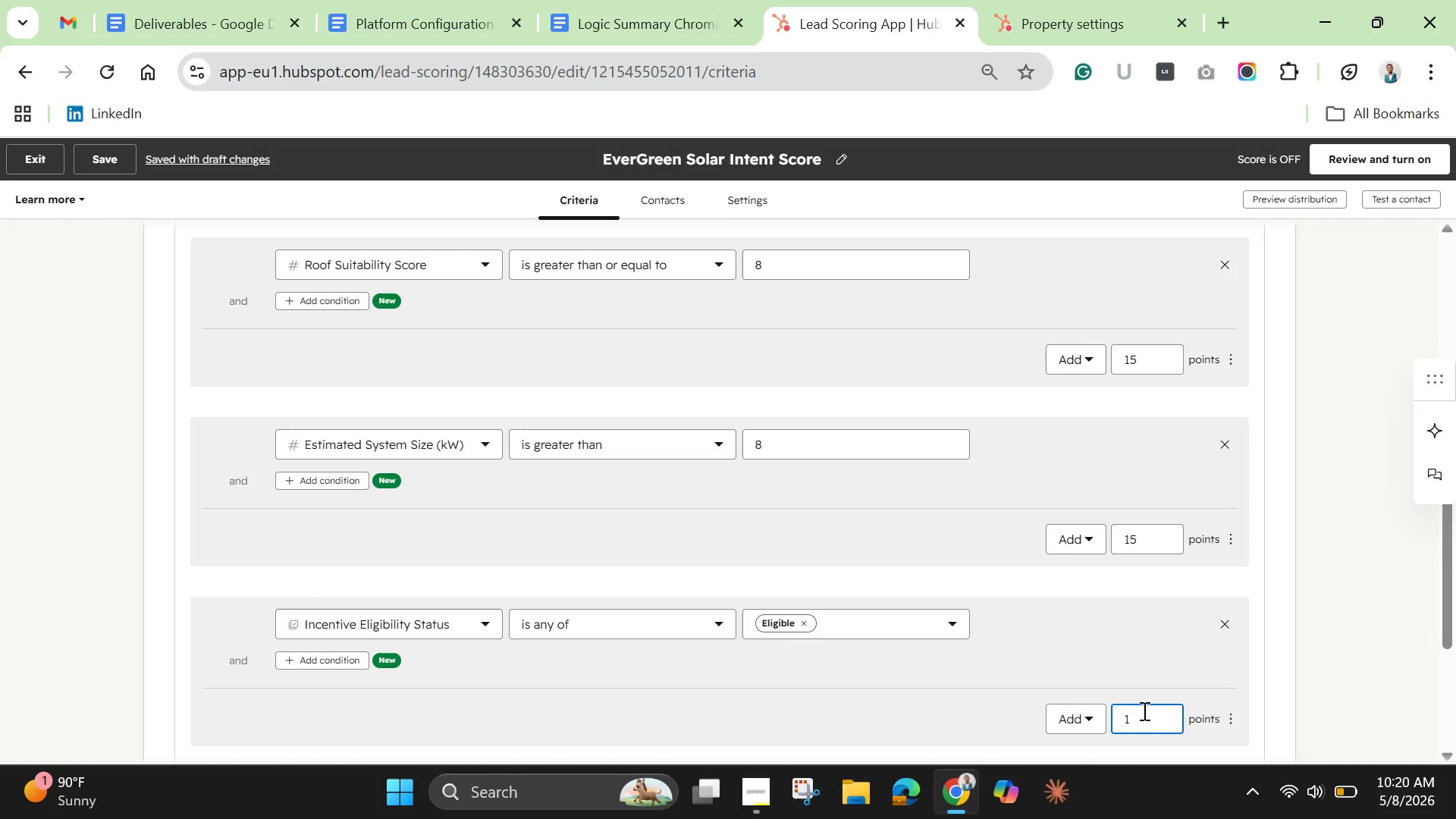 
key(0)
 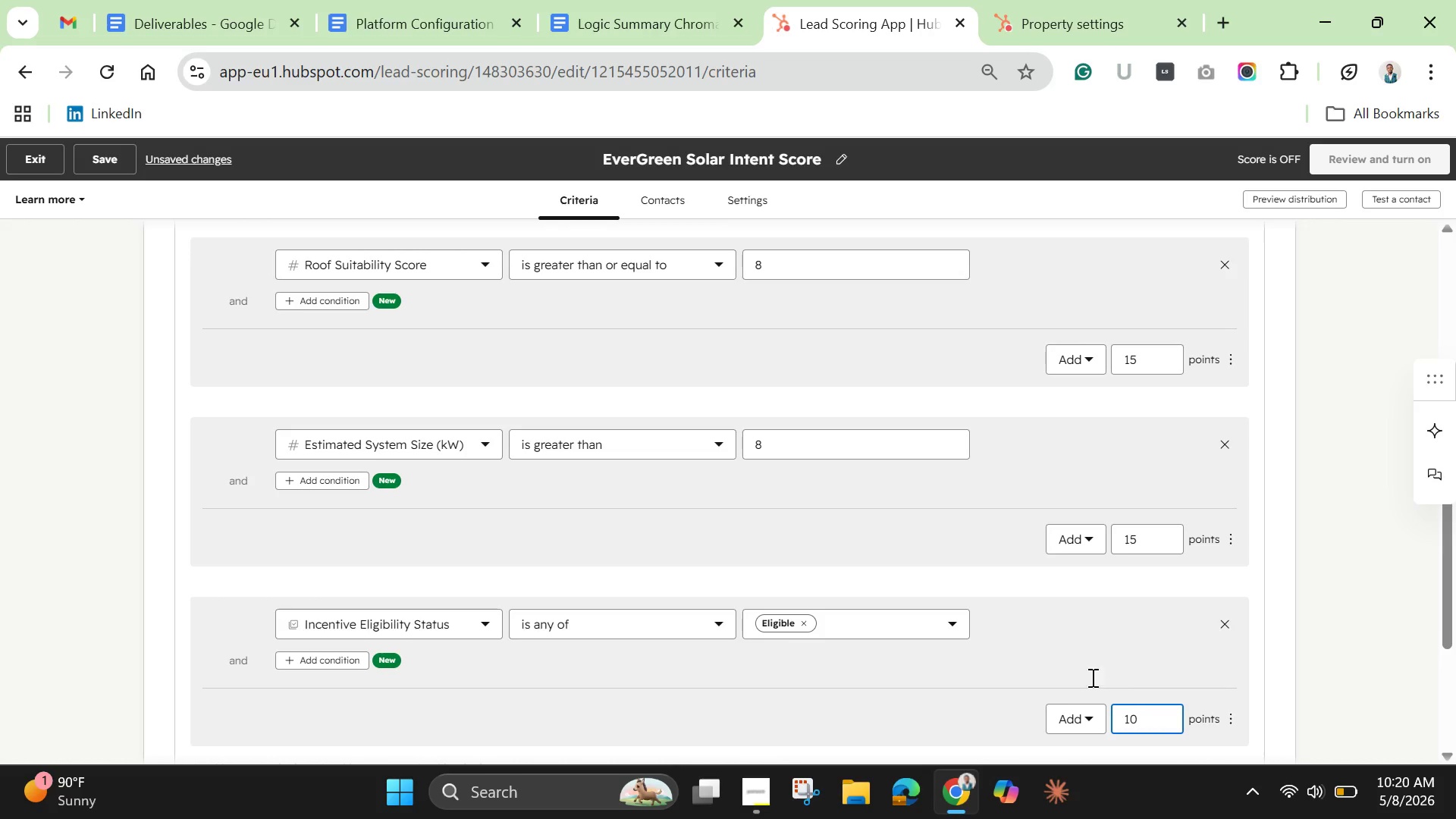 
scroll: coordinate [1087, 675], scroll_direction: none, amount: 0.0
 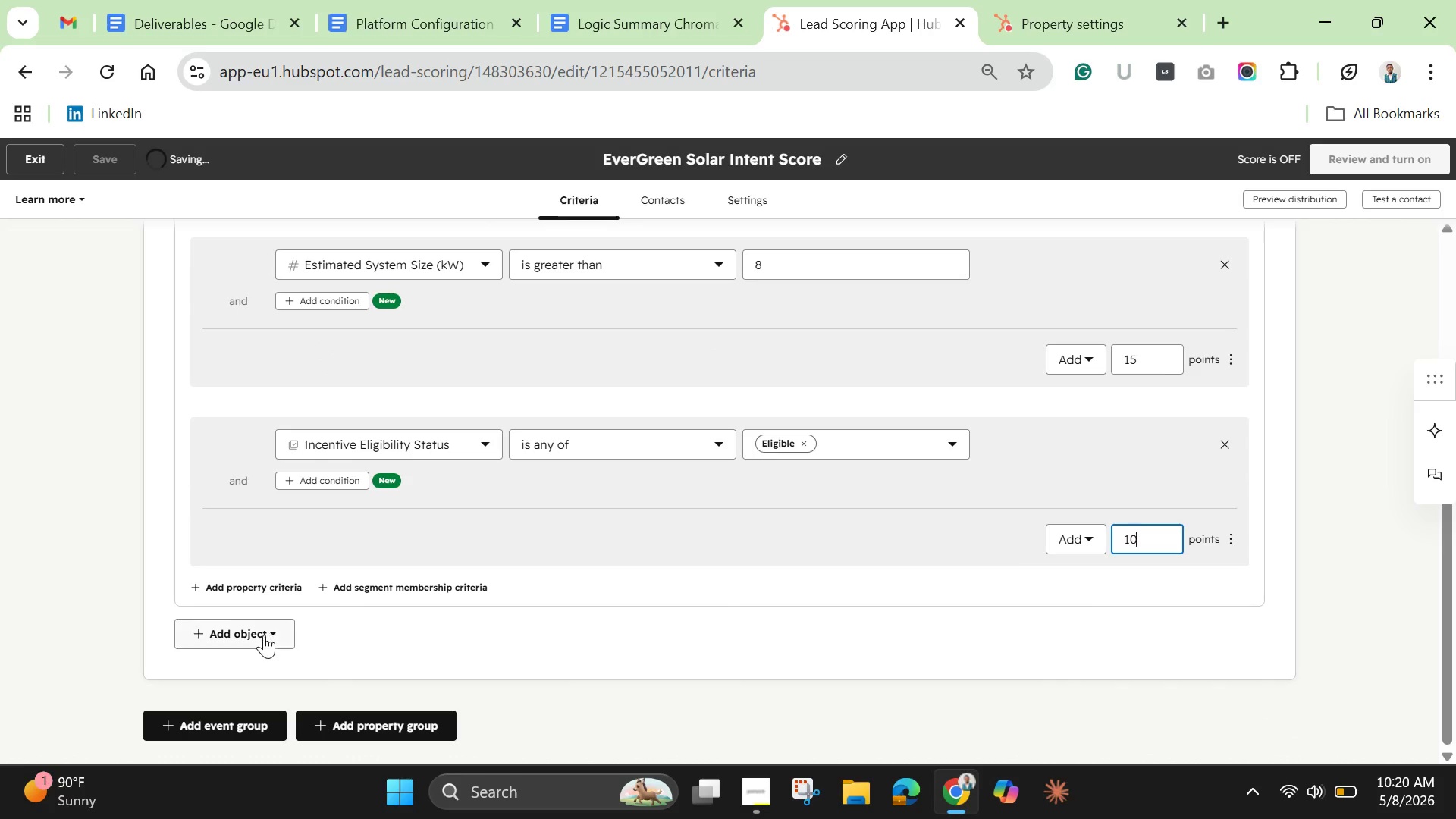 
left_click([265, 585])
 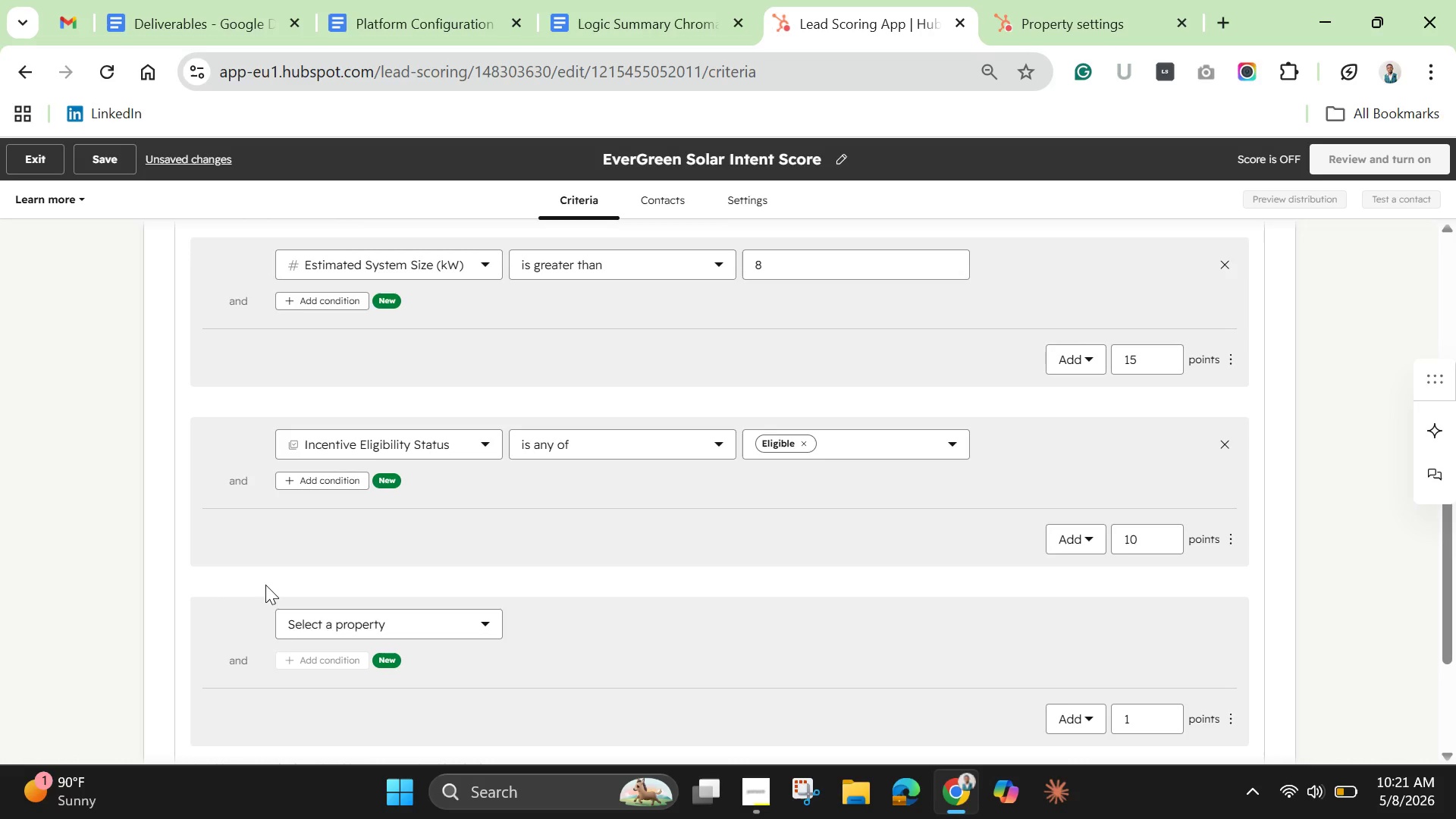 
wait(30.89)
 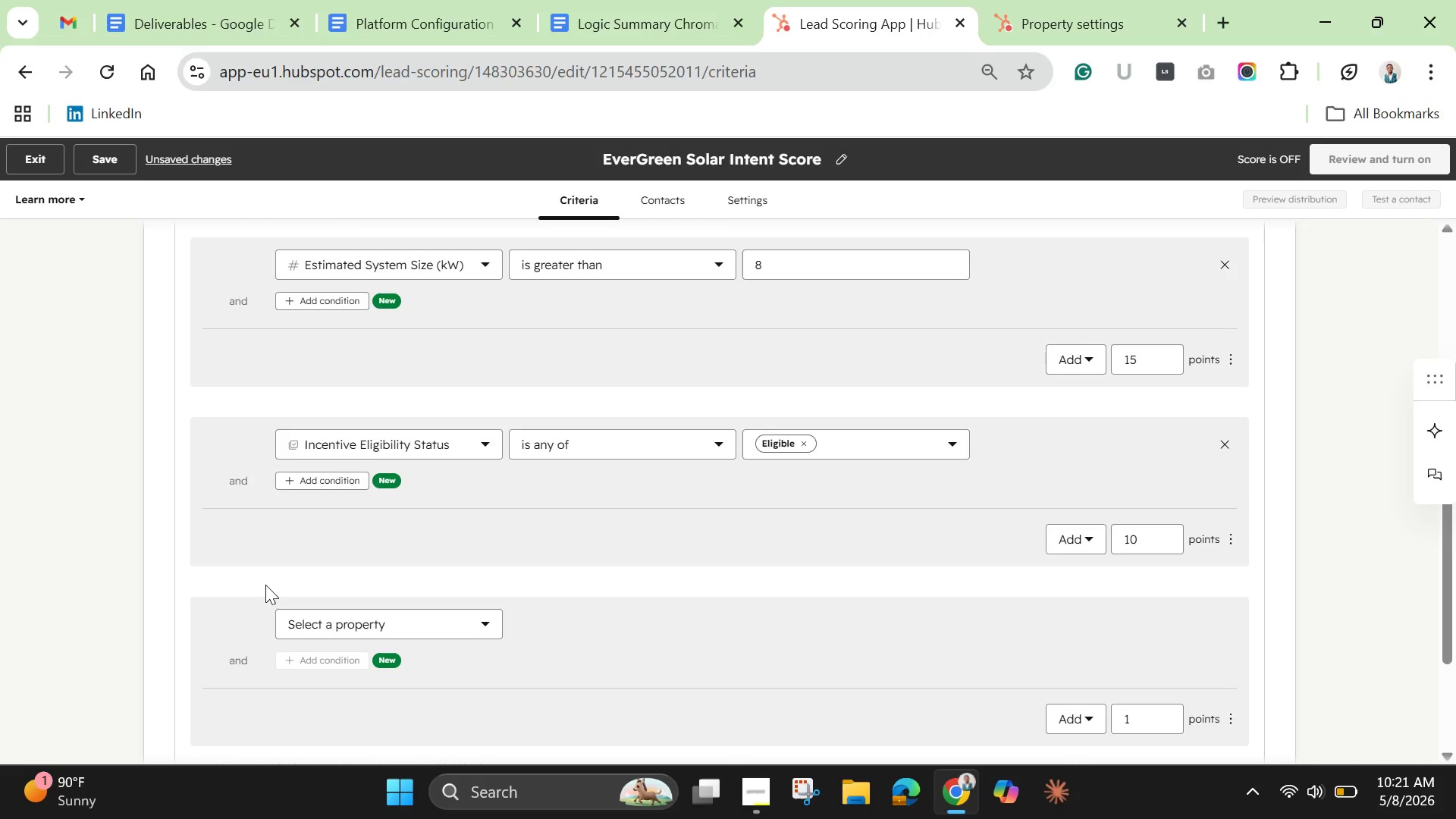 
left_click([333, 629])
 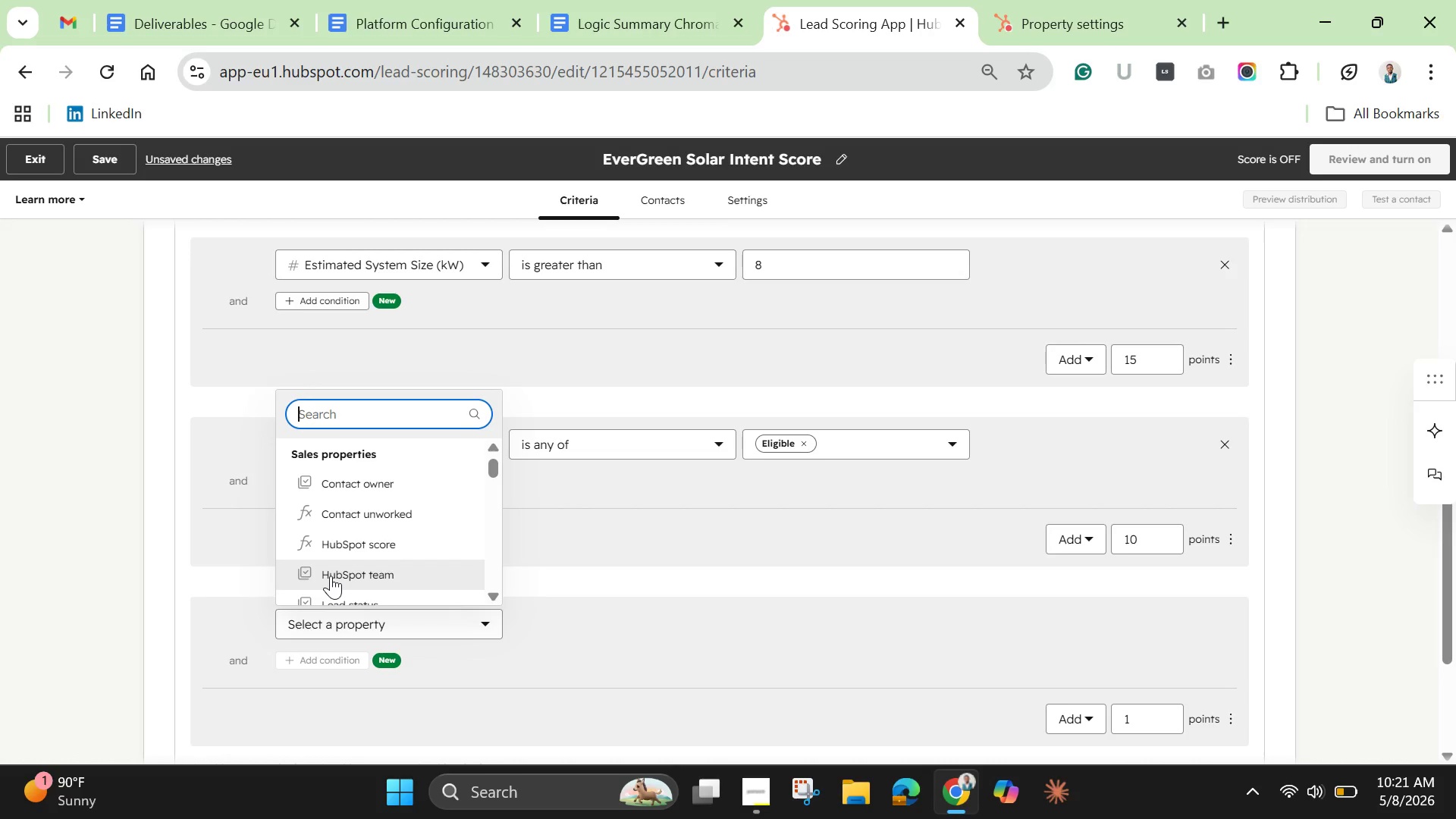 
type(annual)
 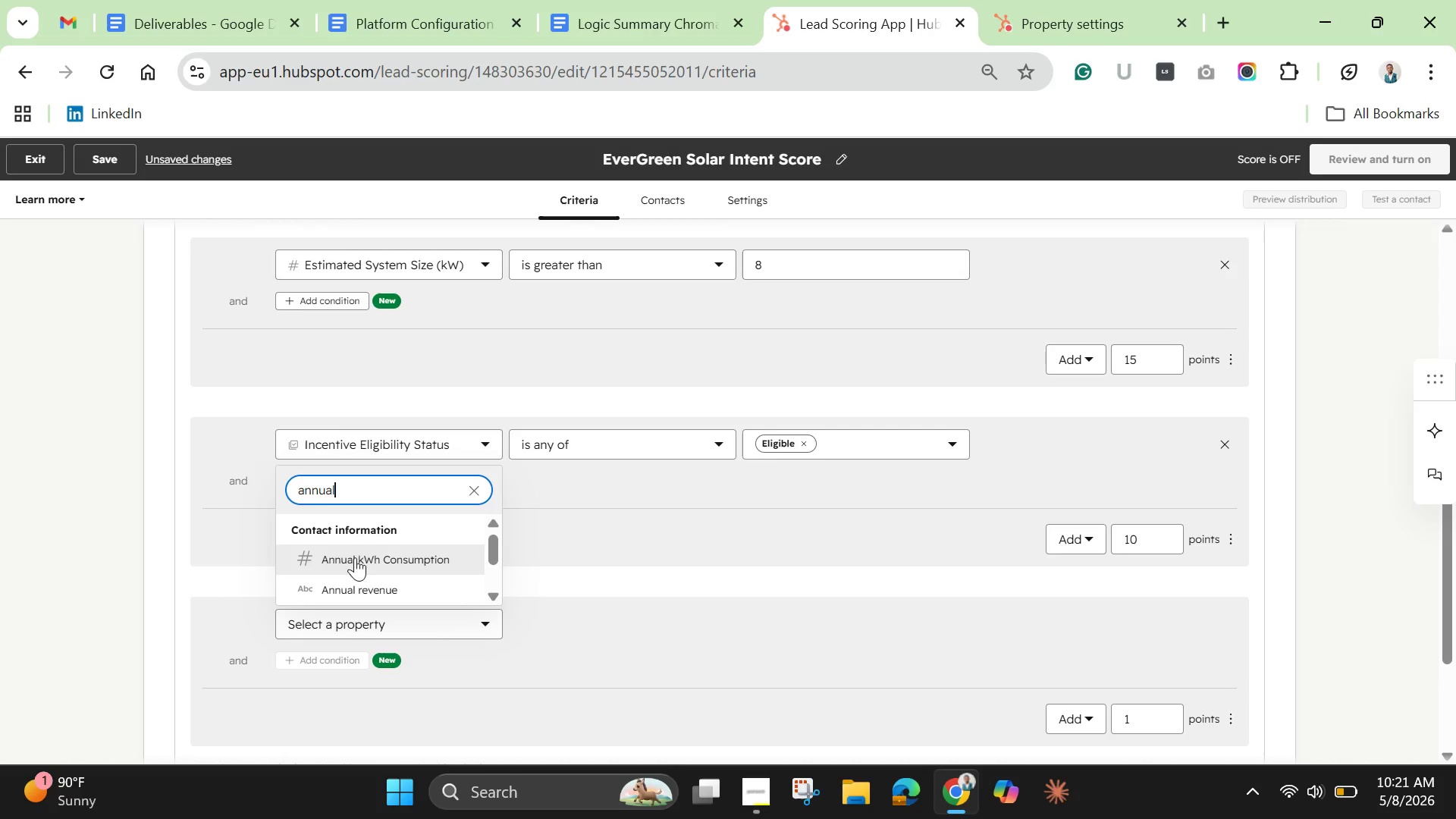 
left_click([365, 557])
 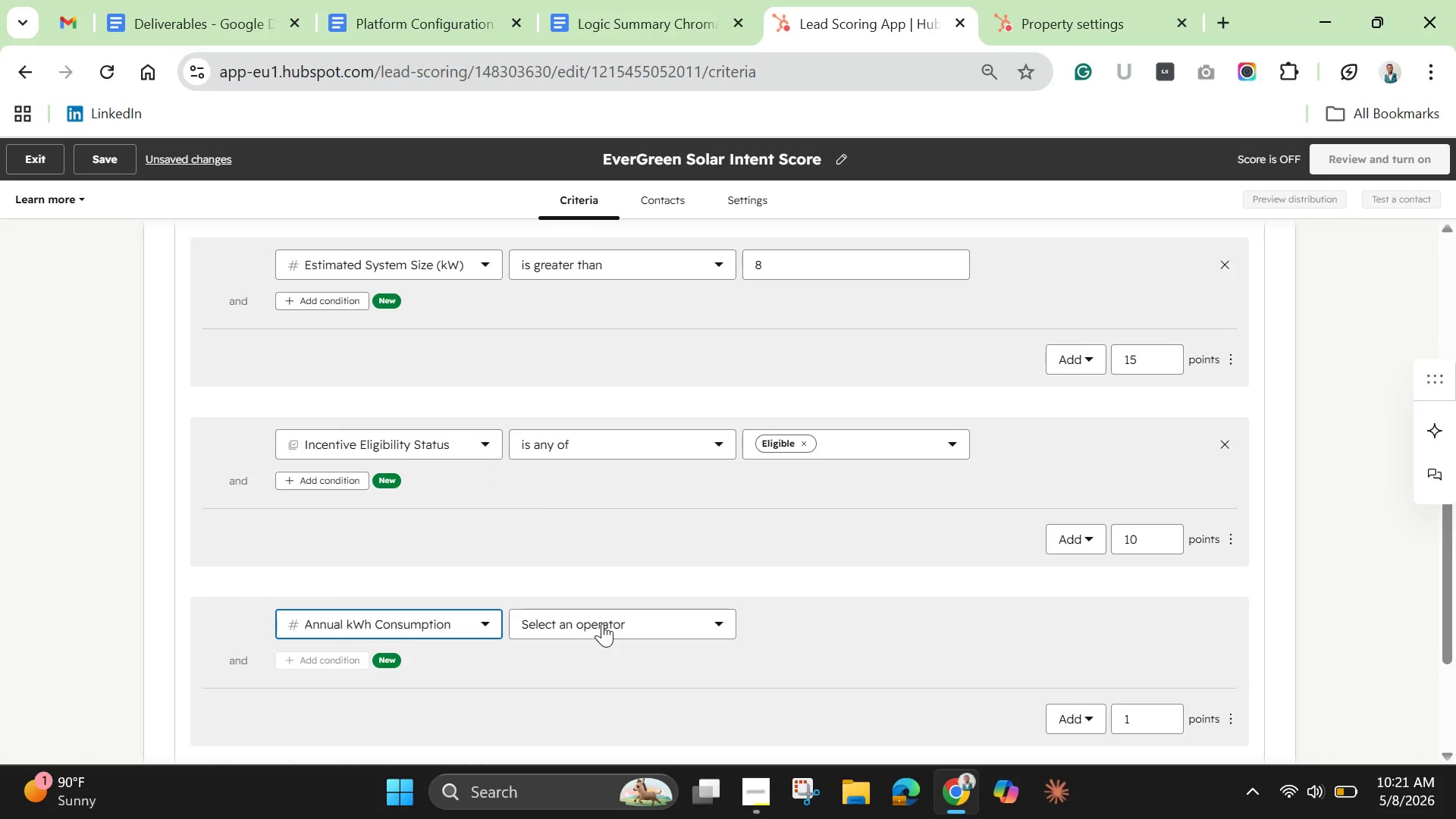 
wait(7.38)
 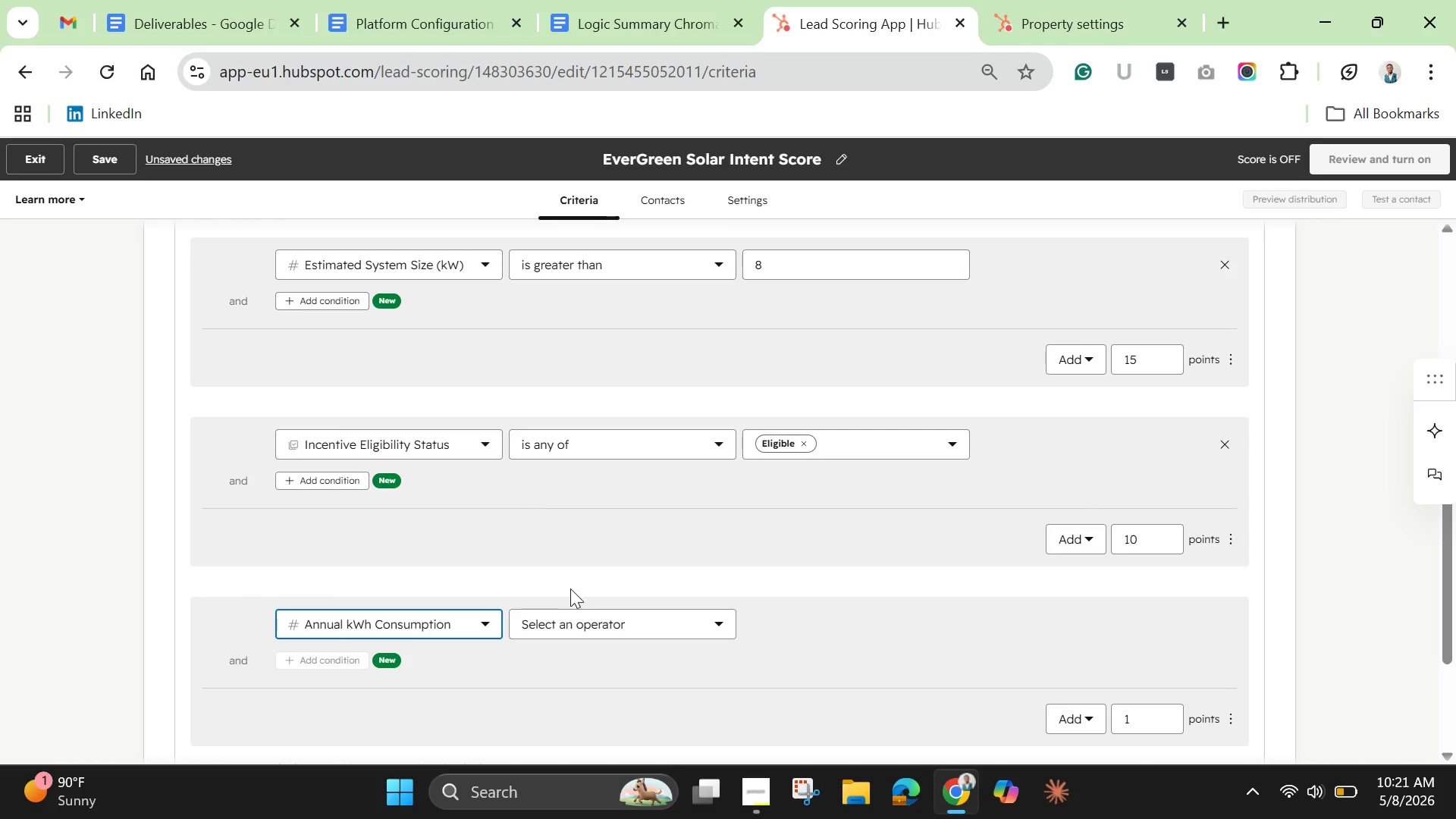 
left_click([602, 623])
 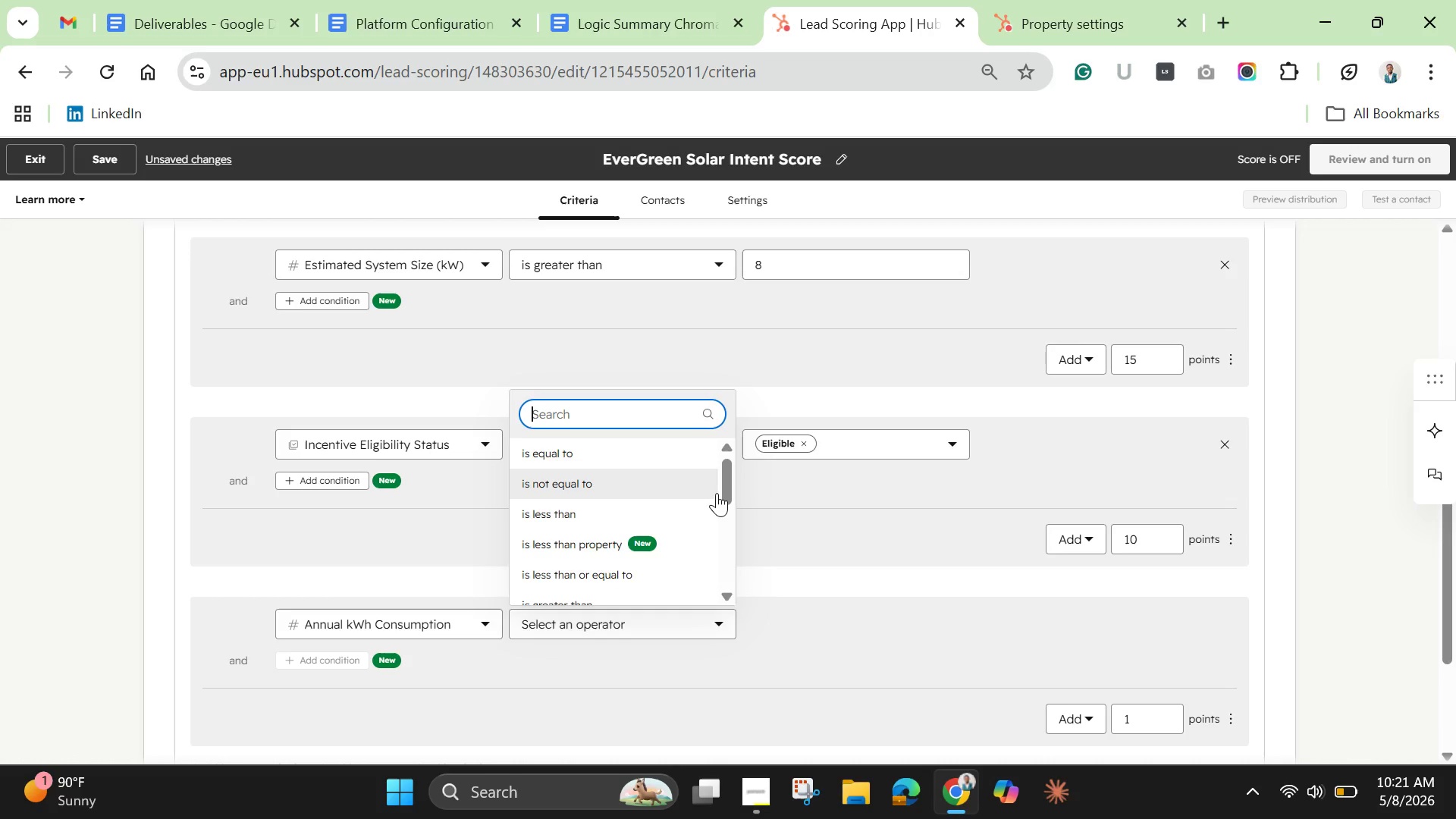 
left_click_drag(start_coordinate=[729, 488], to_coordinate=[725, 506])
 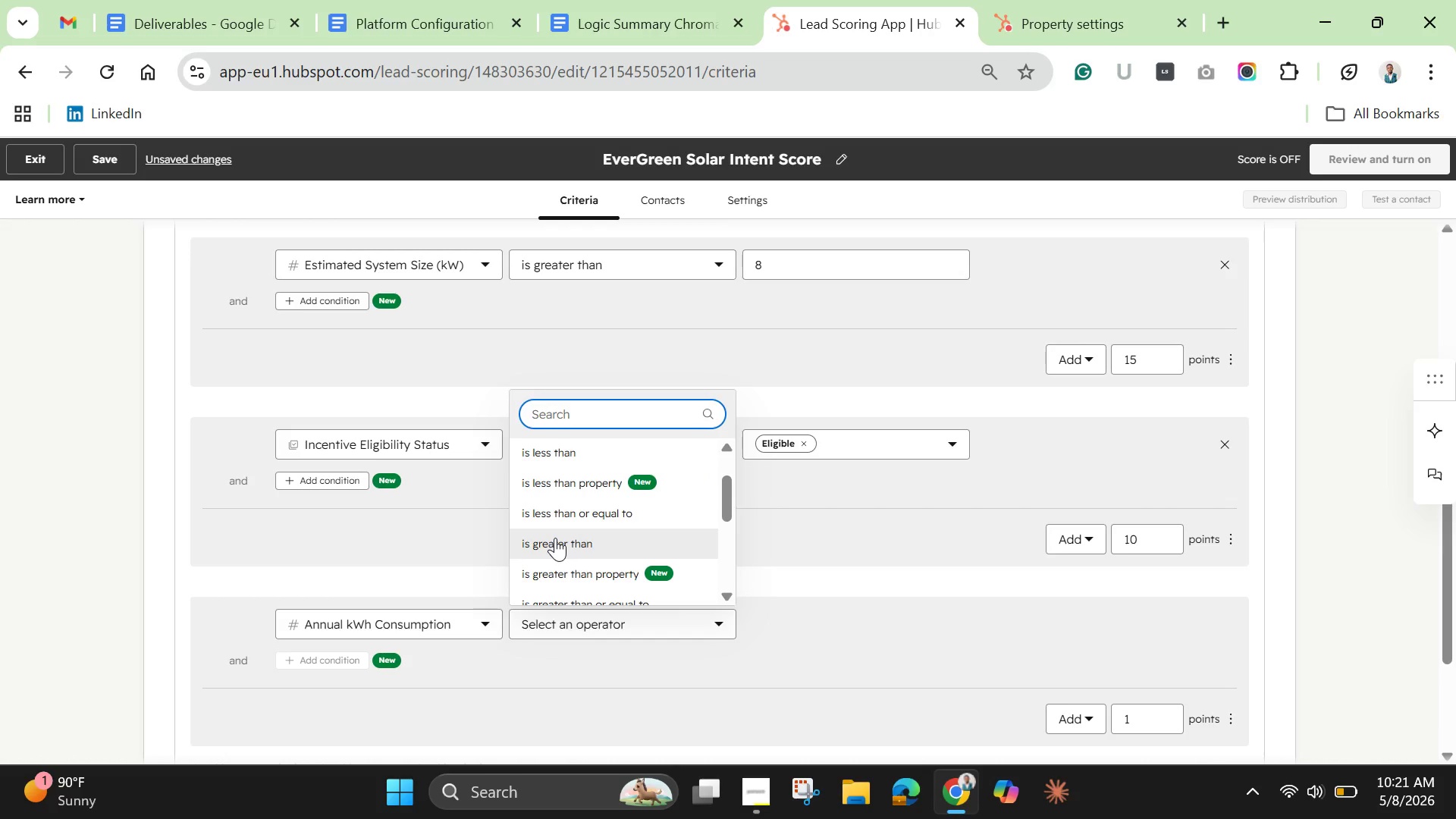 
left_click([555, 538])
 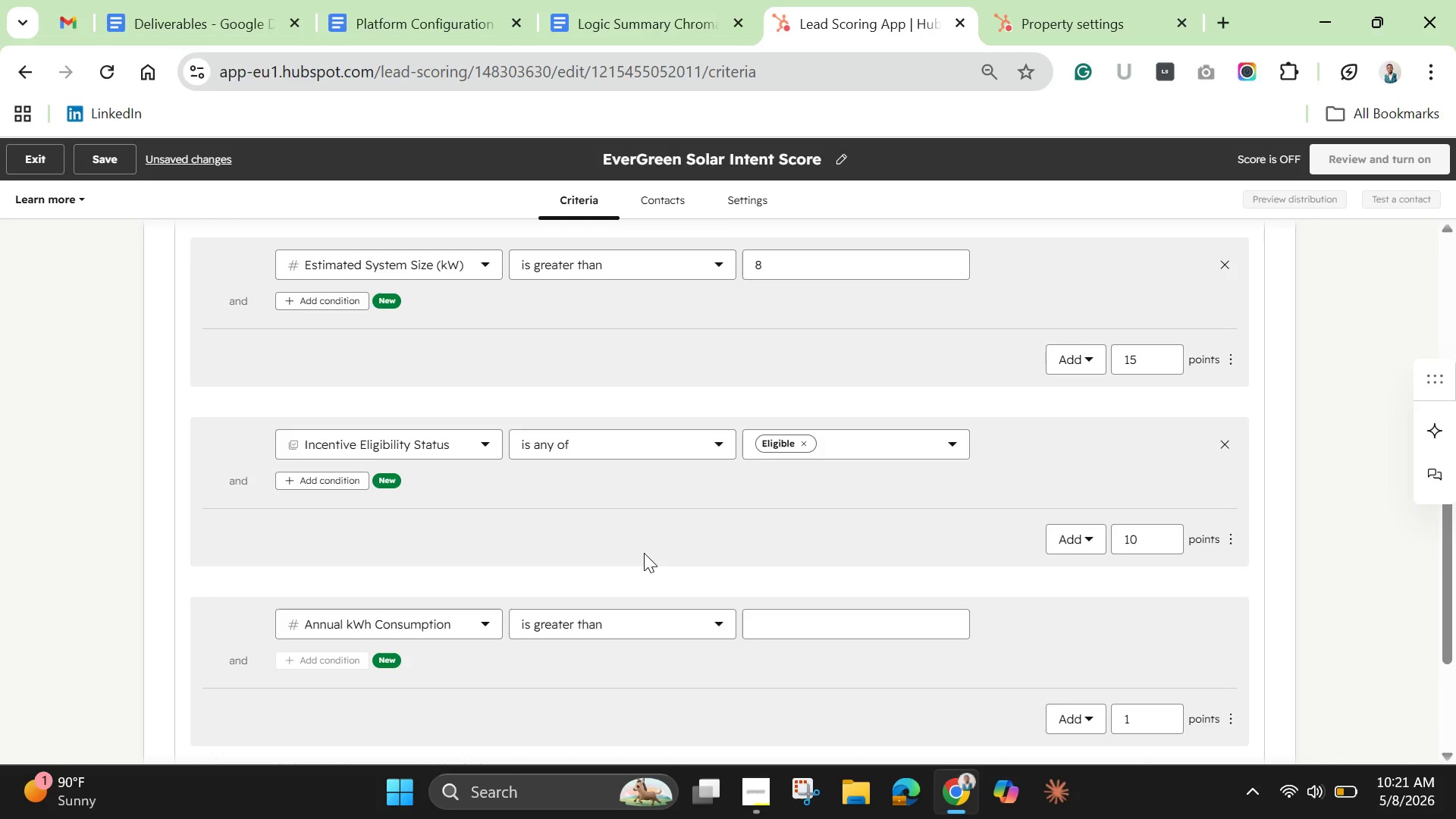 
left_click([779, 619])
 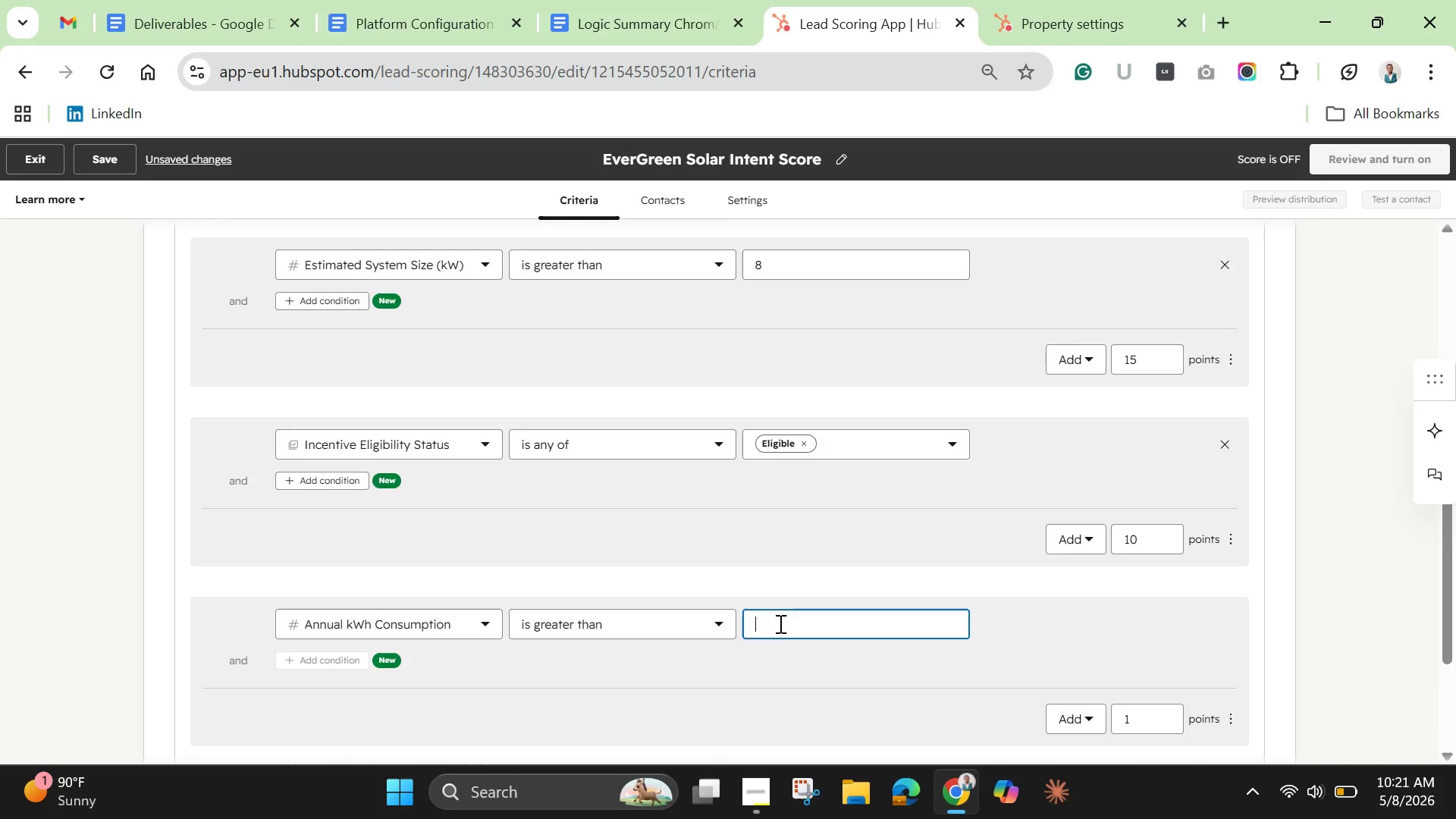 
type(12000)
 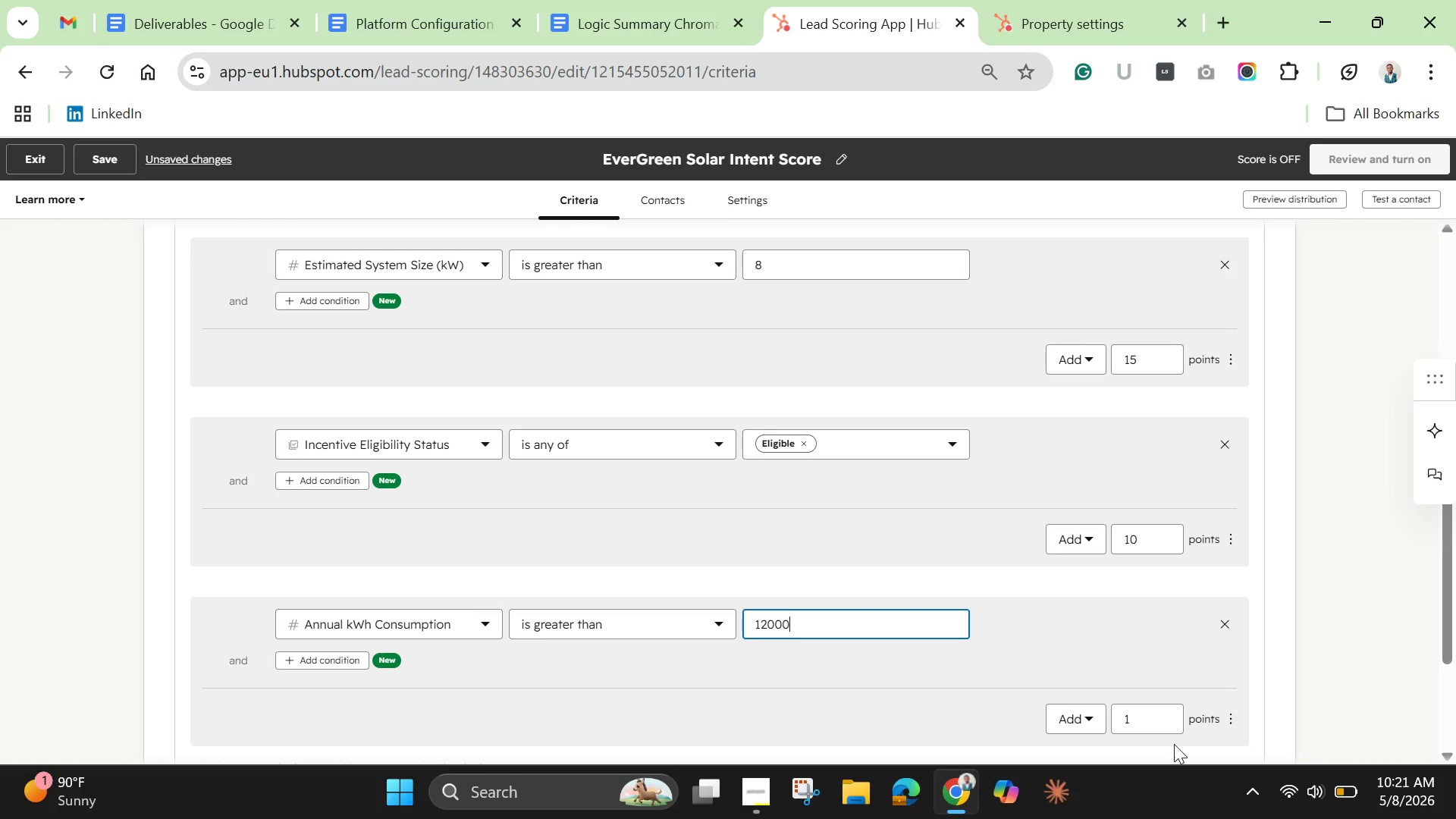 
left_click([1135, 719])
 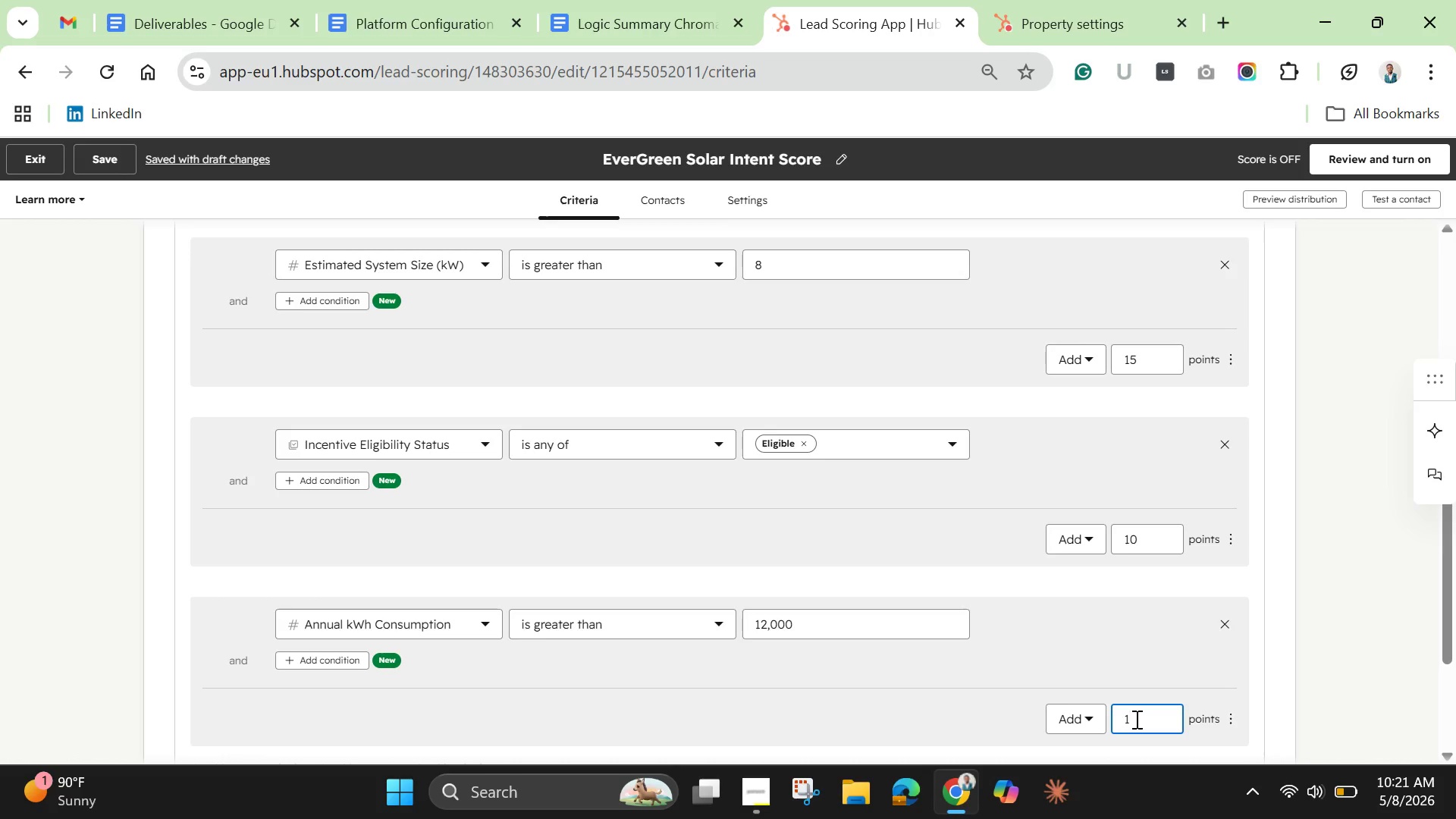 
key(0)
 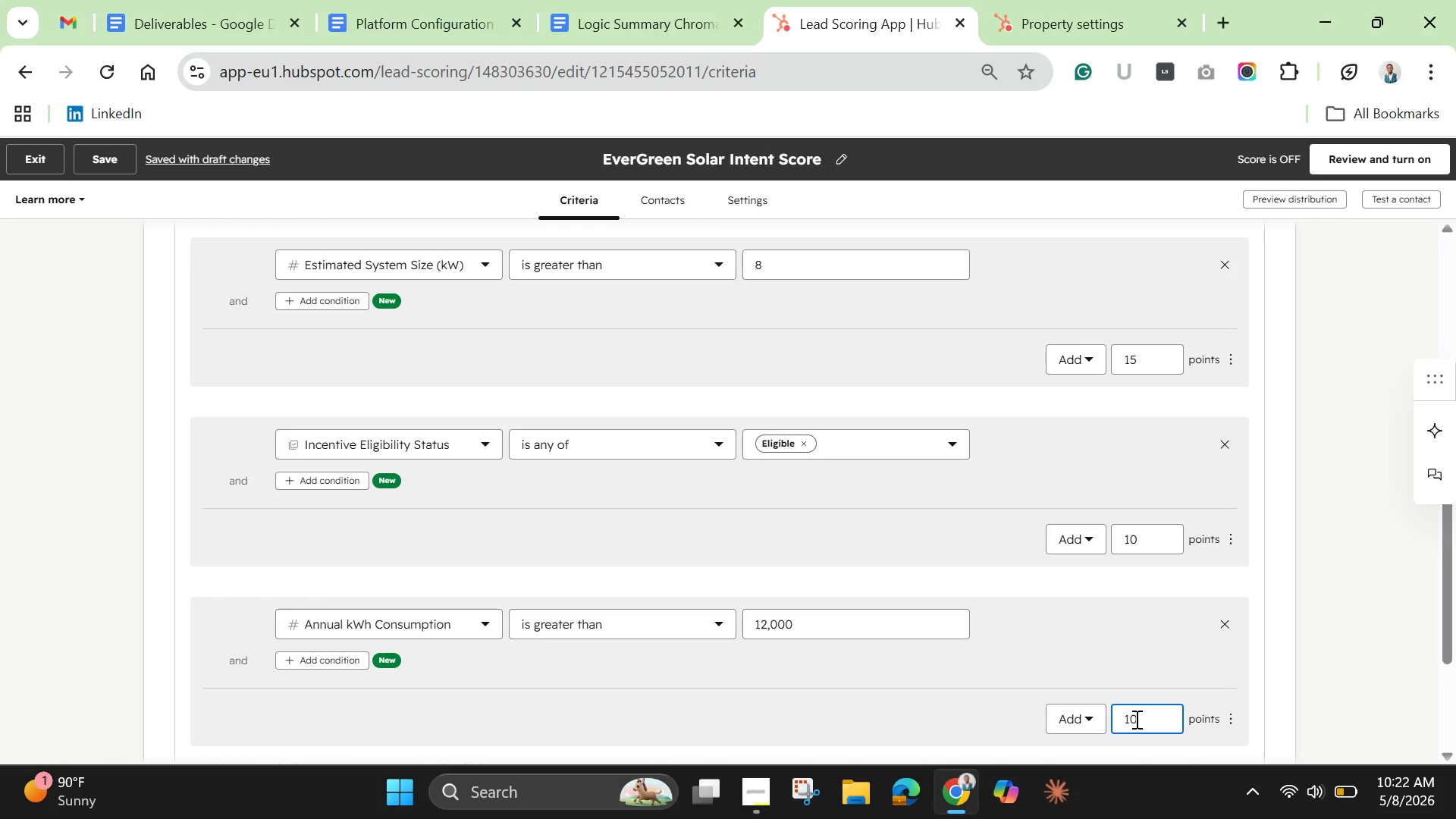 
wait(26.66)
 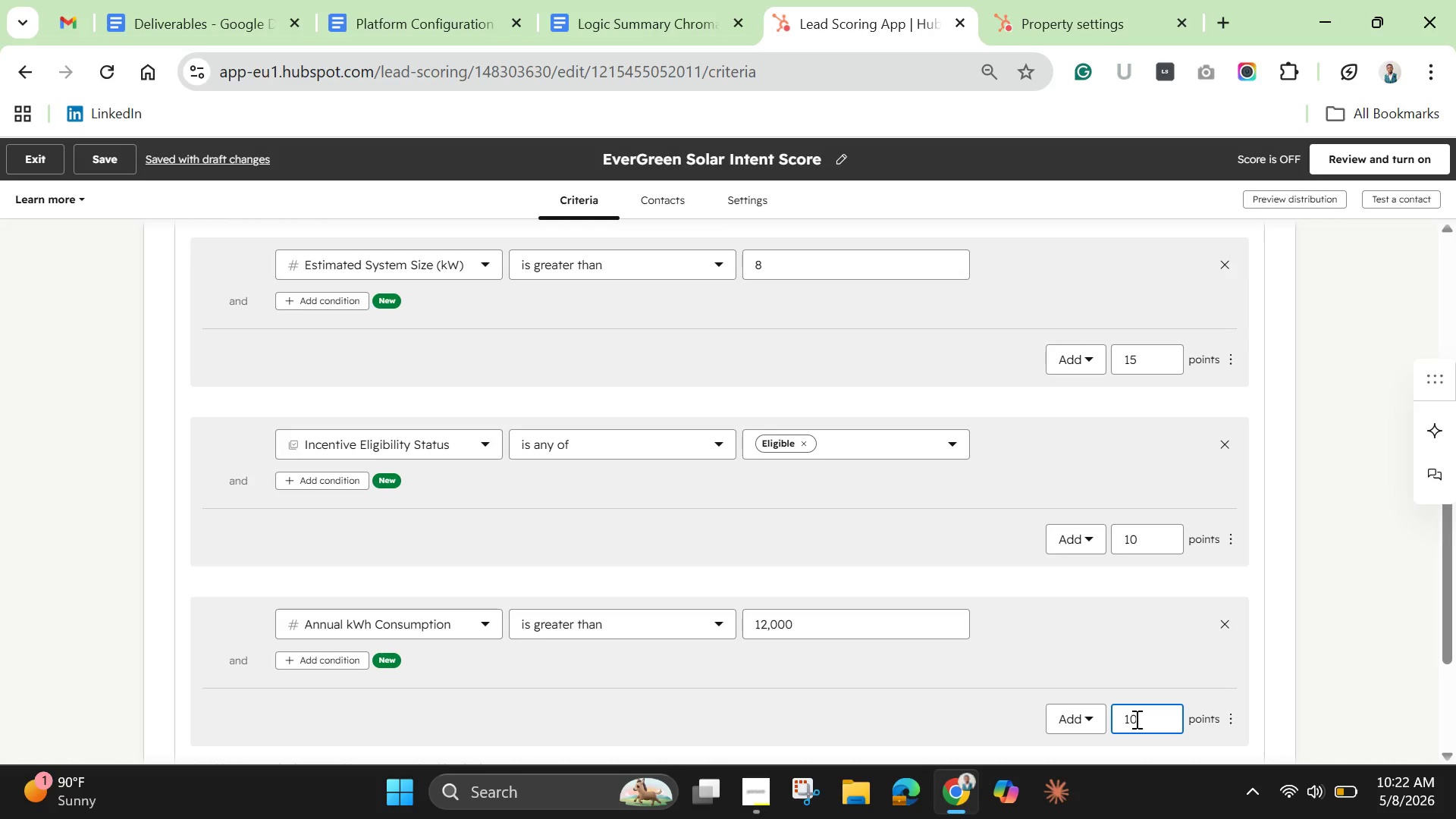 
scroll: coordinate [1138, 621], scroll_direction: down, amount: 3.0
 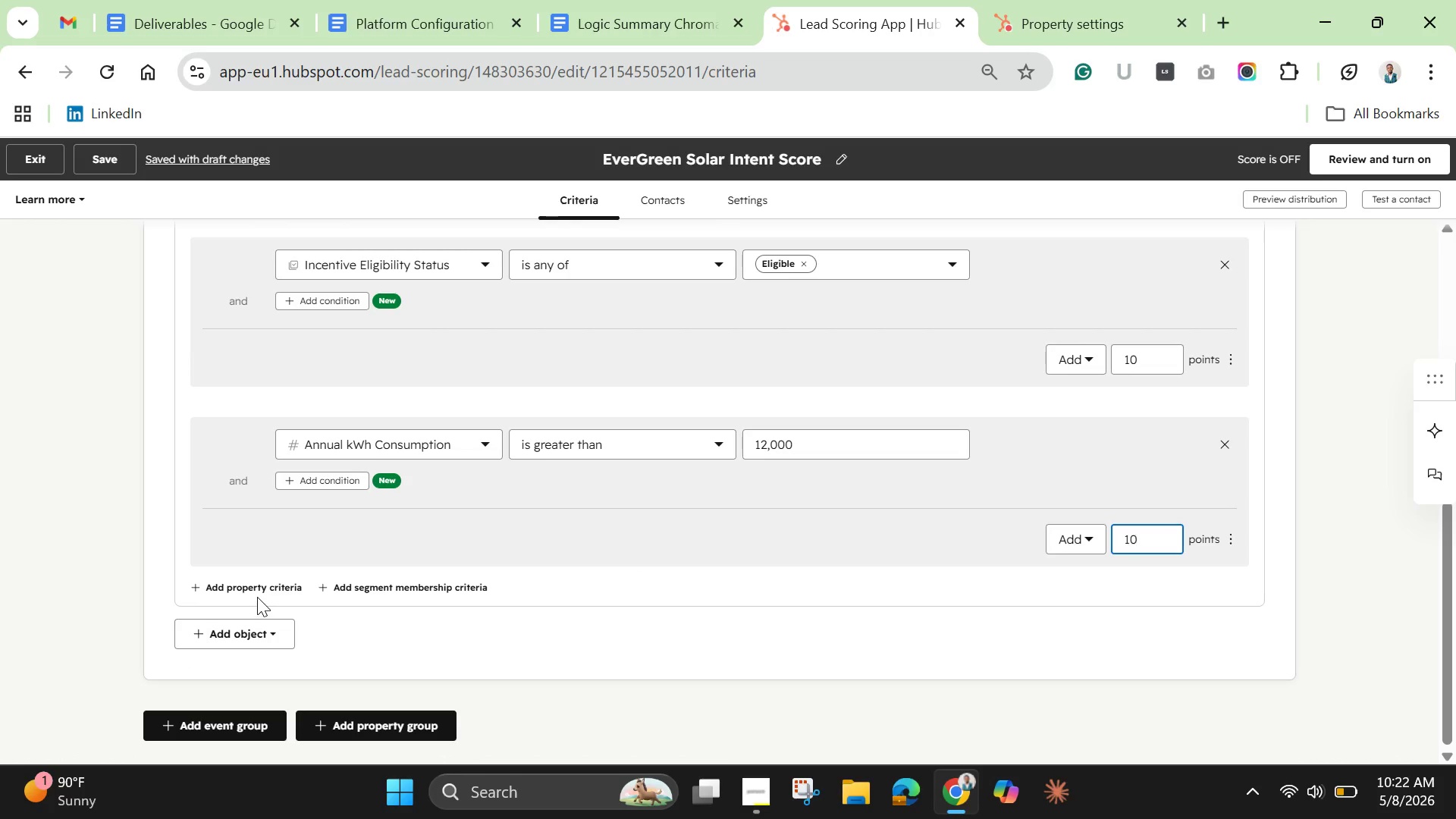 
left_click([262, 585])
 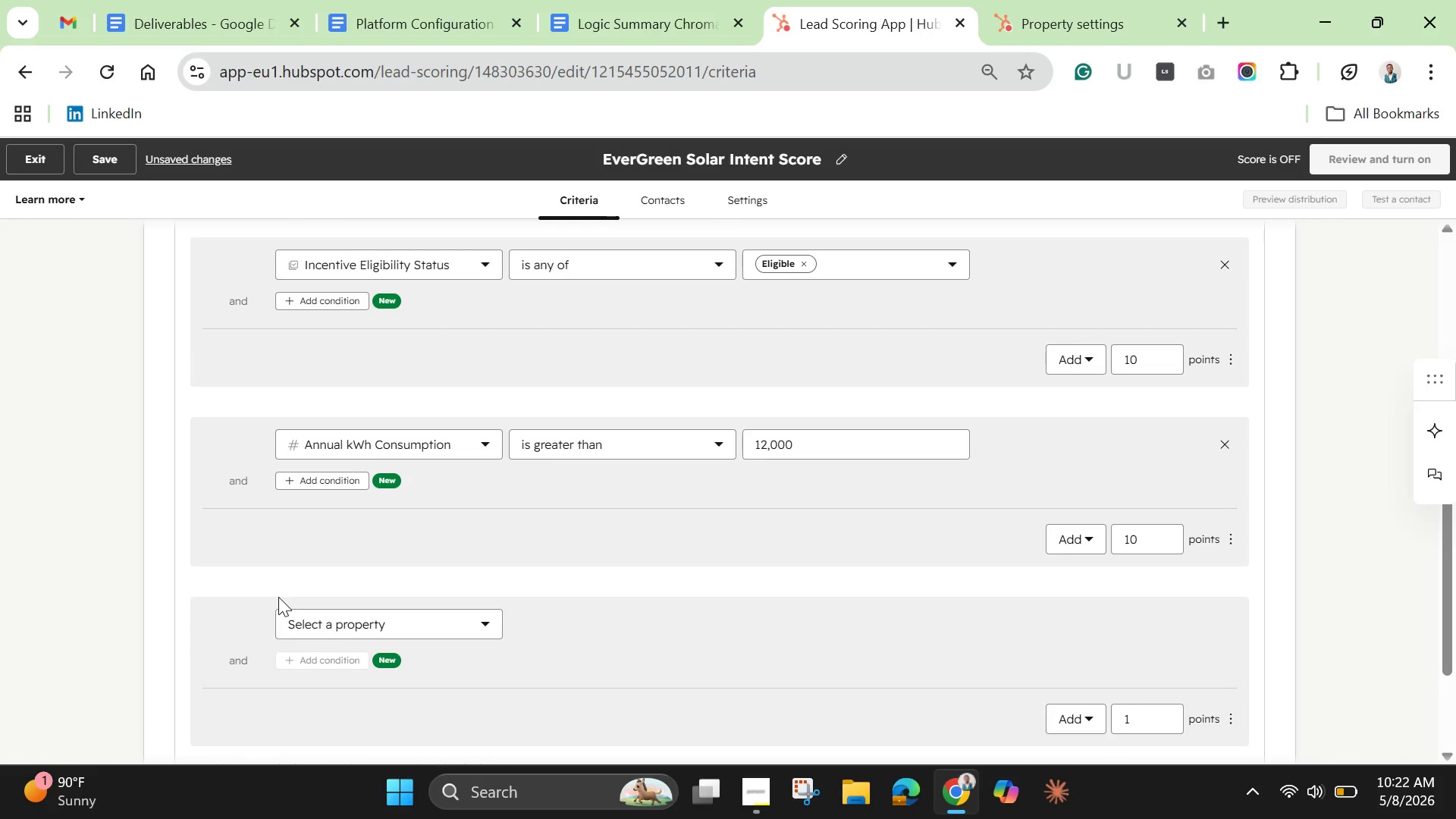 
wait(6.44)
 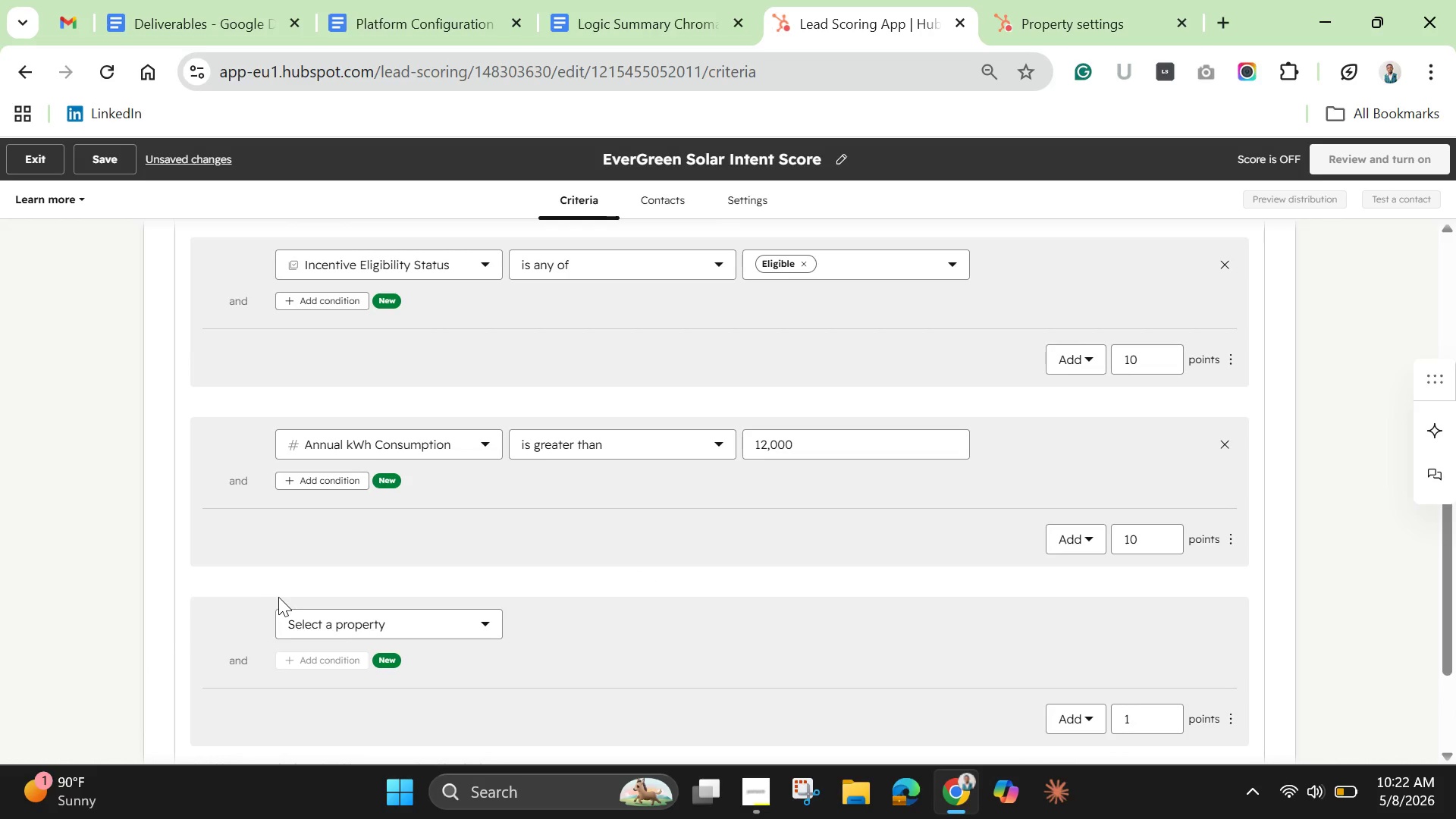 
left_click([352, 628])
 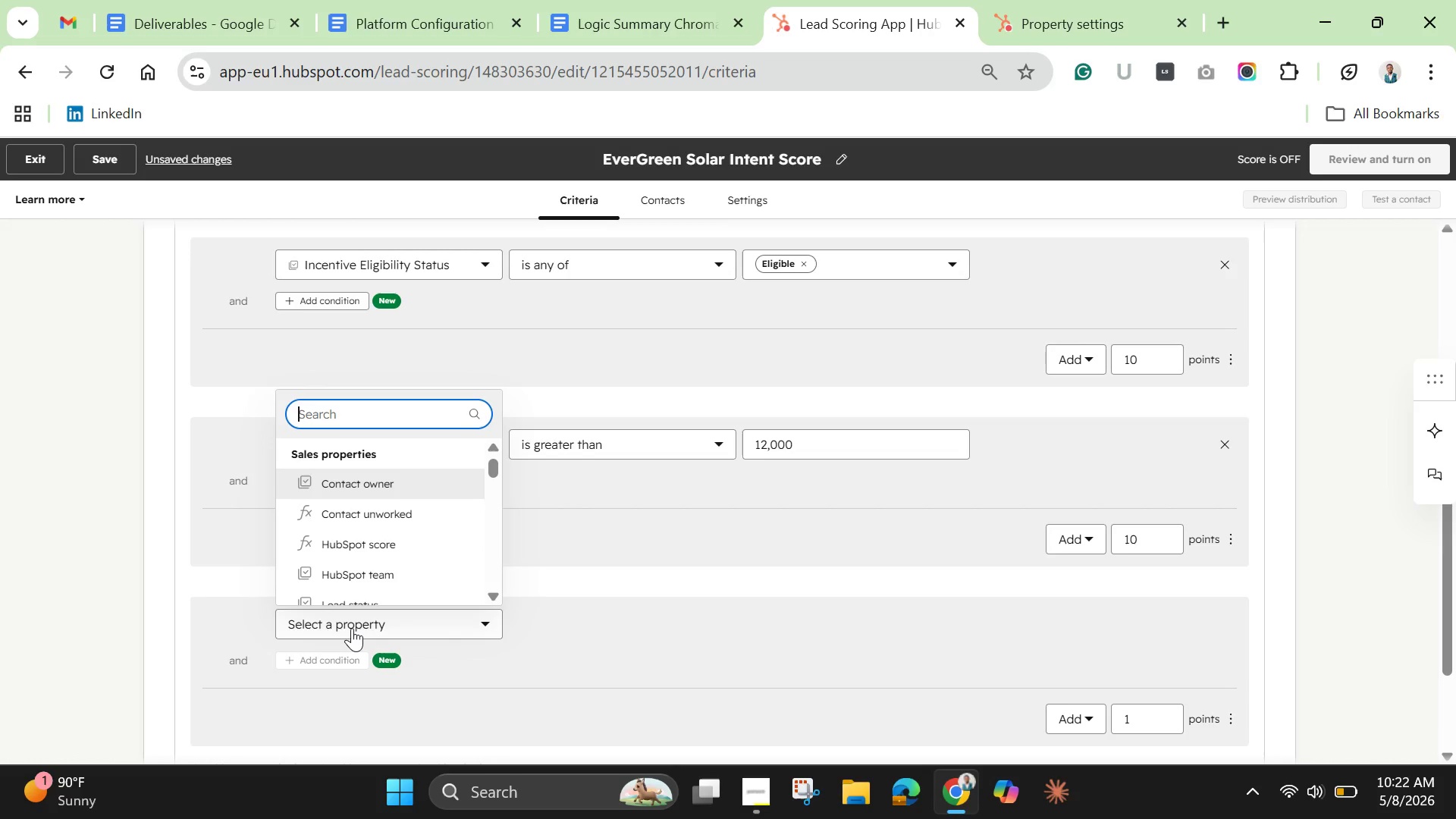 
type(incent)
 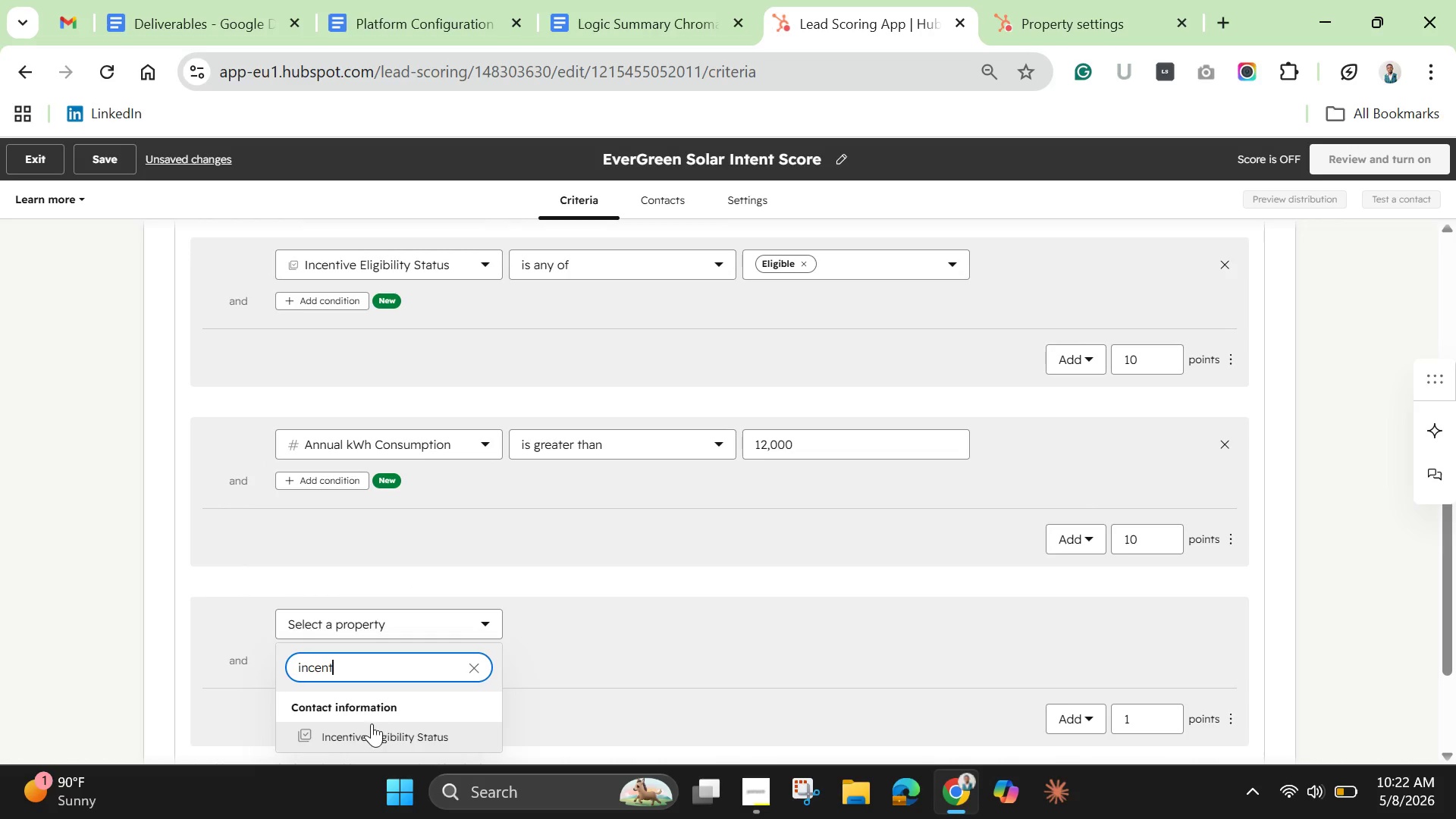 
left_click([383, 733])
 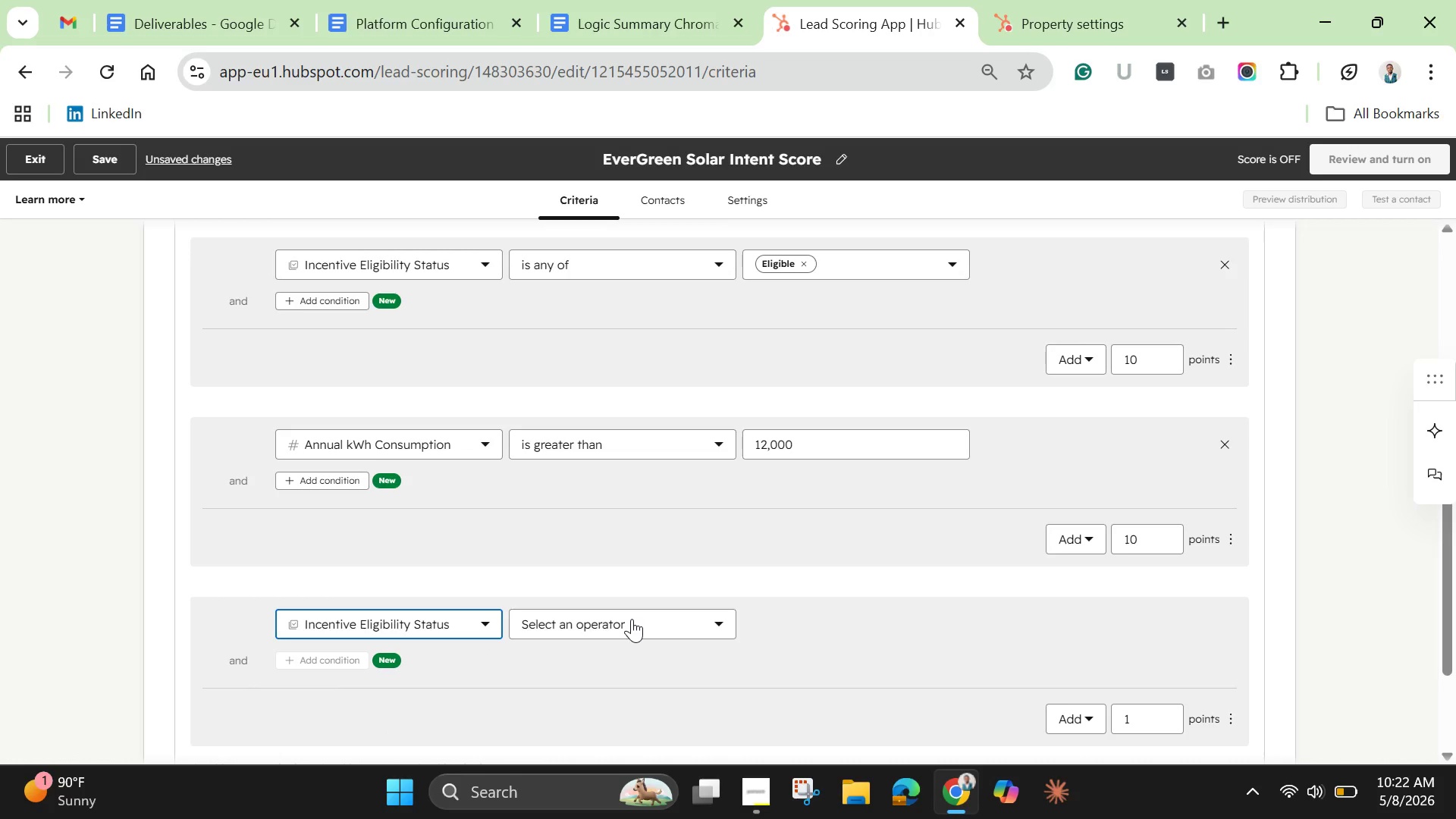 
left_click([632, 619])
 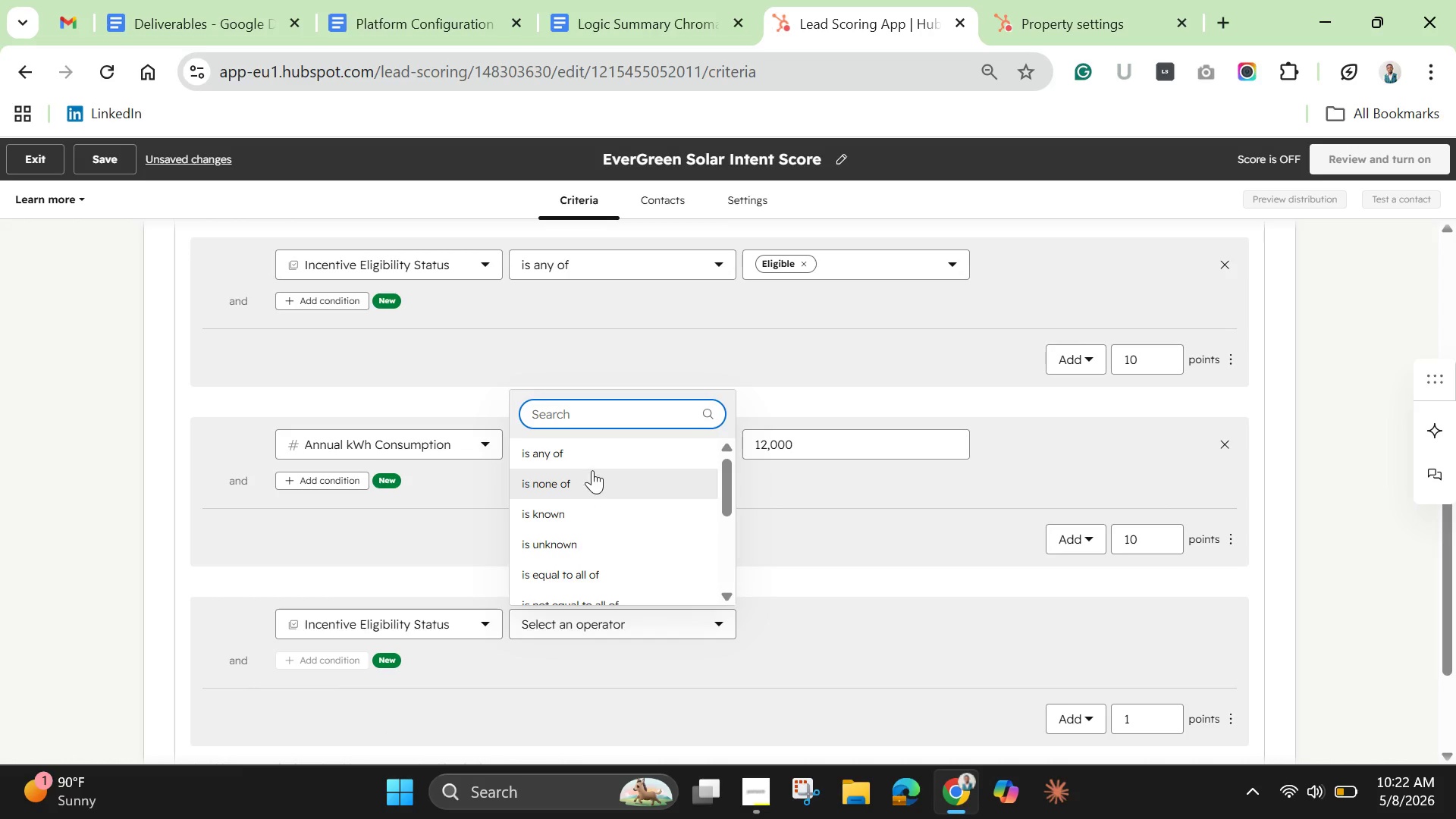 
left_click([592, 461])
 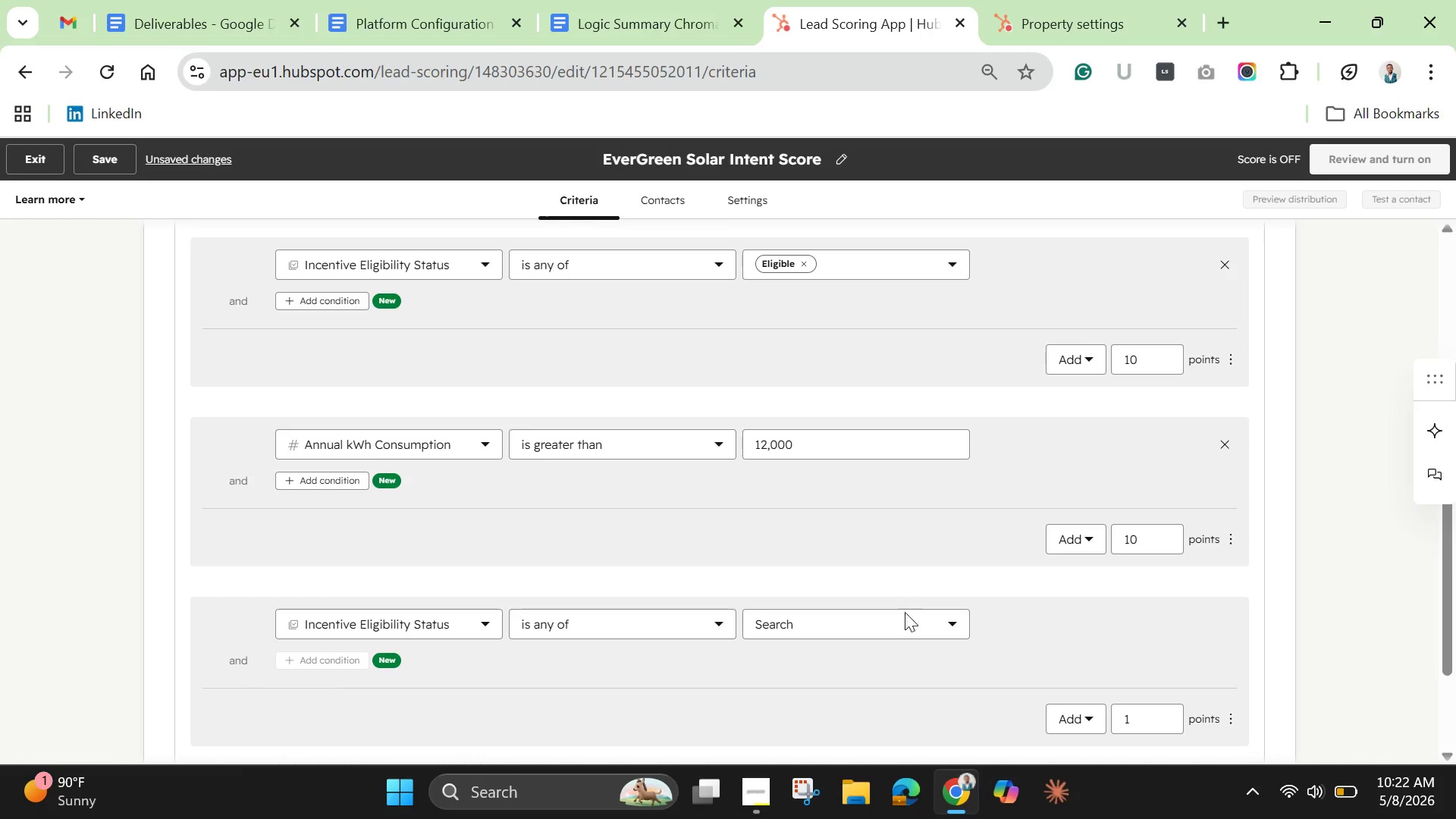 
left_click([902, 617])
 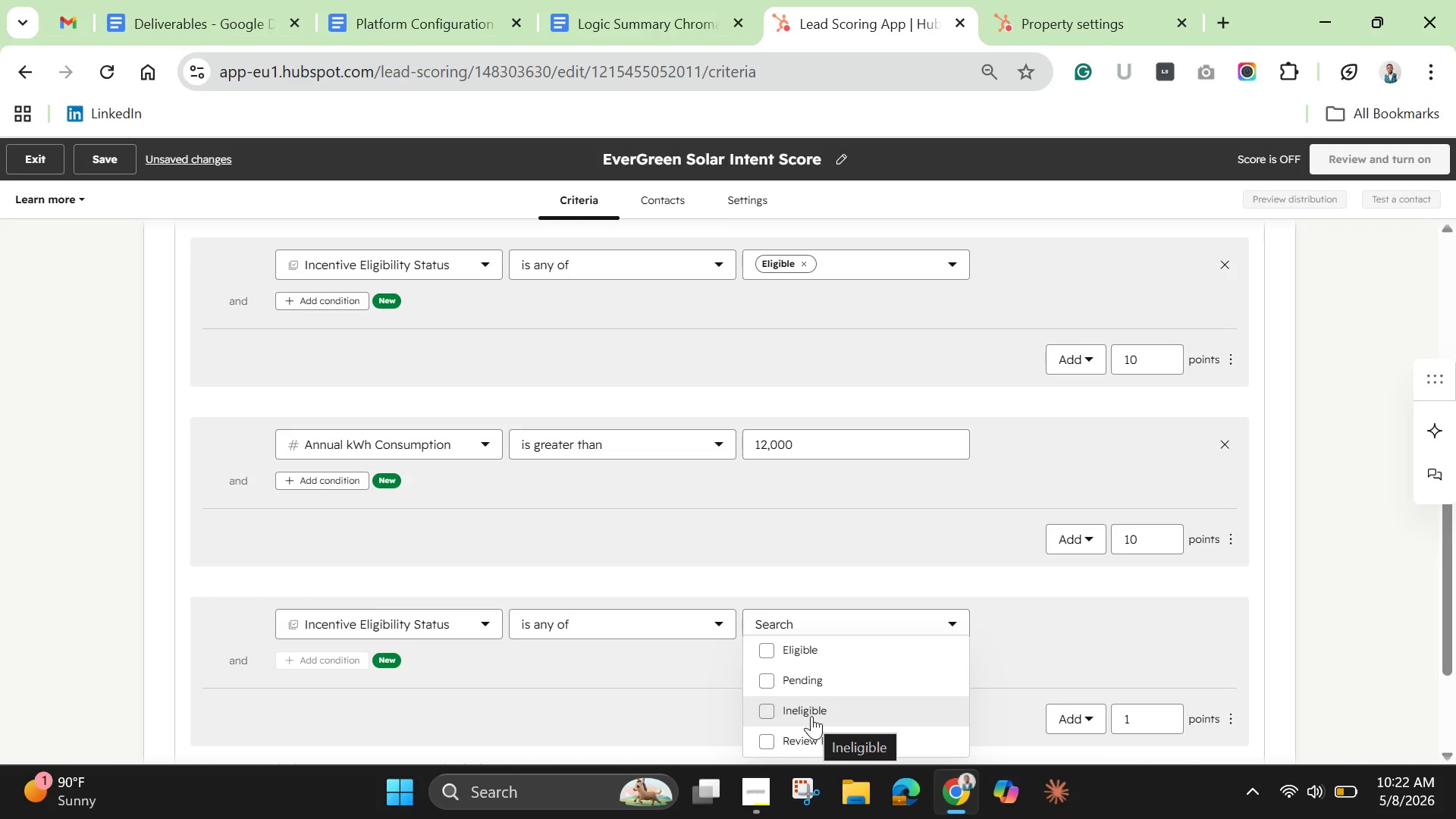 
wait(7.42)
 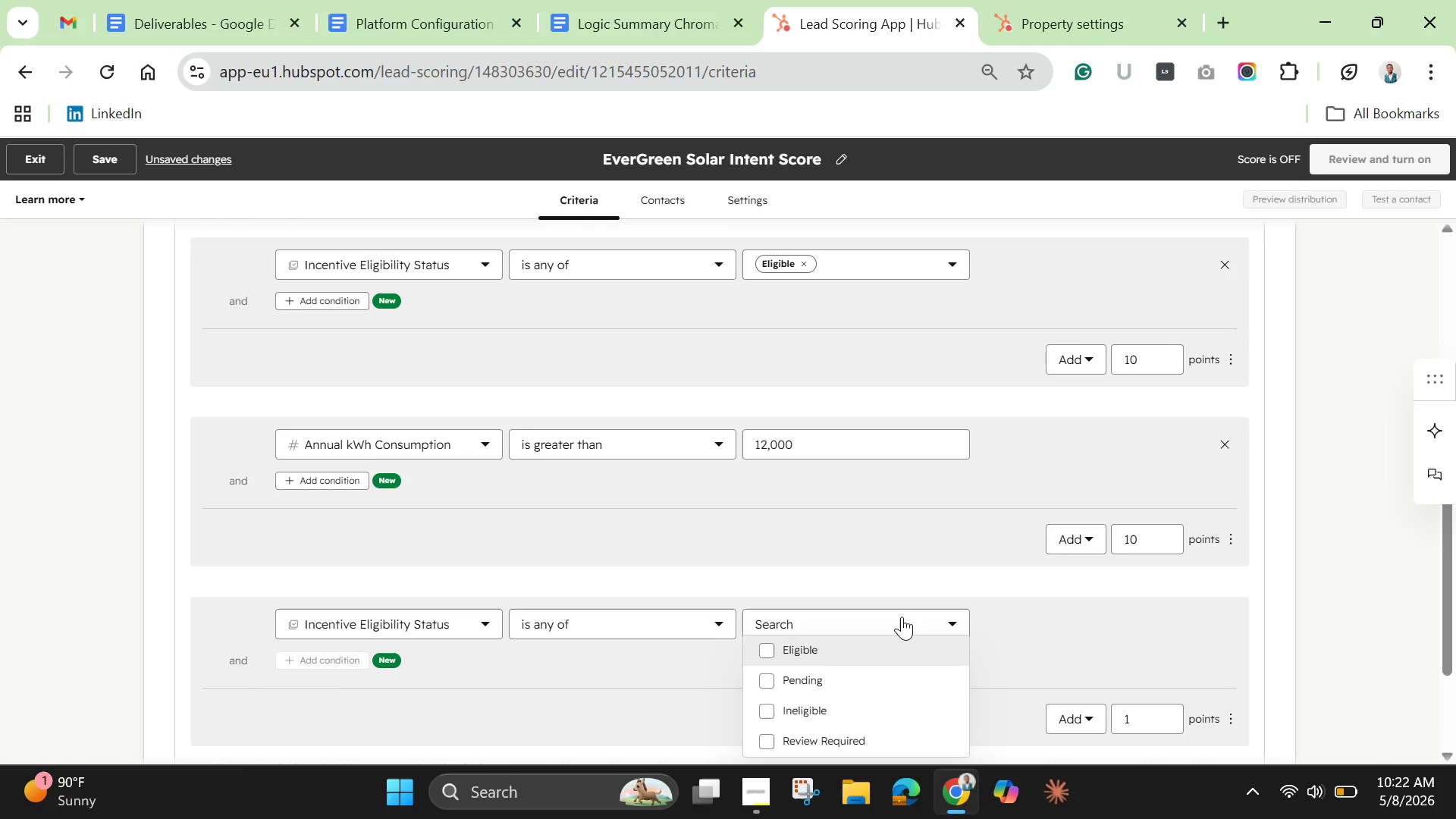 
left_click([811, 716])
 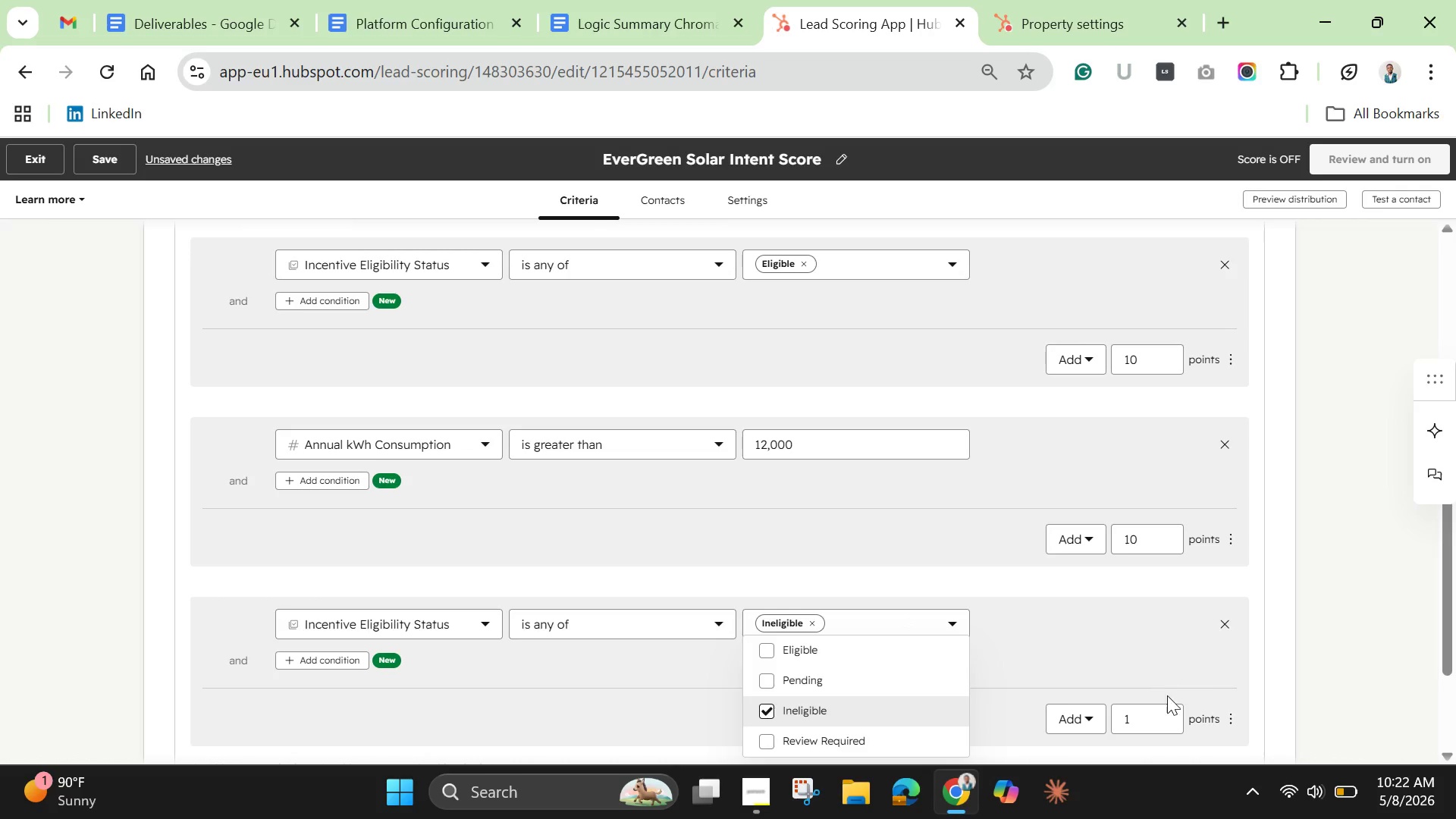 
left_click([1156, 716])
 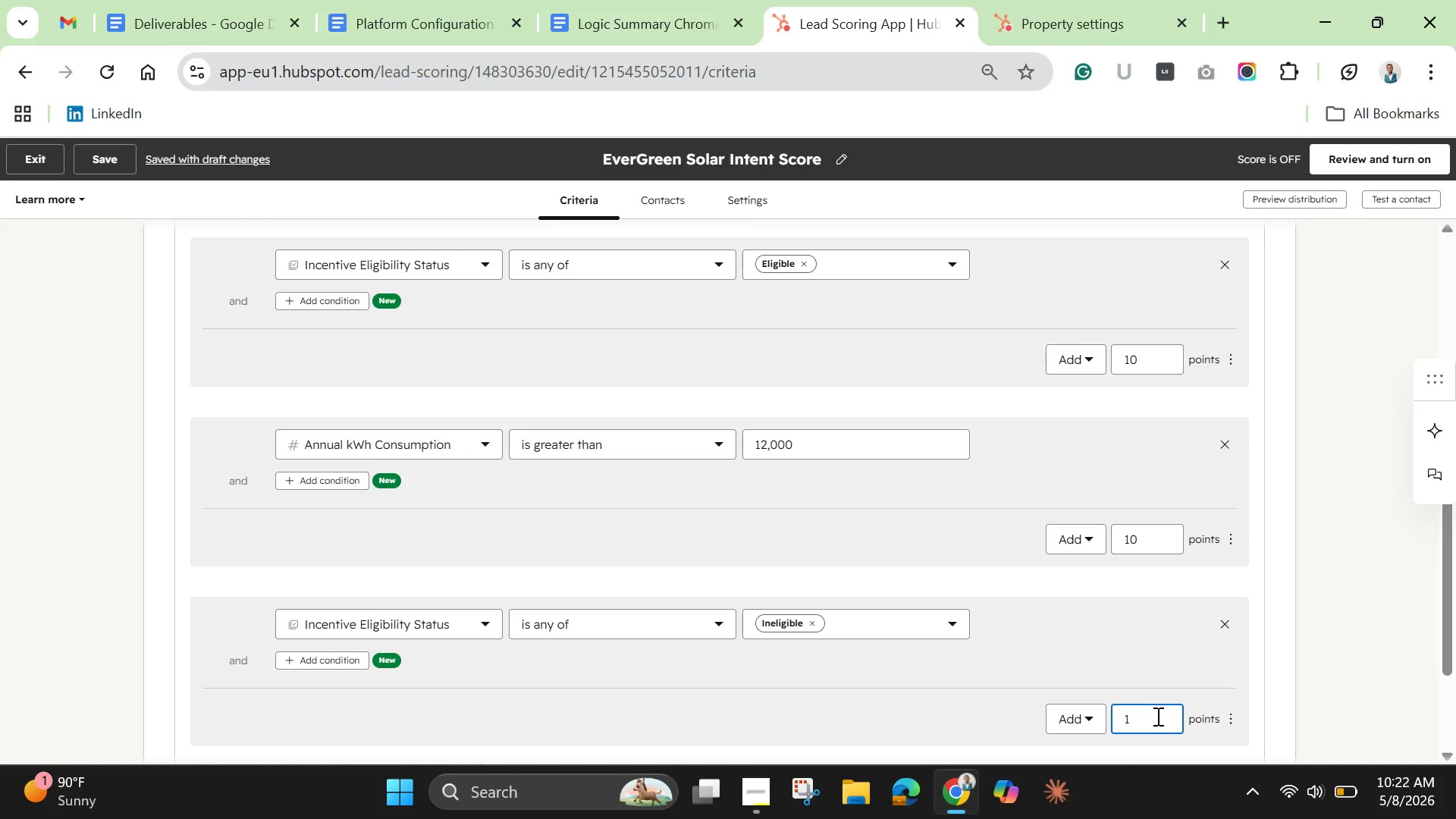 
left_click([1069, 710])
 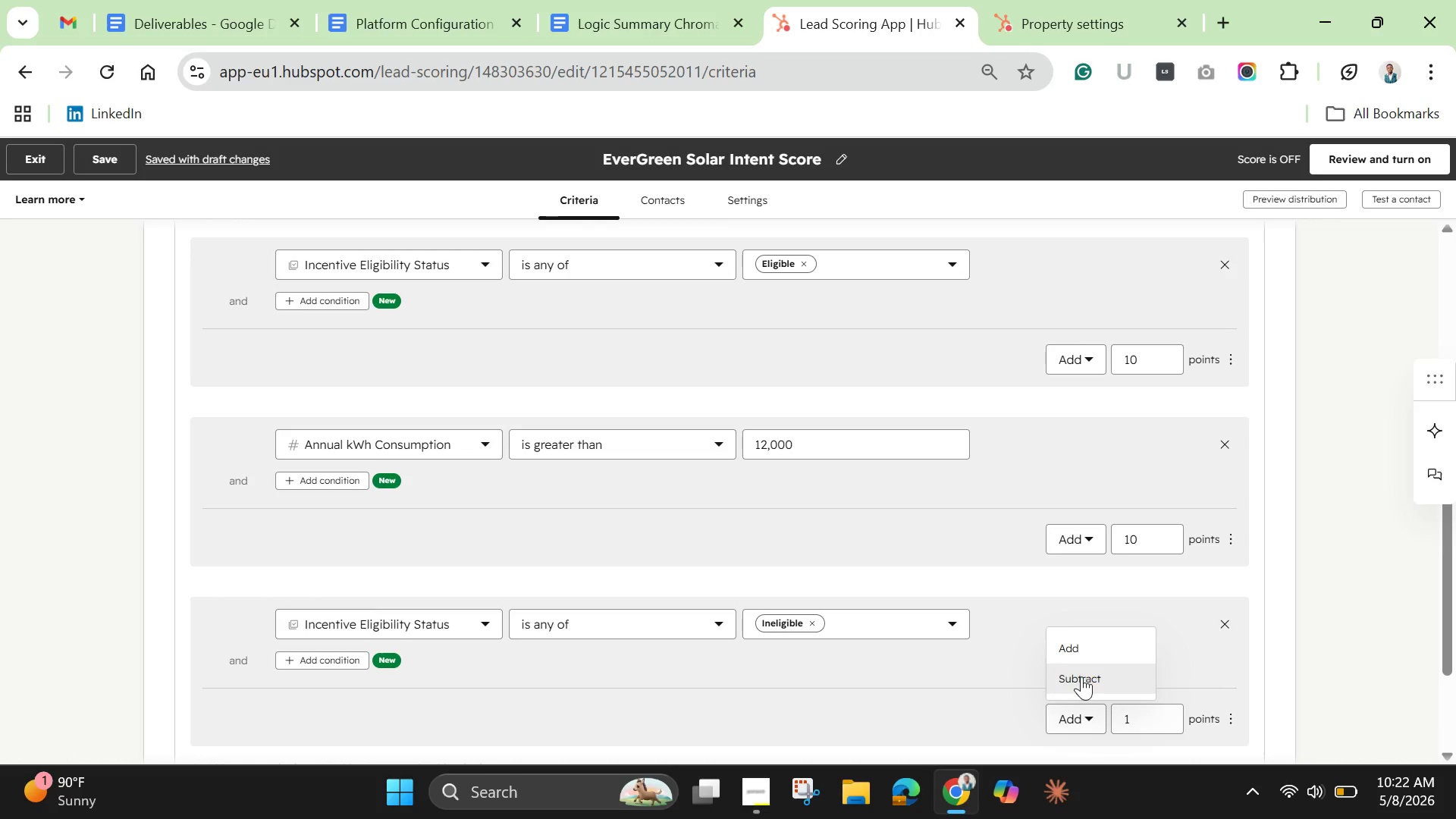 
left_click([1081, 676])
 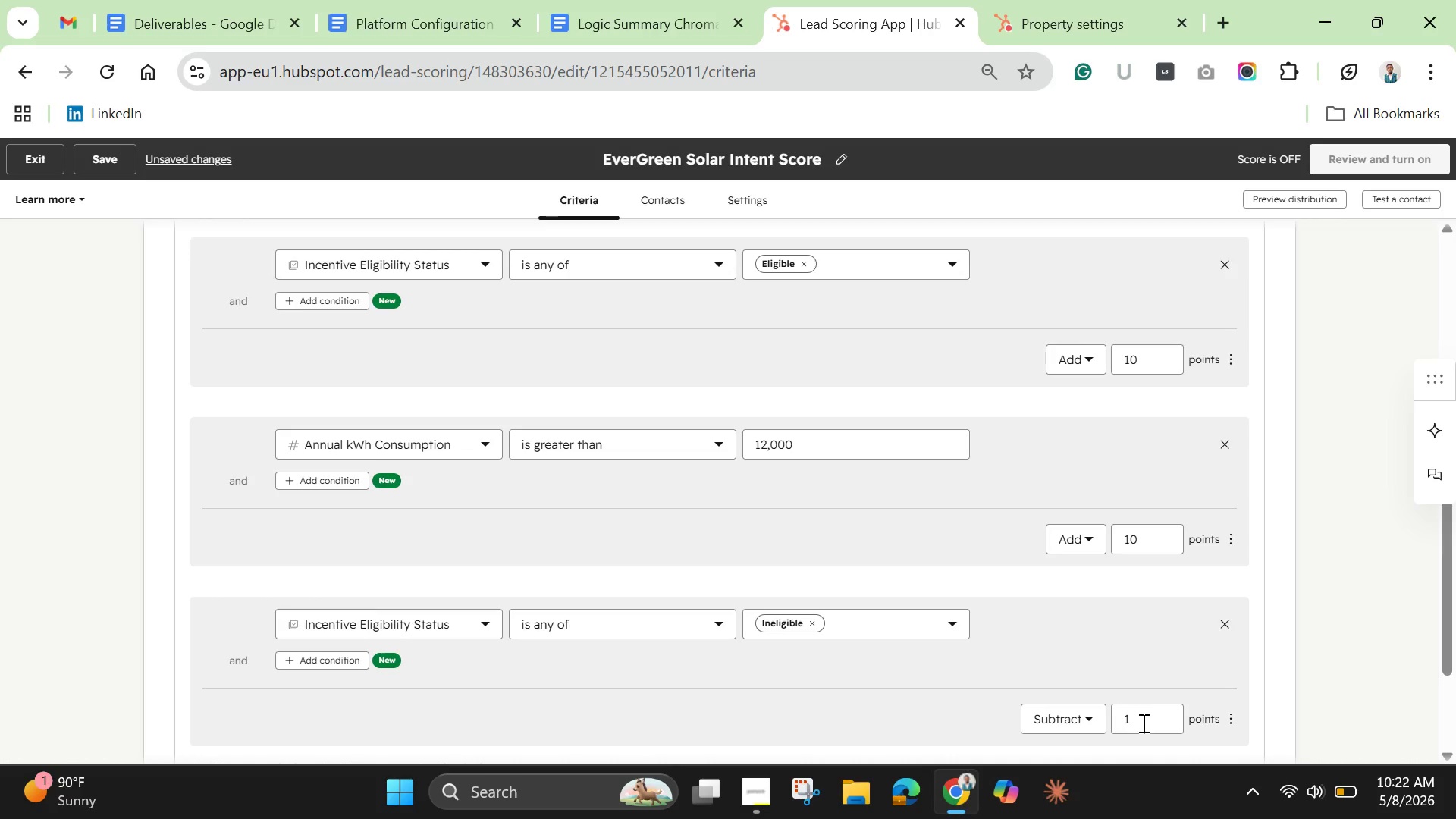 
left_click([1144, 723])
 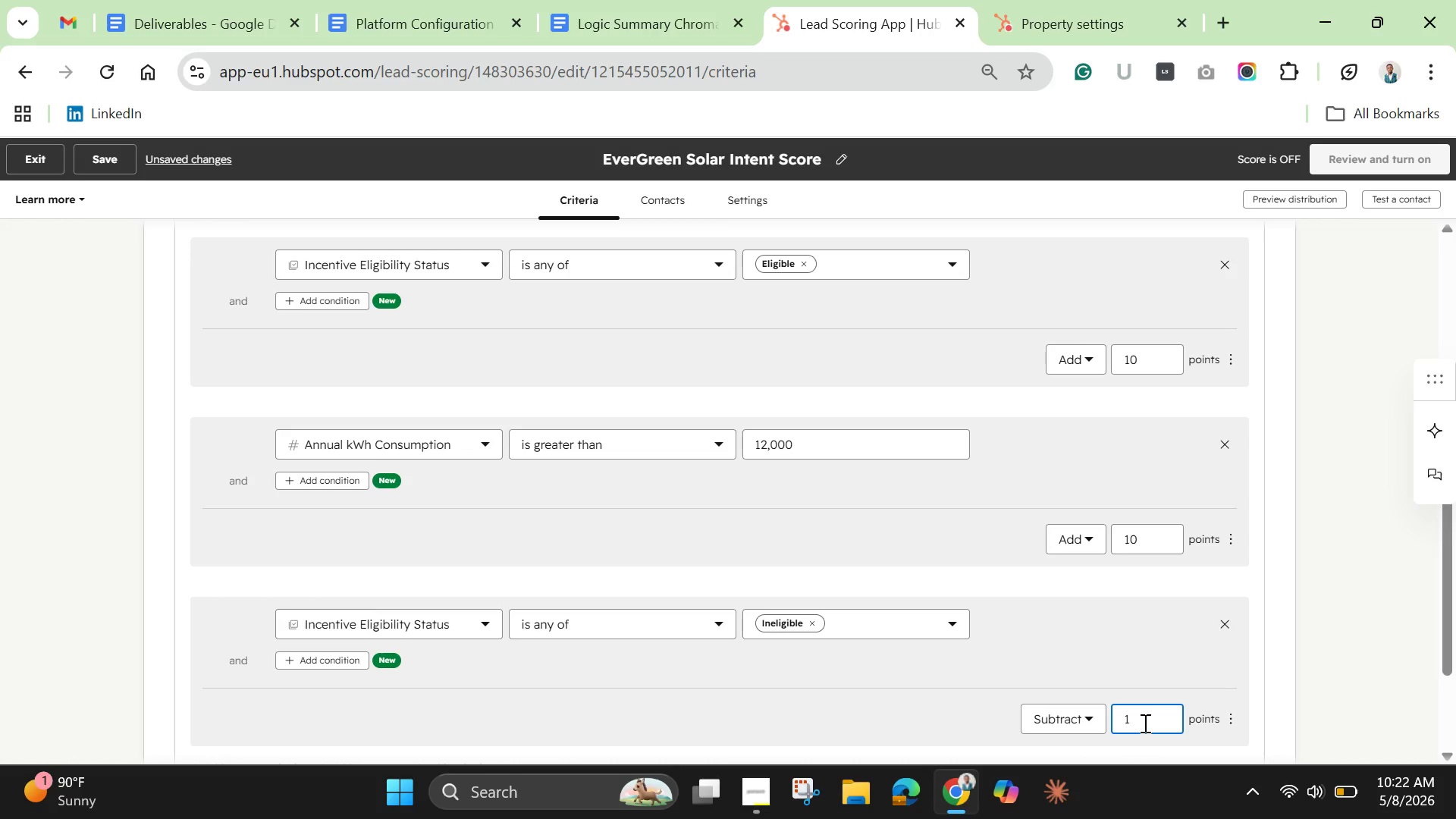 
key(Backspace)
type(29)
key(Backspace)
type(0)
 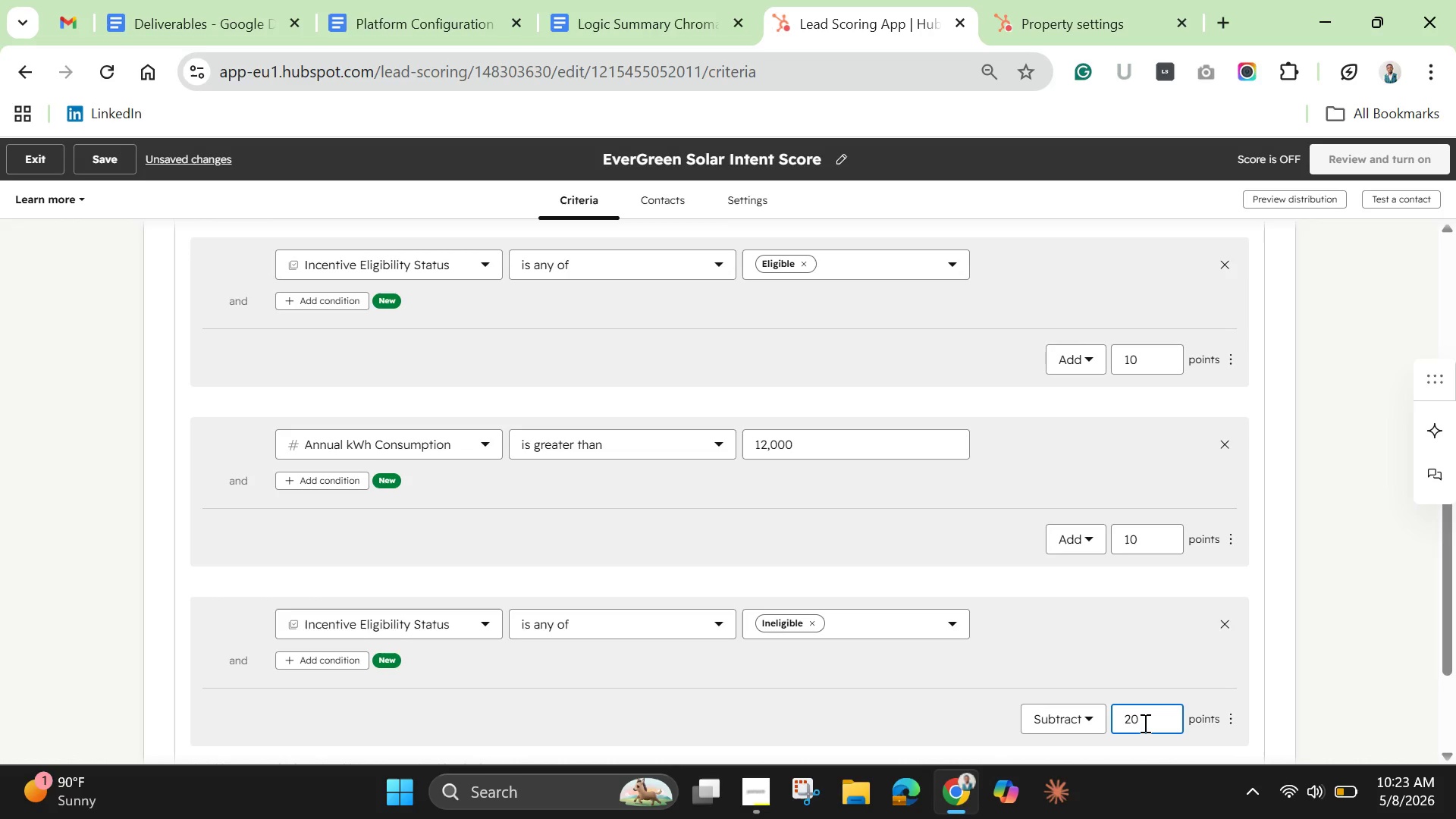 
key(Enter)
 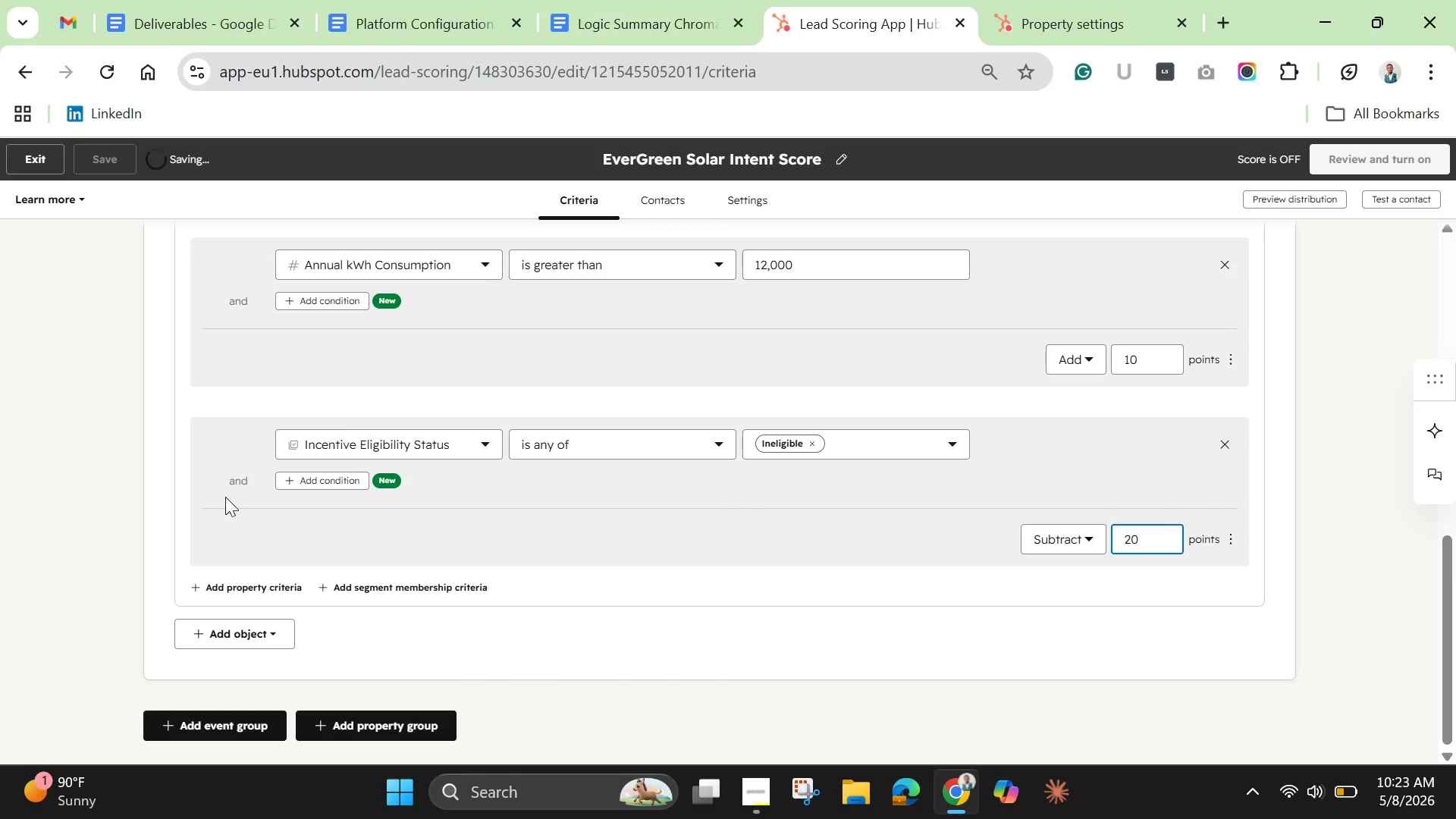 
wait(5.74)
 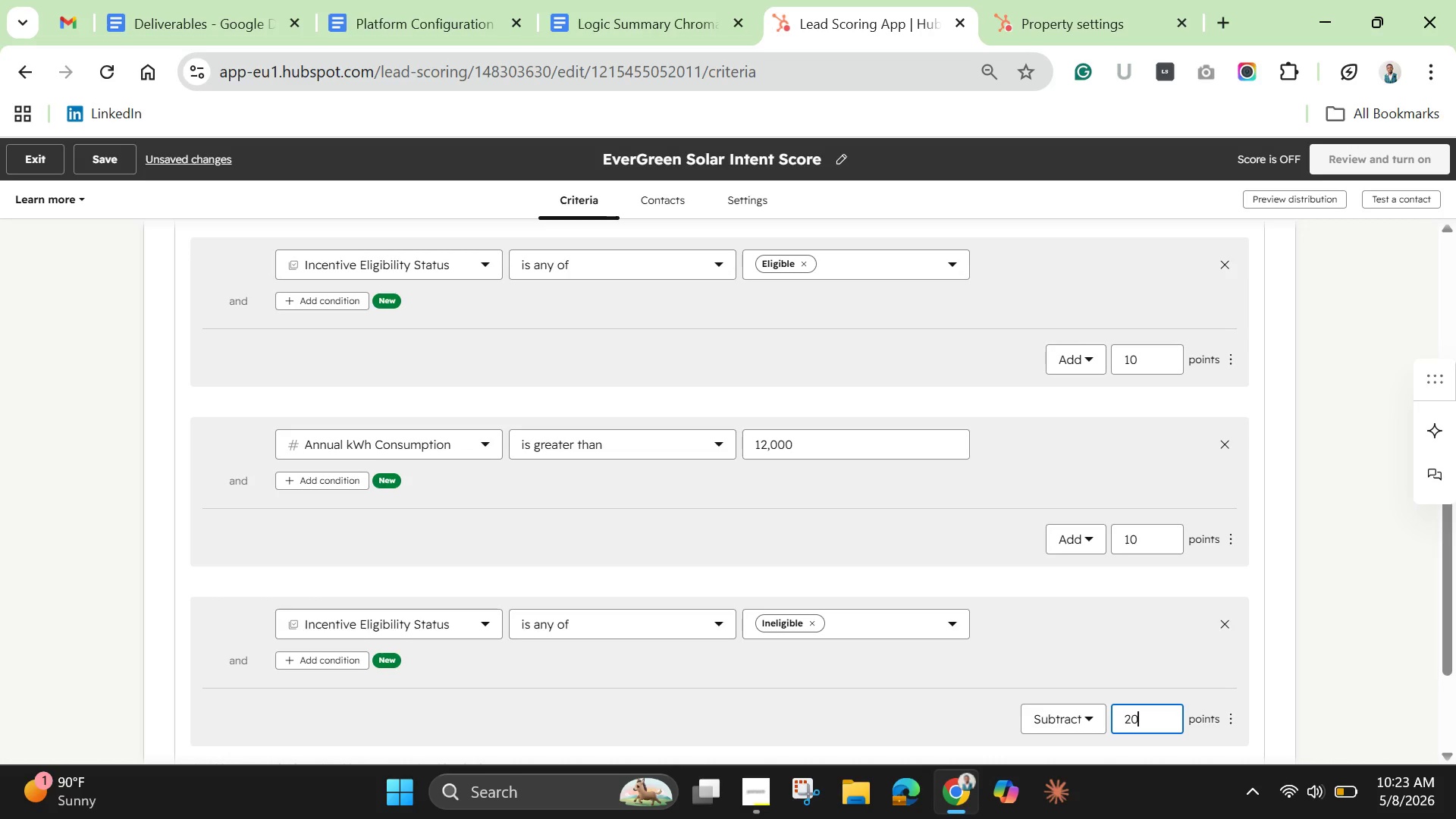 
left_click([256, 587])
 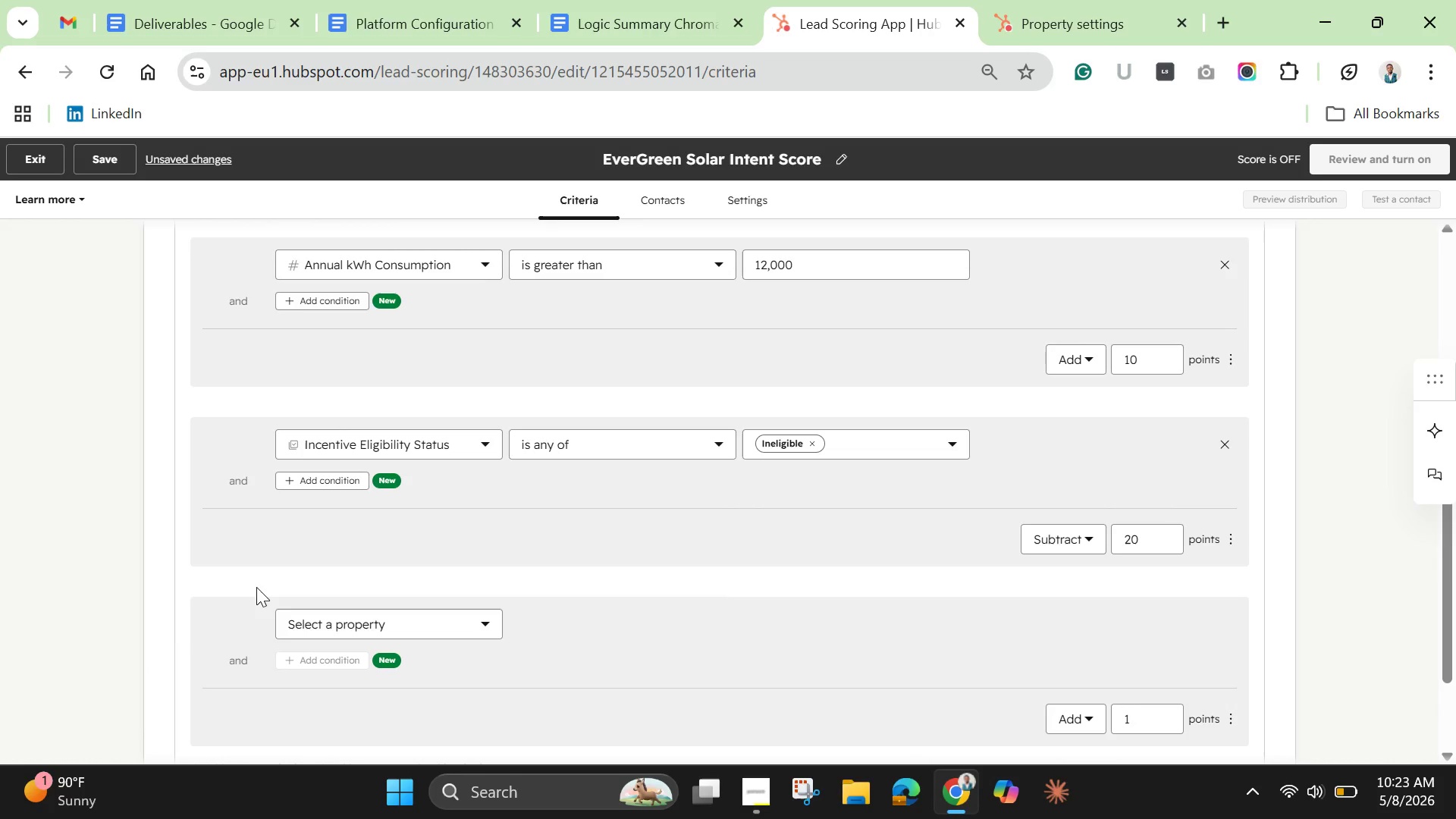 
wait(9.06)
 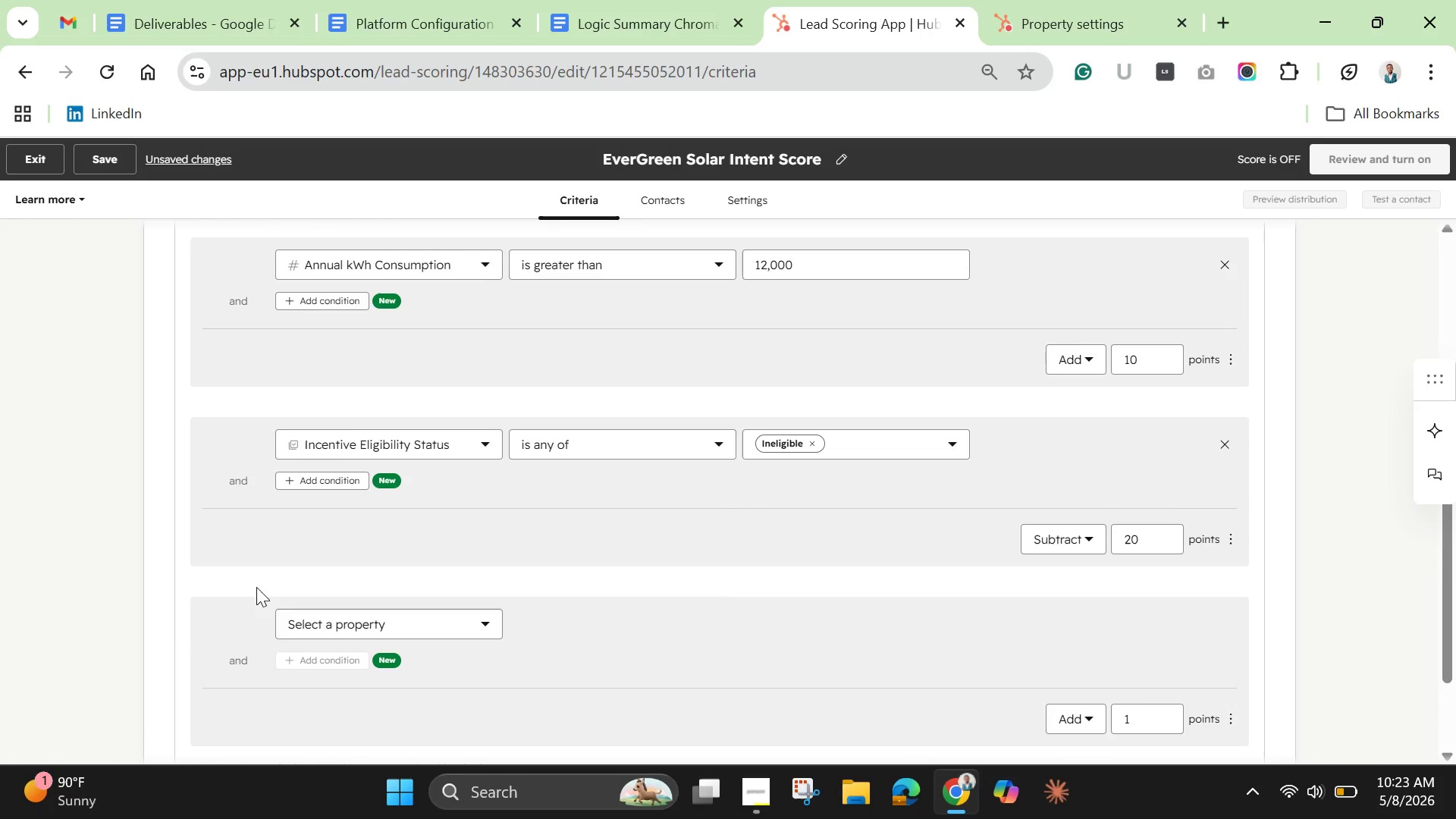 
left_click([316, 620])
 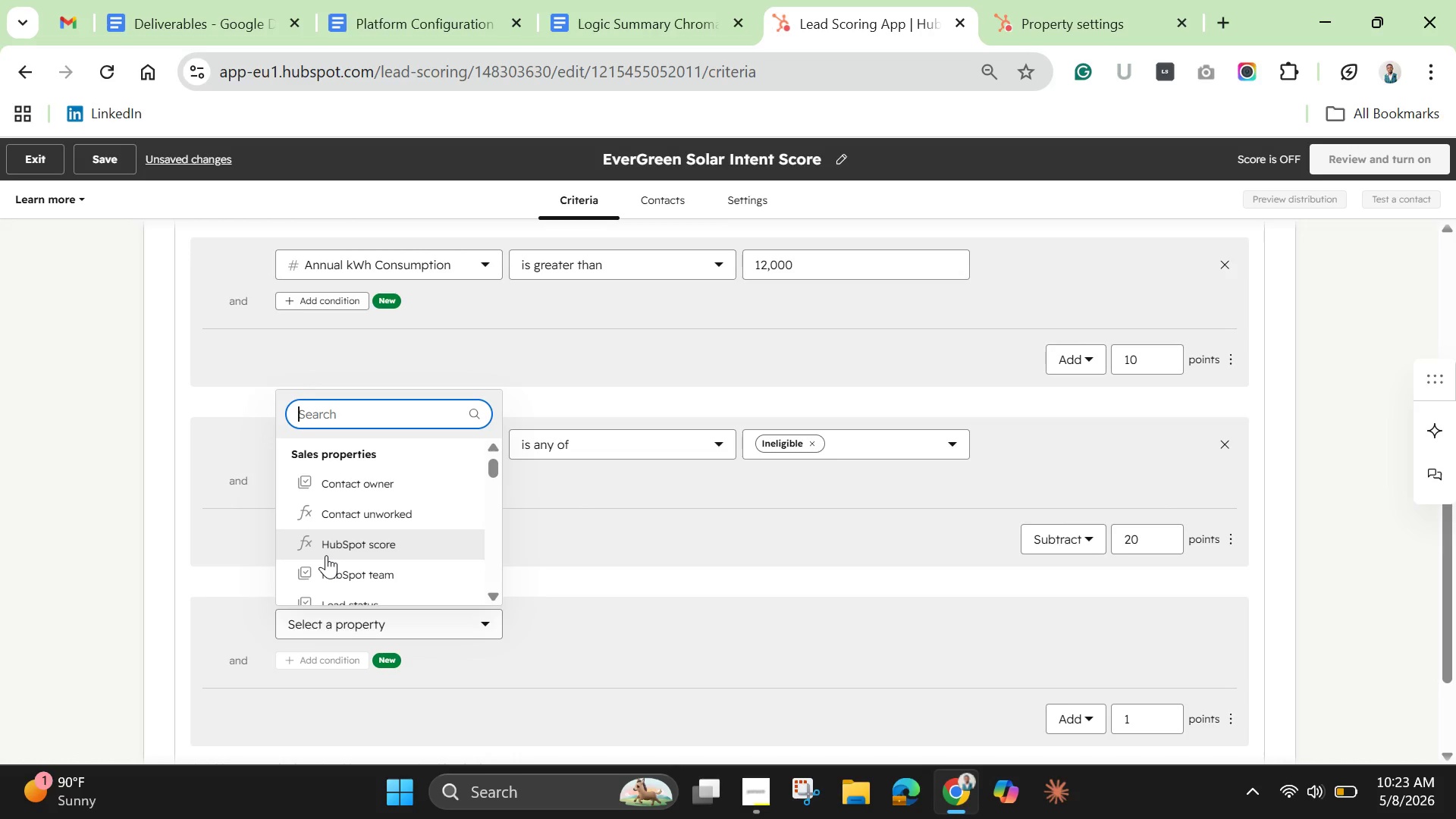 
type(roof)
 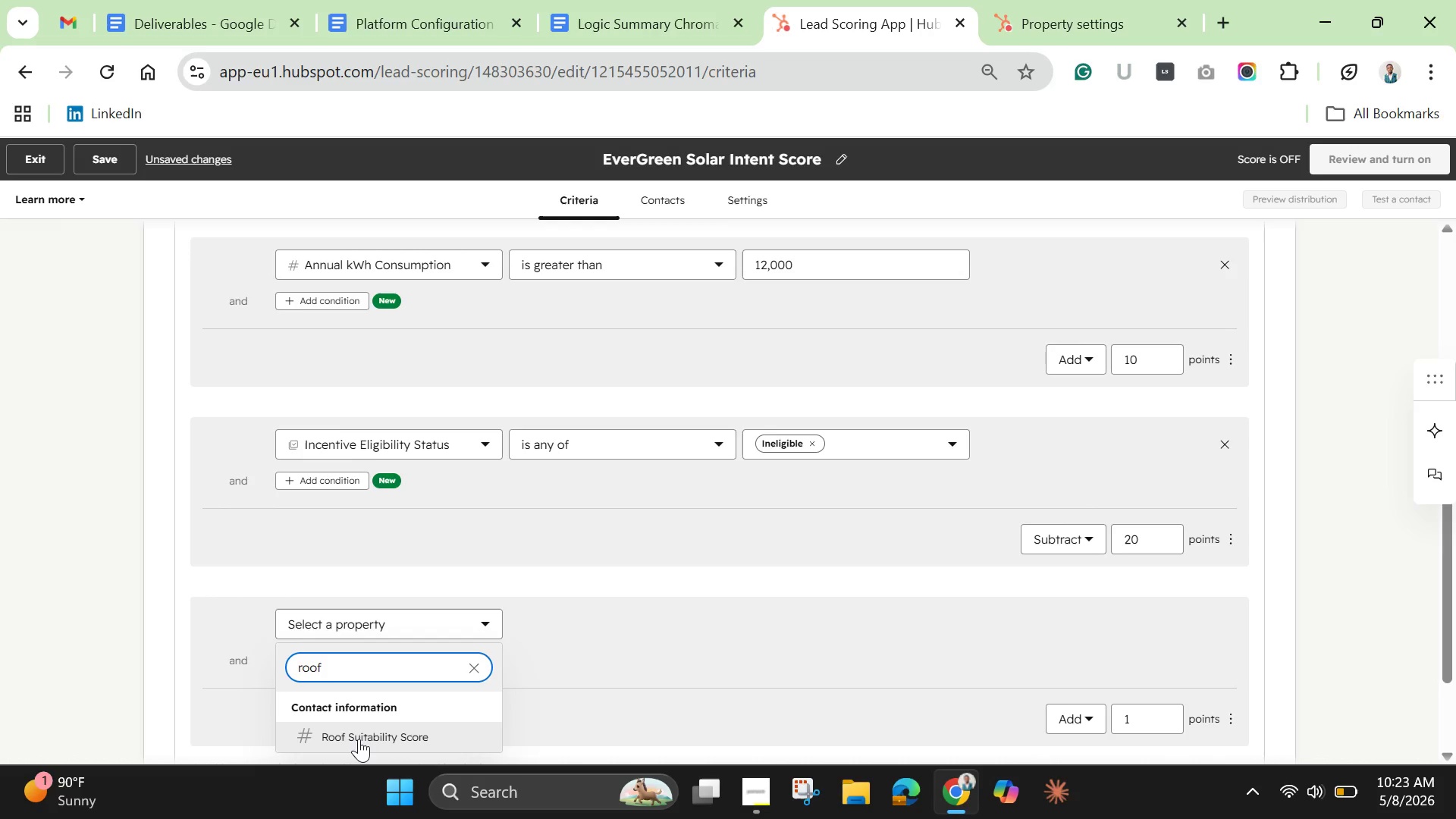 
left_click([359, 739])
 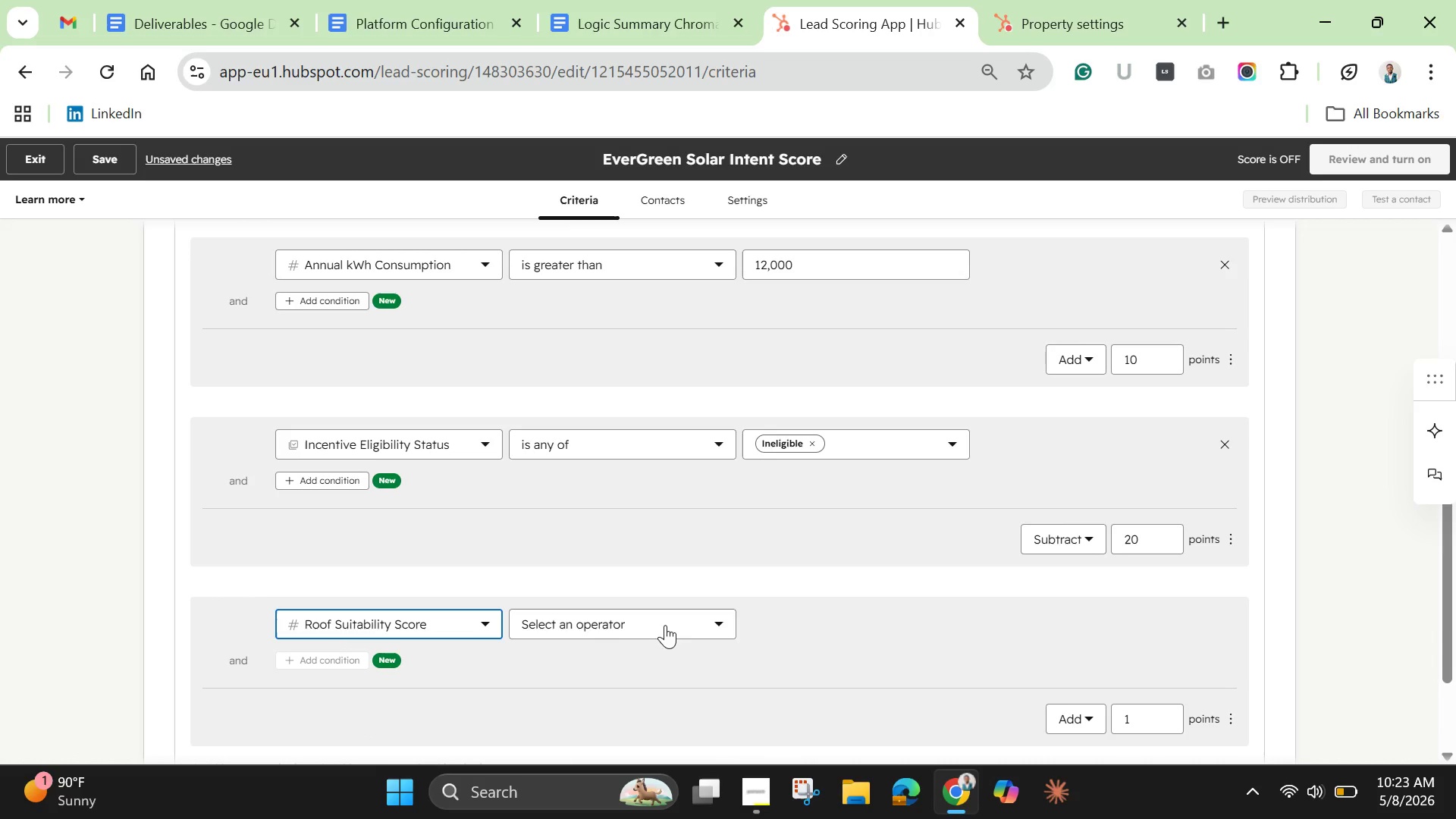 
left_click([627, 632])
 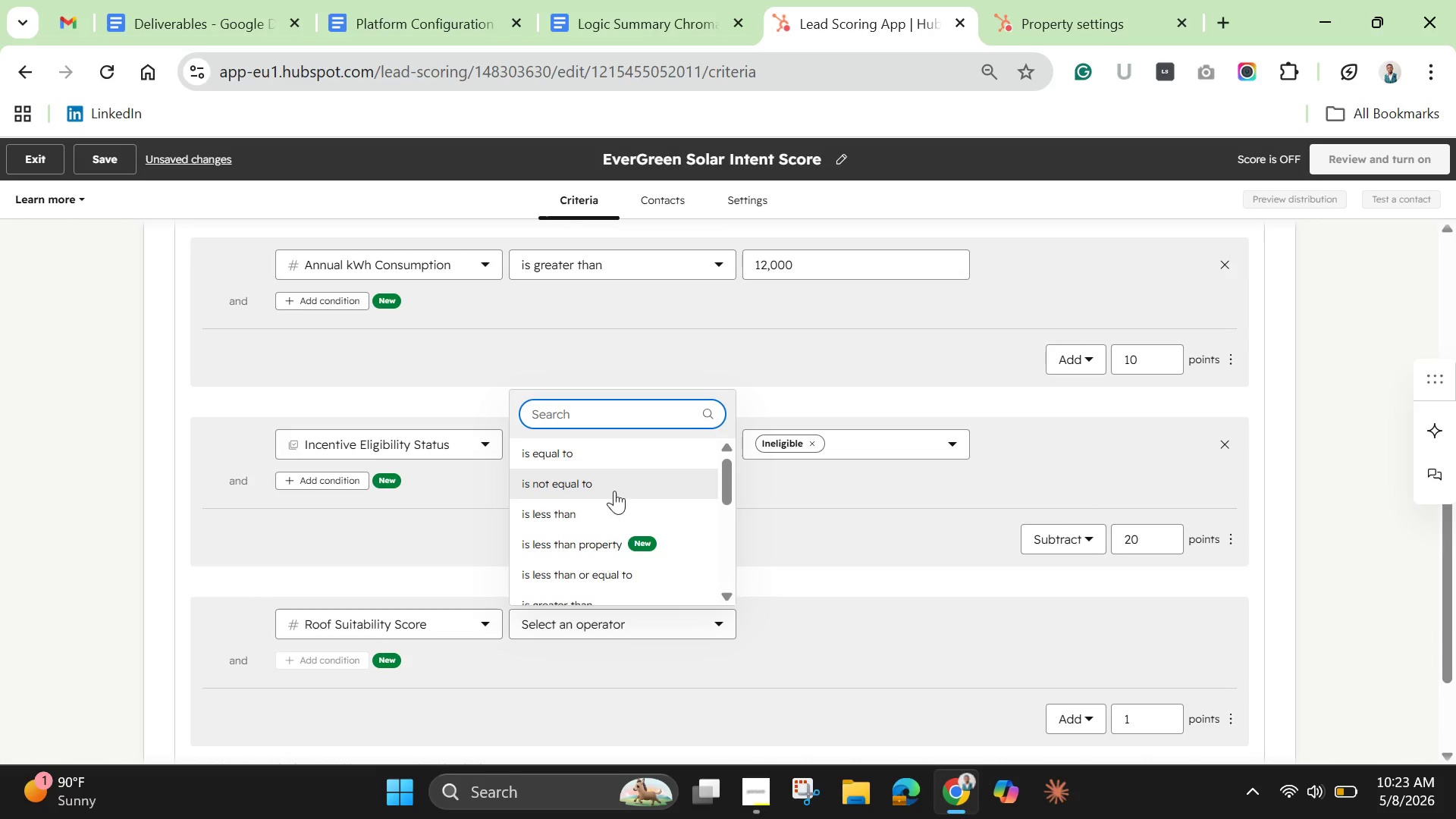 
left_click([562, 510])
 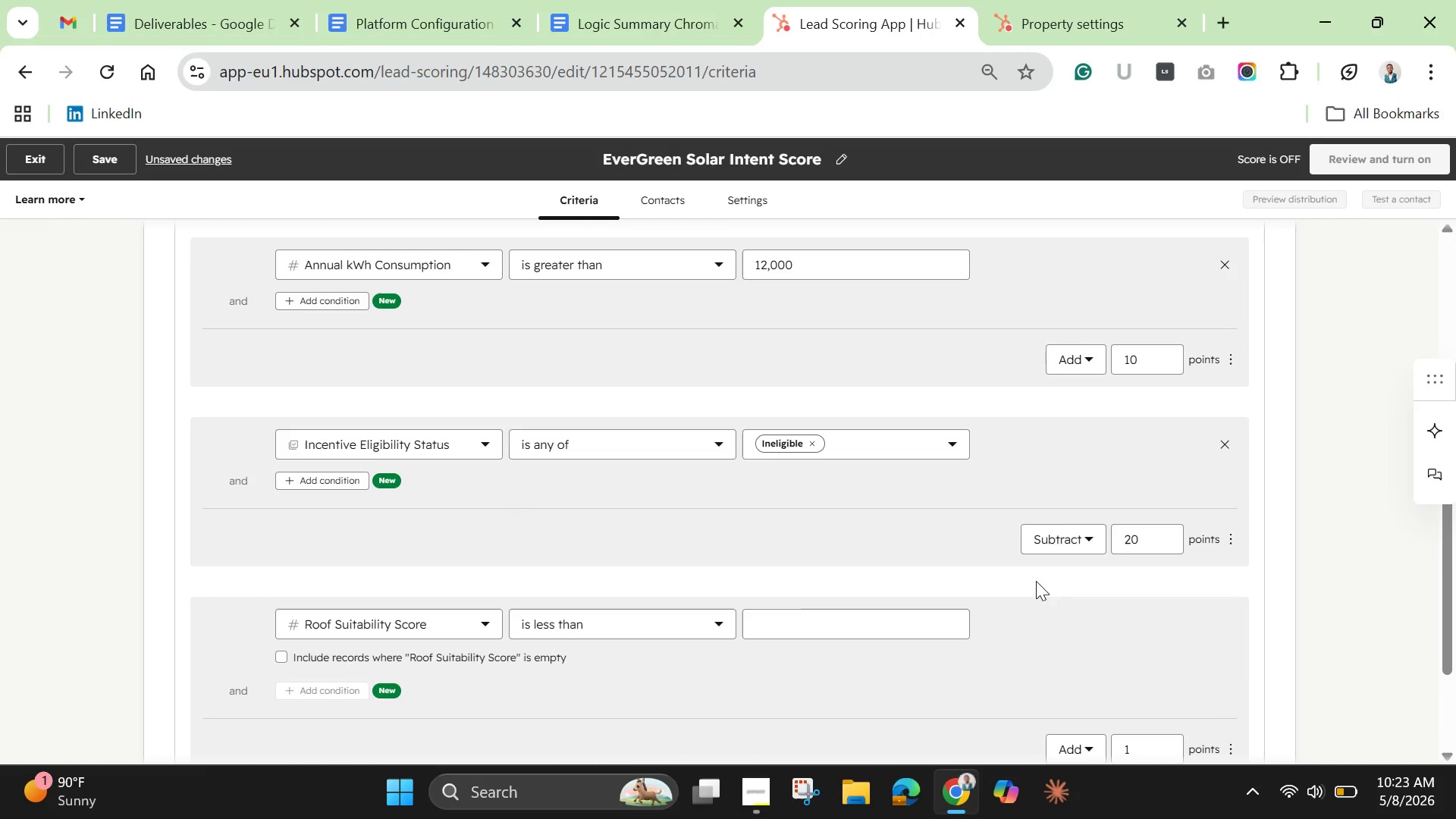 
left_click([755, 620])
 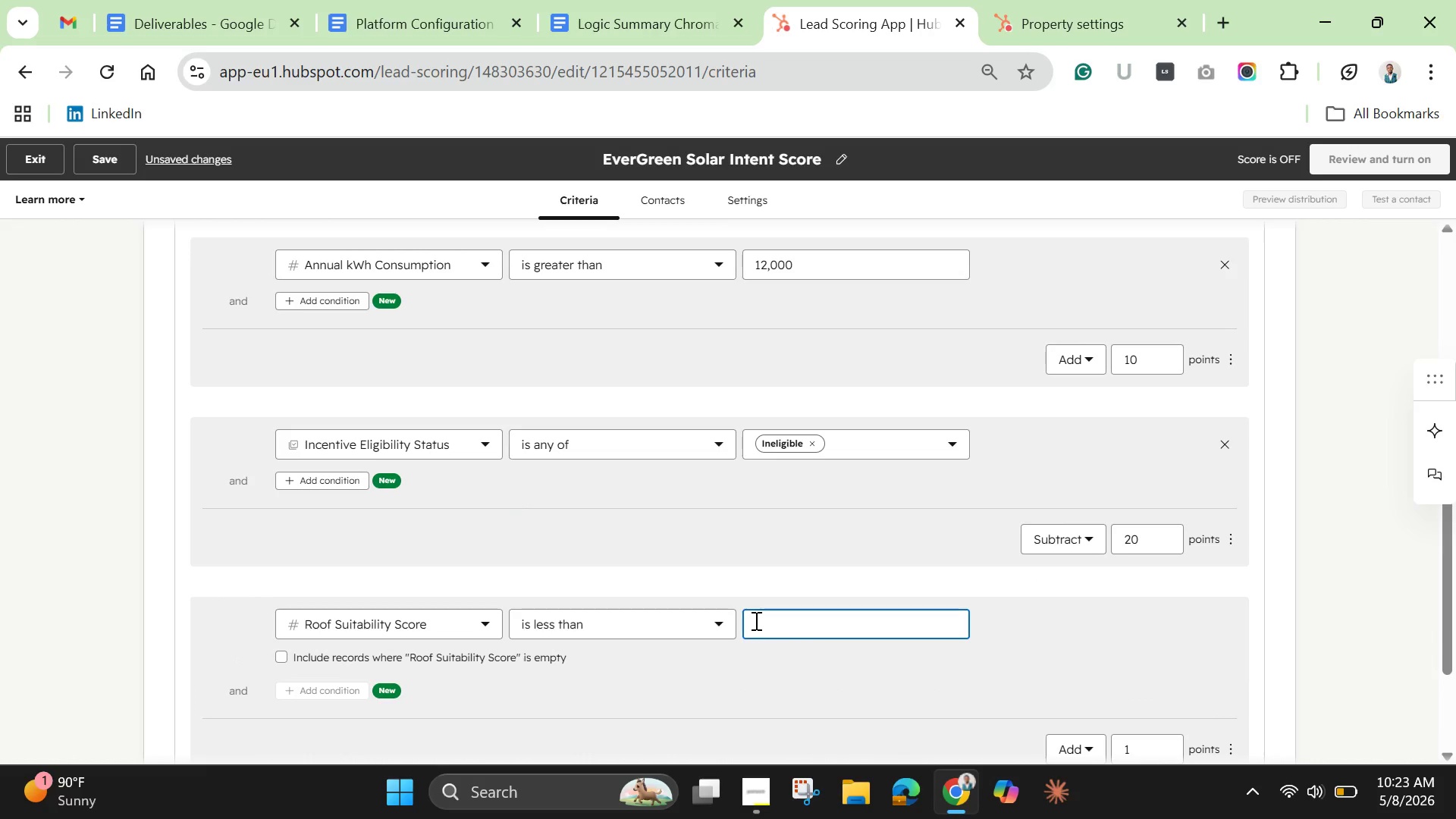 
key(5)
 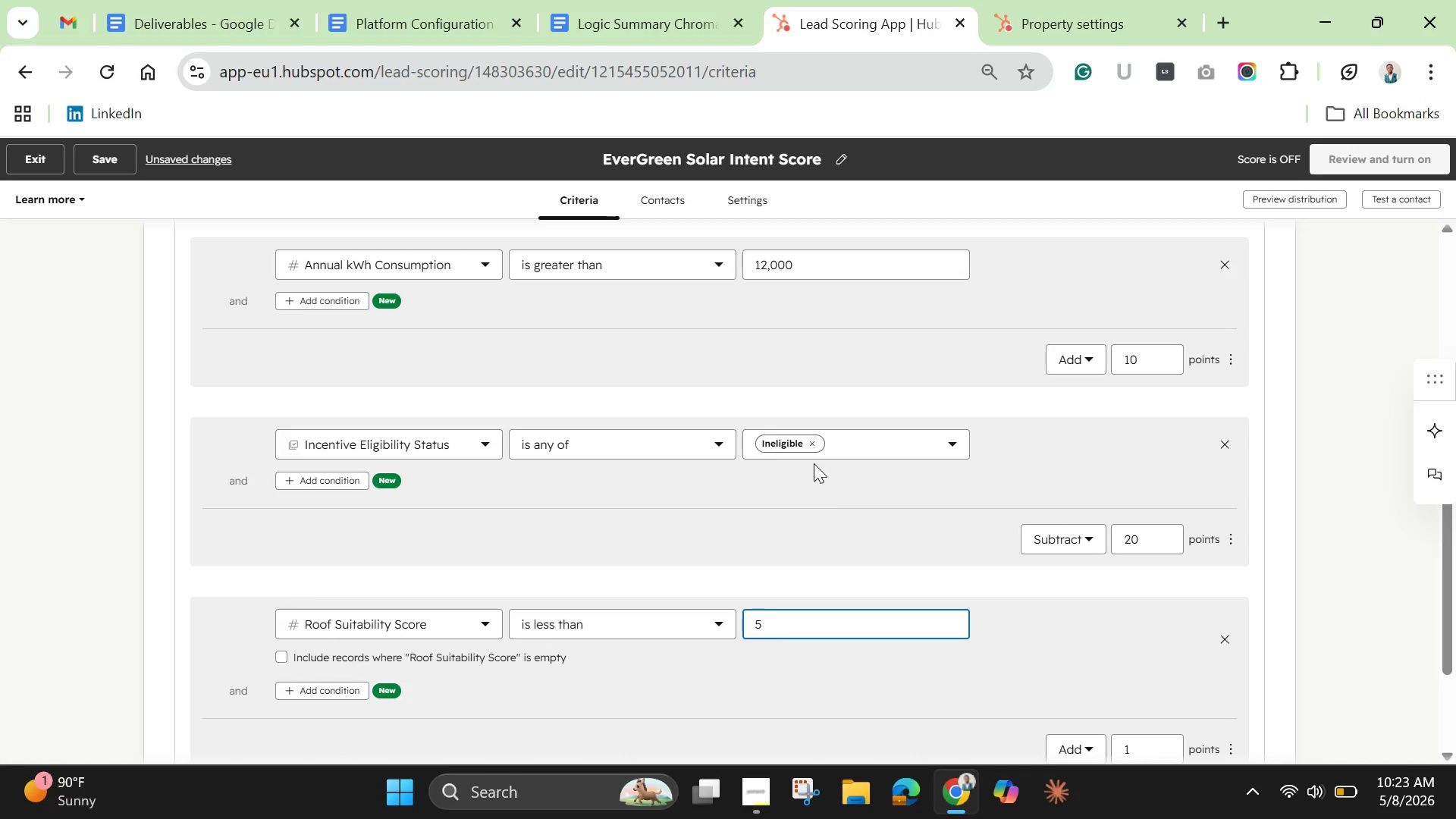 
wait(5.22)
 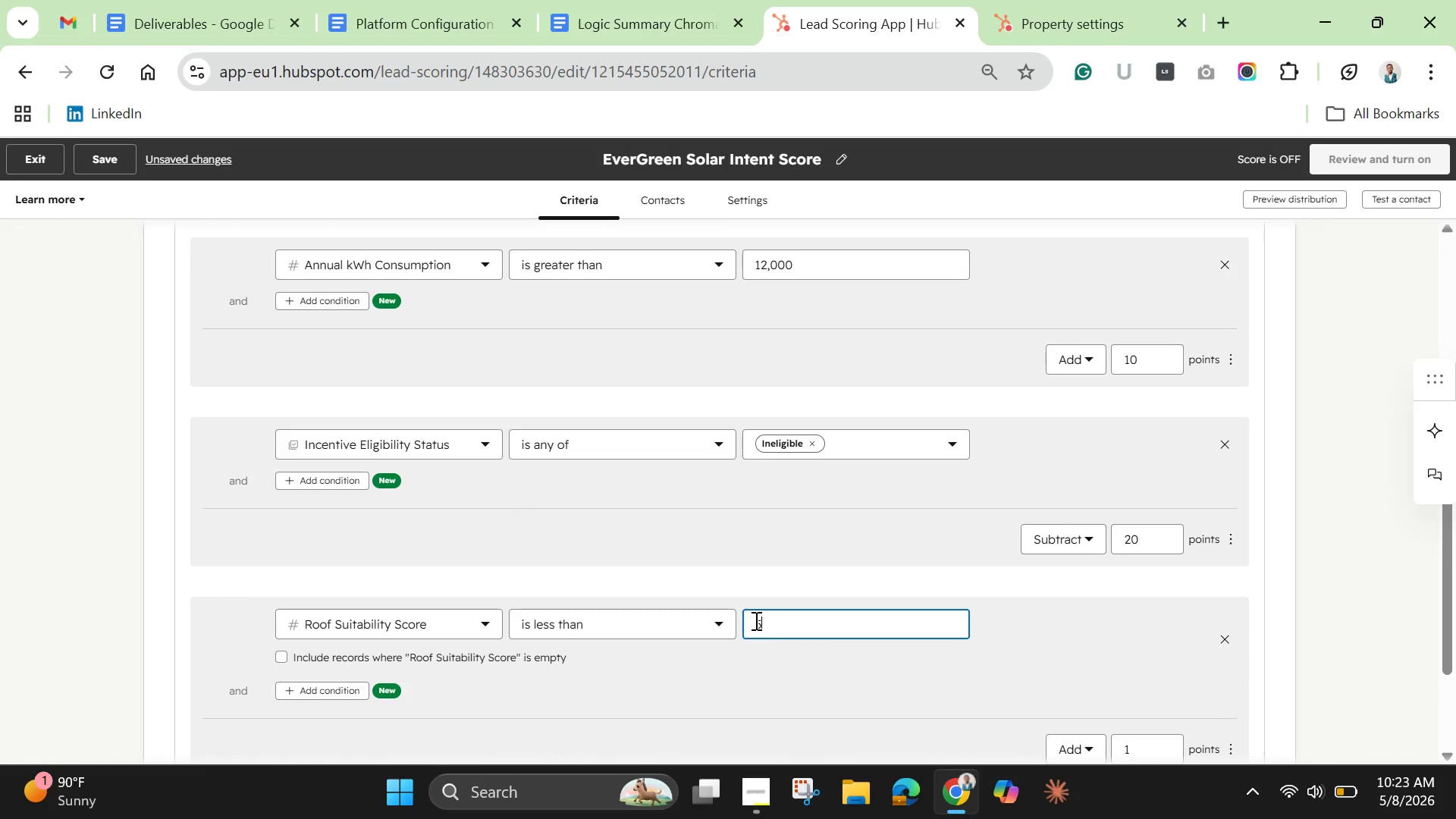 
left_click([1258, 604])
 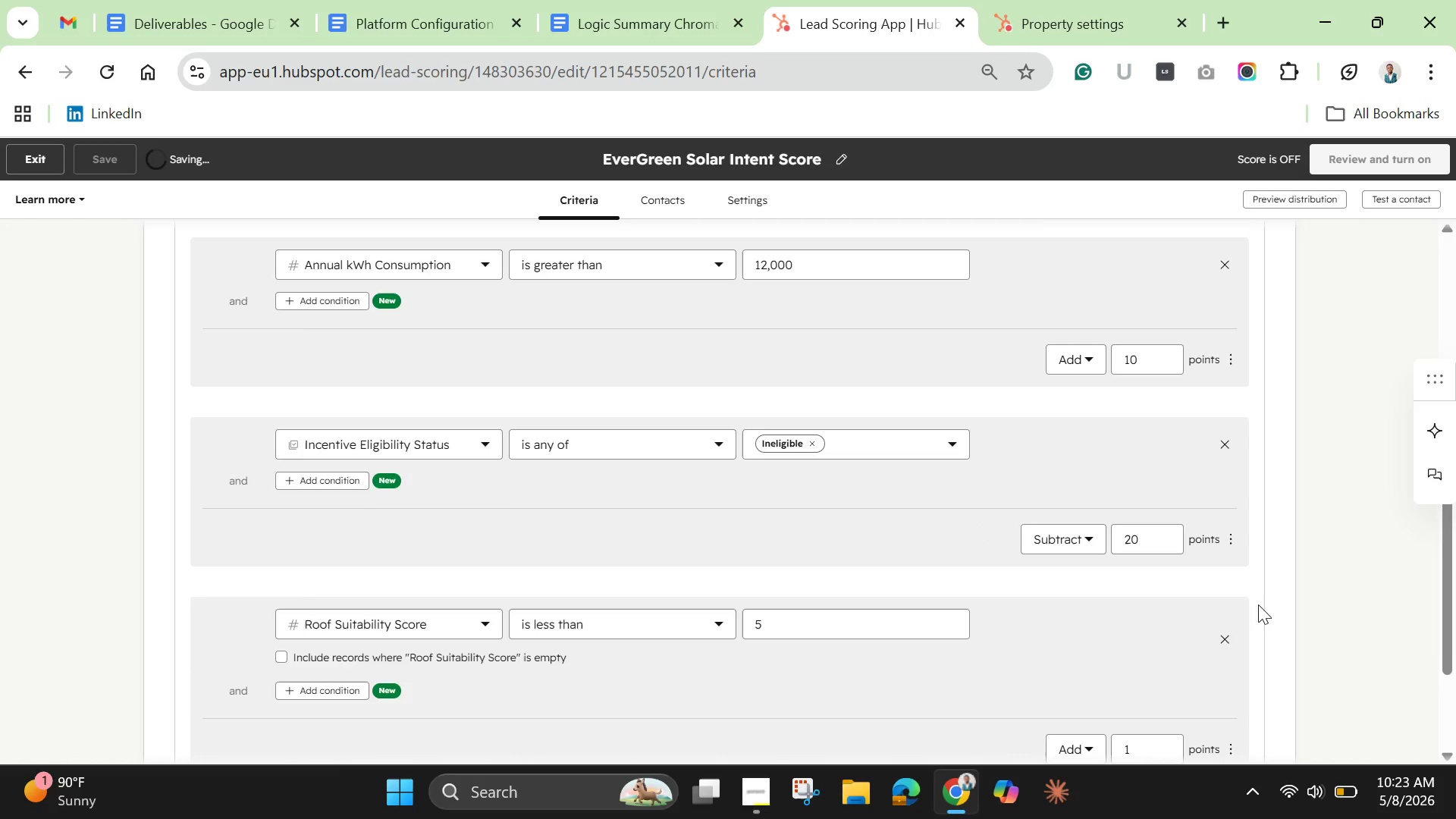 
scroll: coordinate [1258, 604], scroll_direction: up, amount: 12.0
 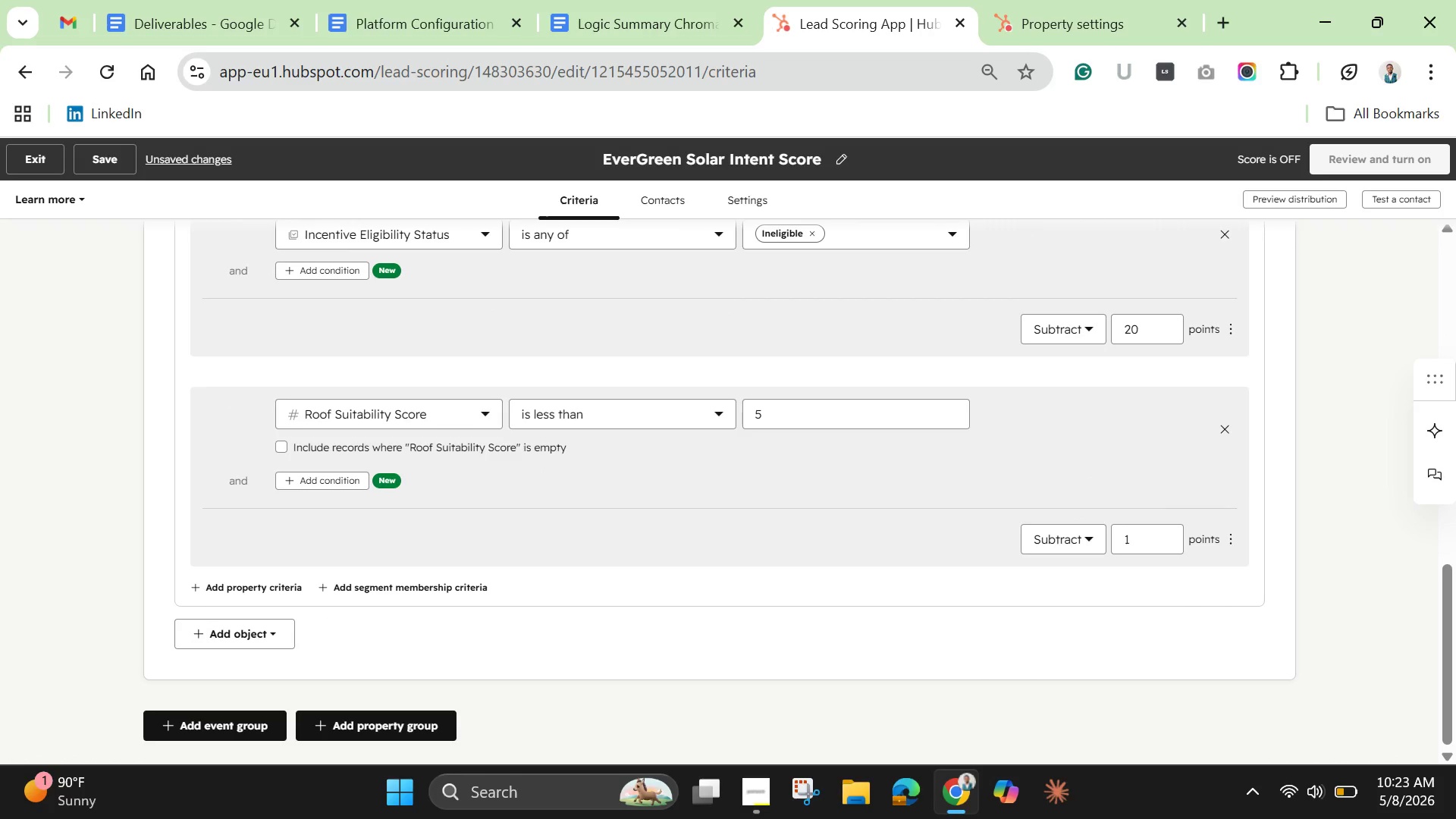 
wait(6.86)
 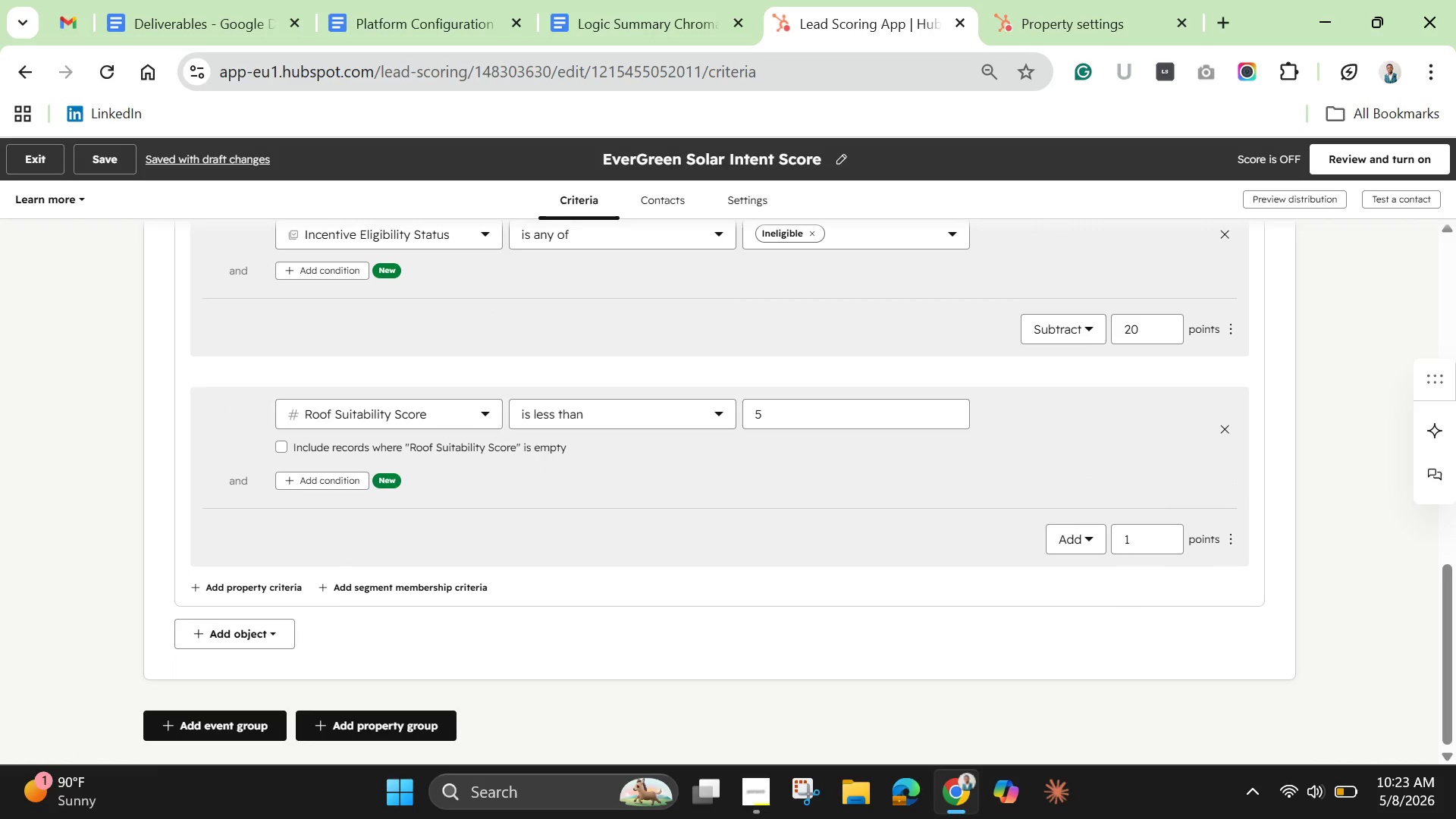 
key(5)
 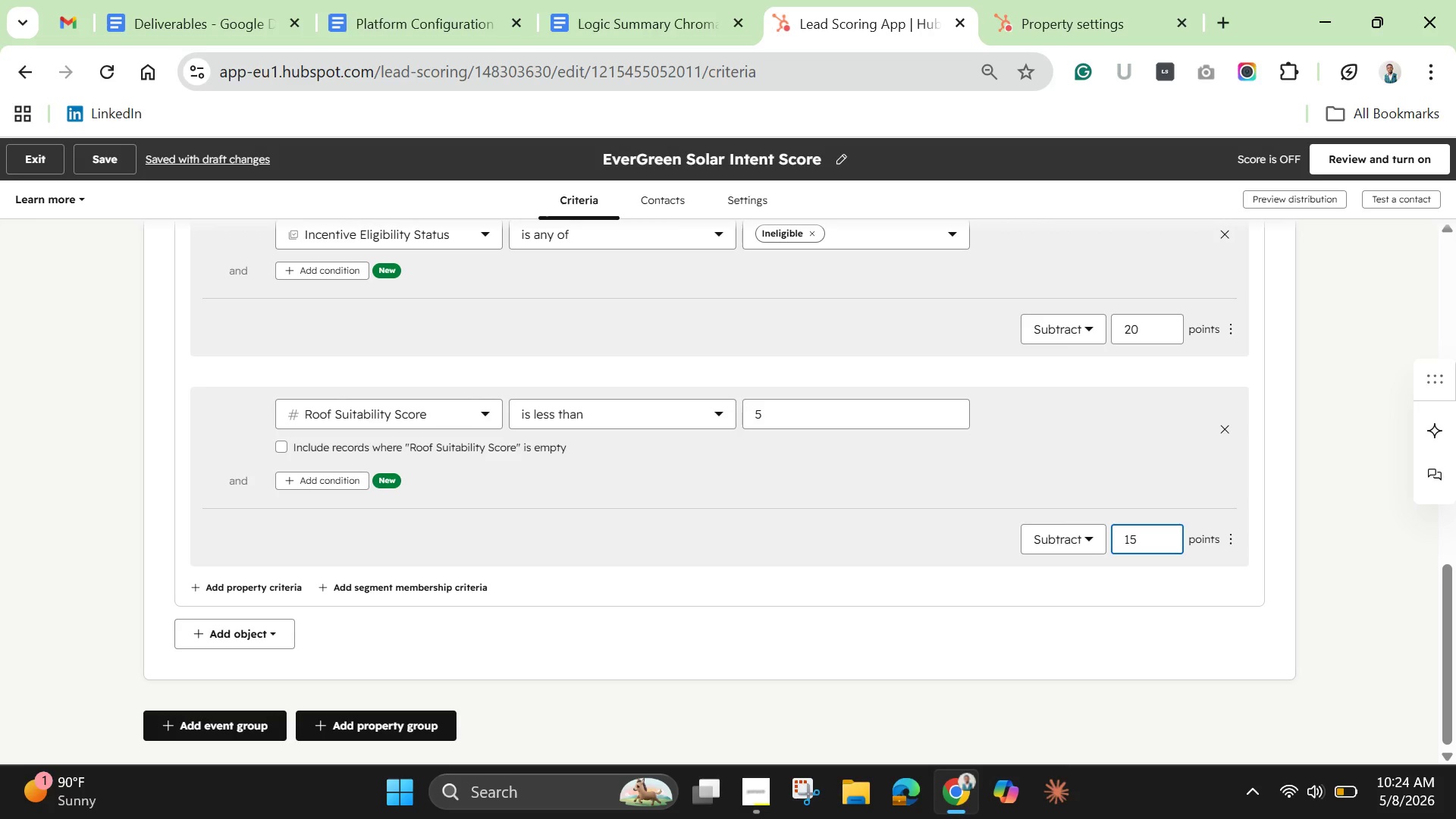 
wait(26.97)
 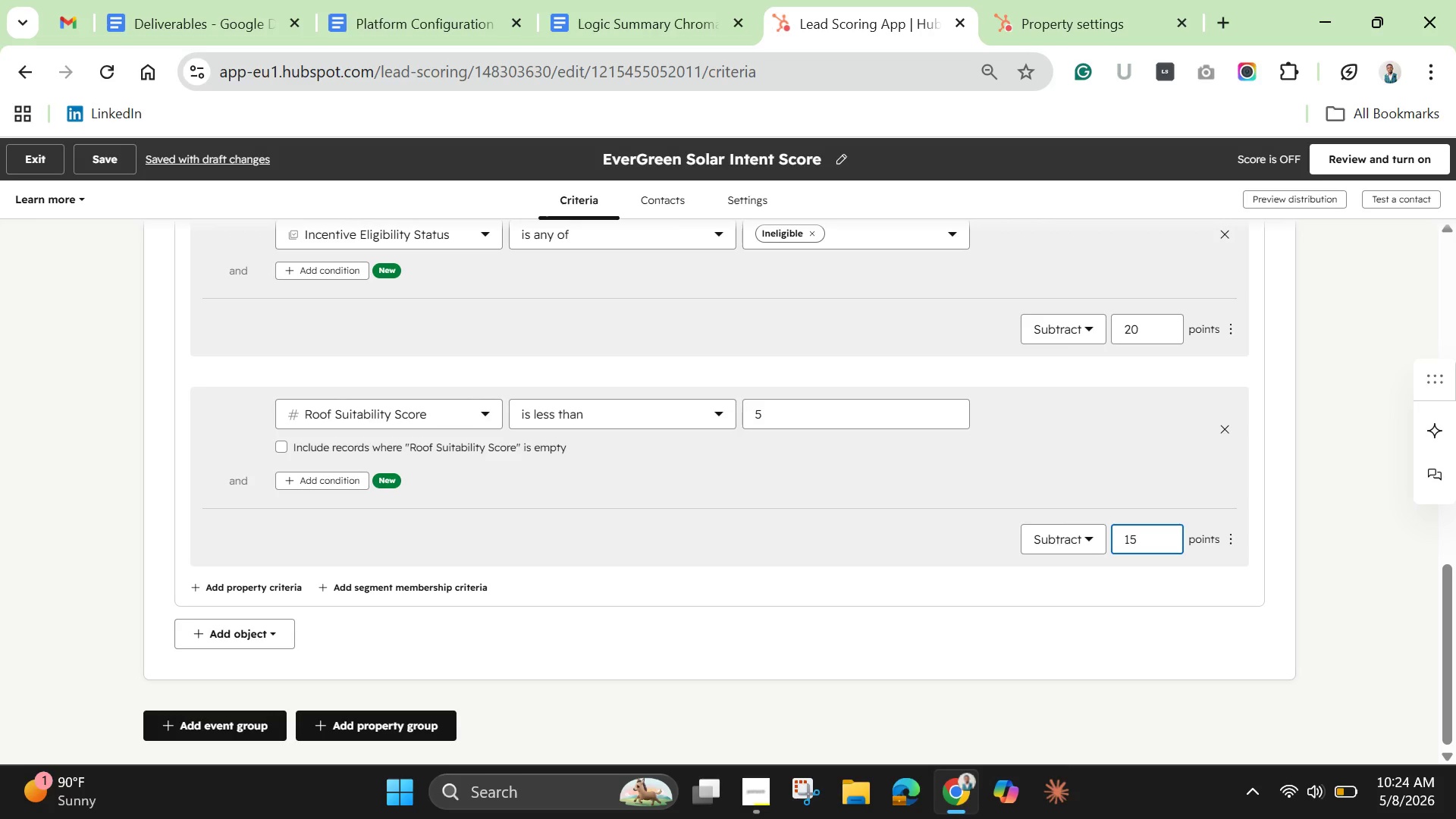 
left_click([860, 623])
 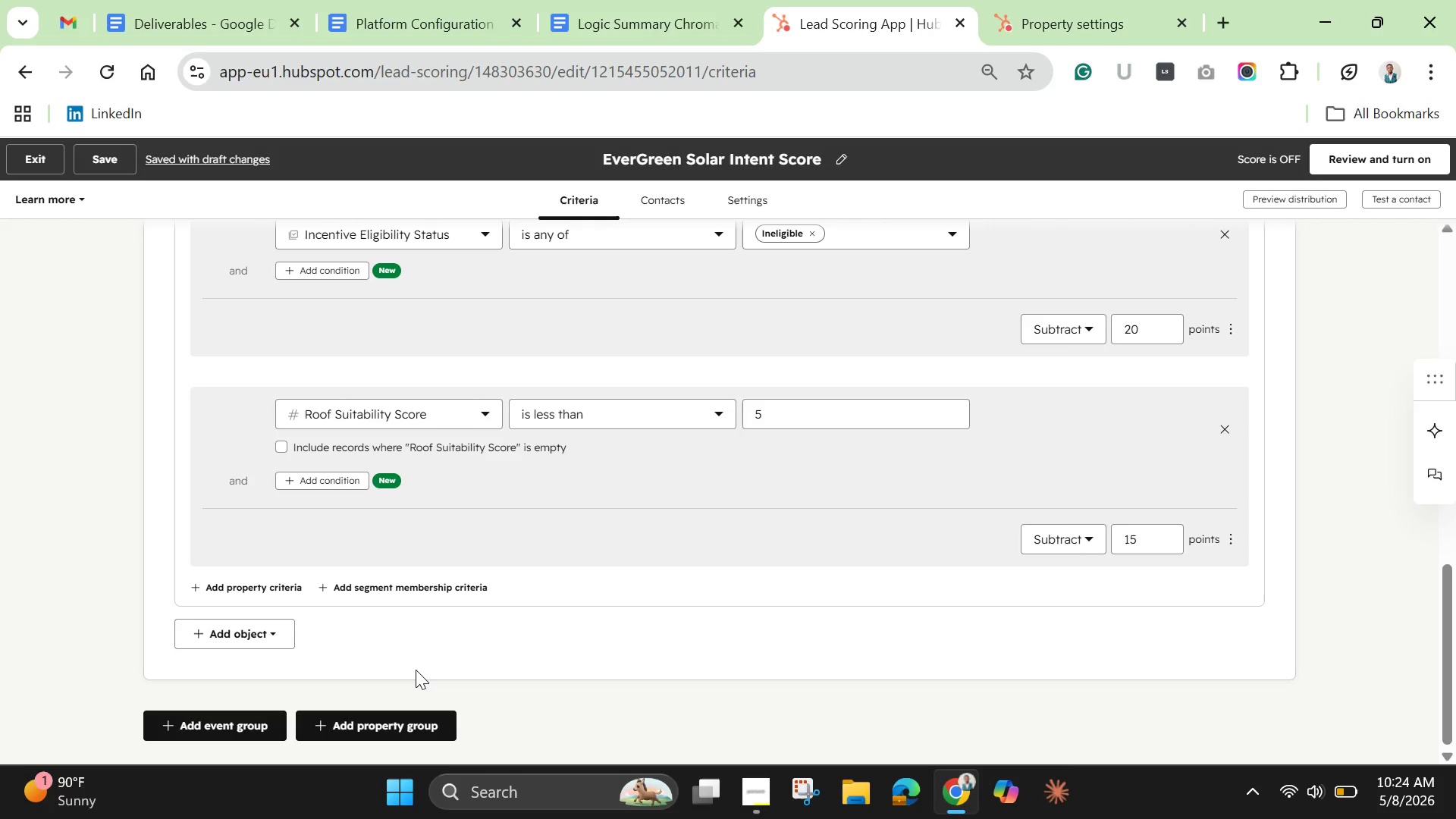 
wait(9.91)
 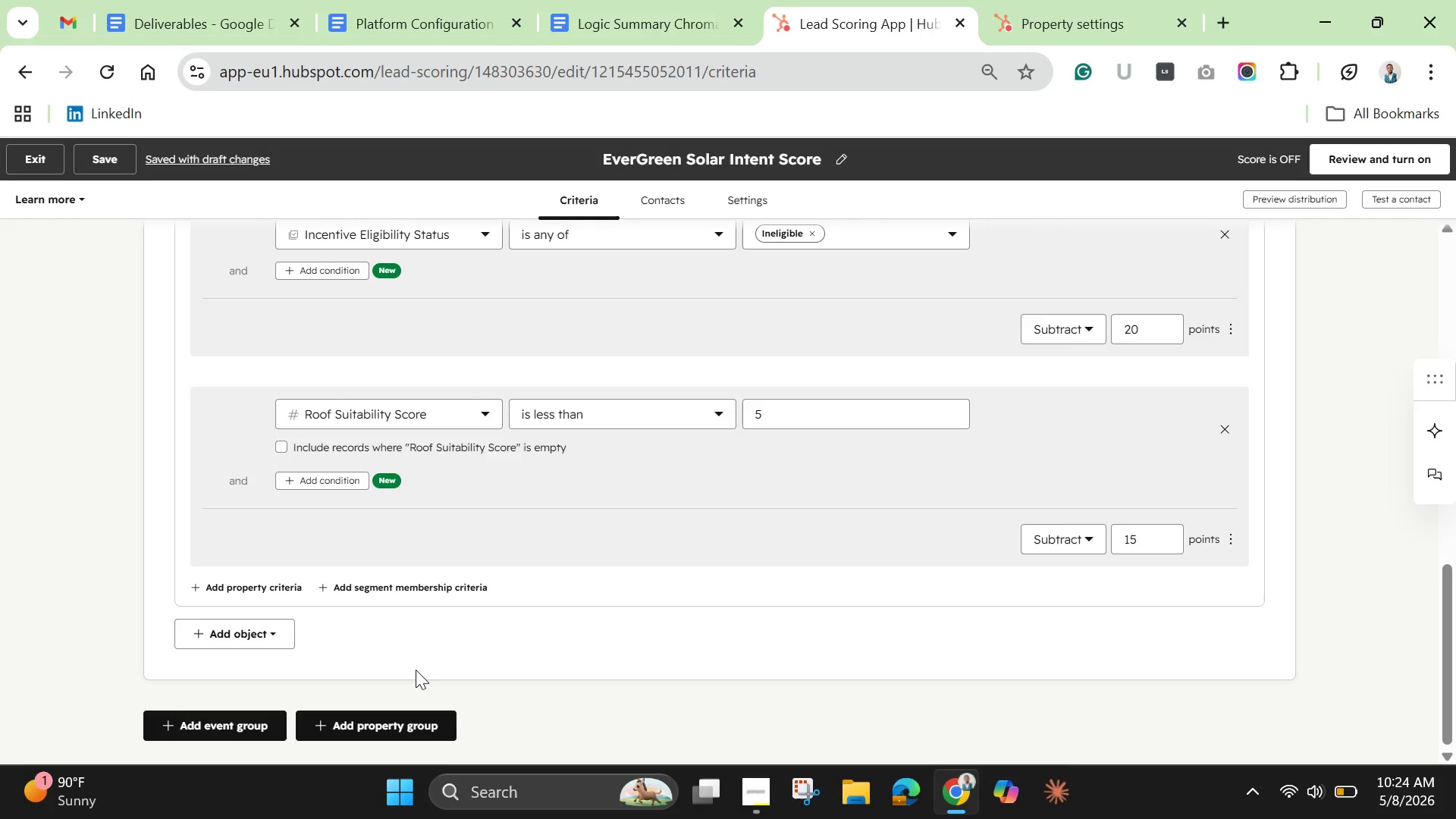 
left_click([422, 728])
 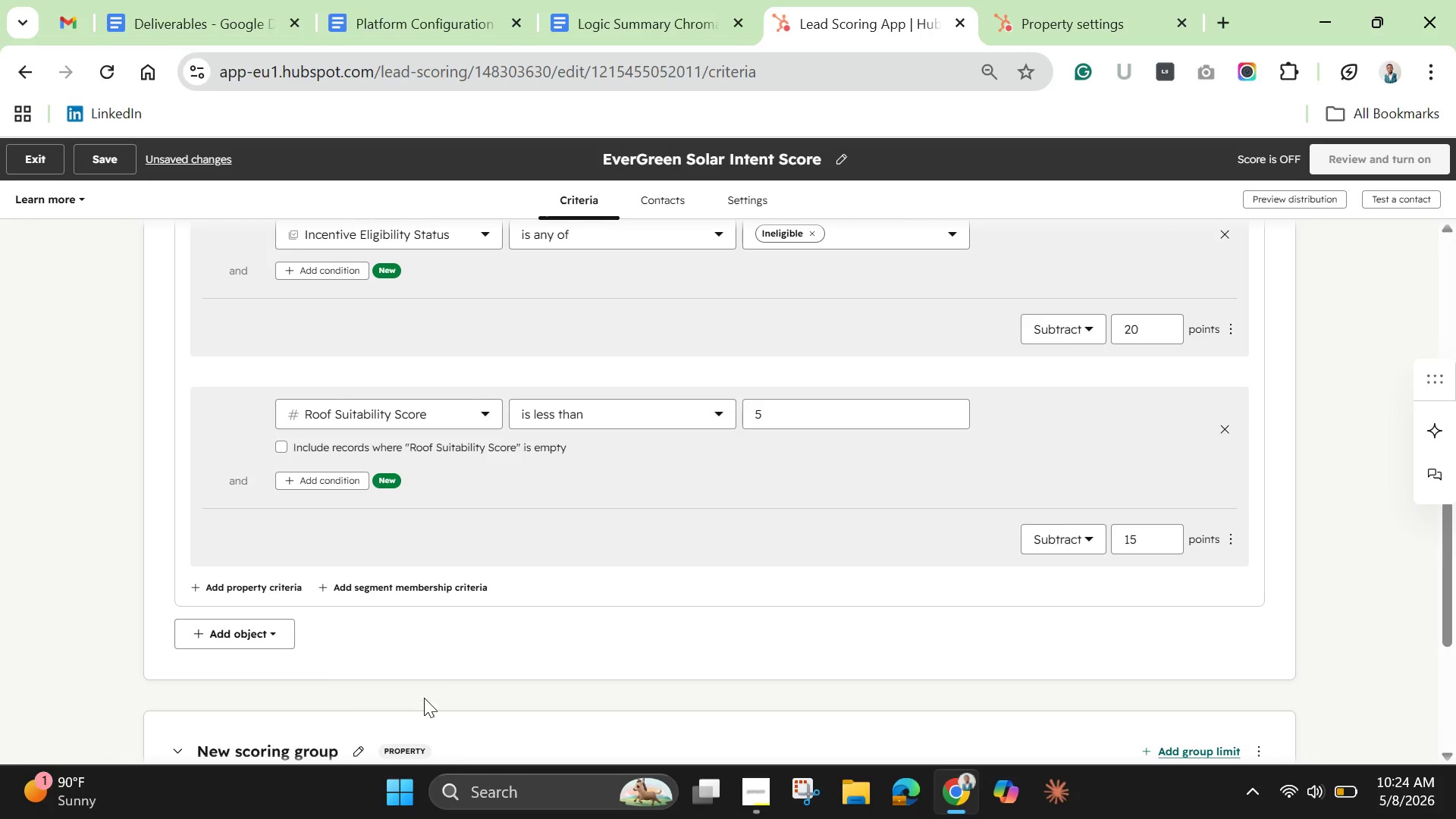 
scroll: coordinate [436, 670], scroll_direction: down, amount: 3.0
 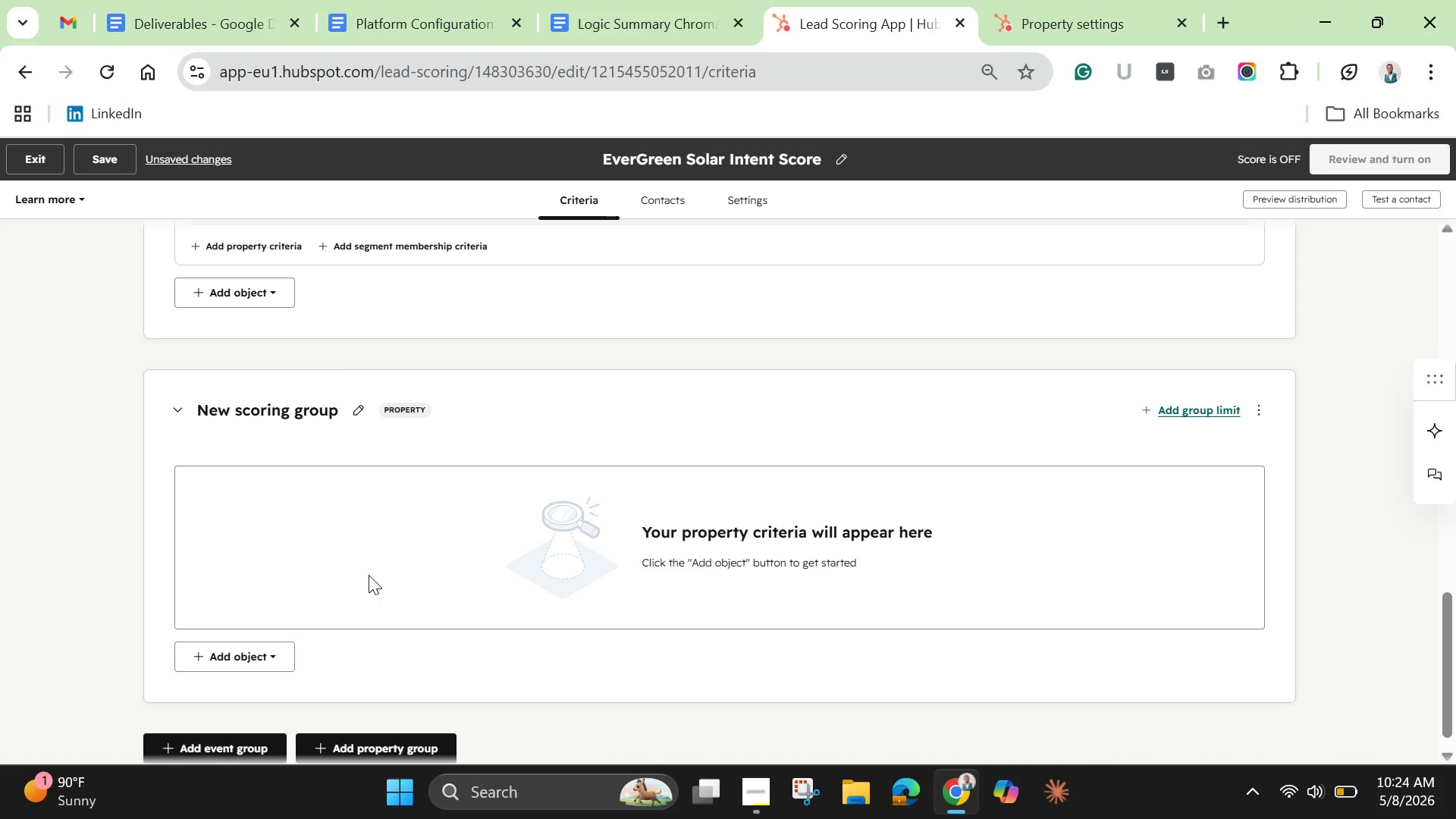 
left_click([334, 408])
 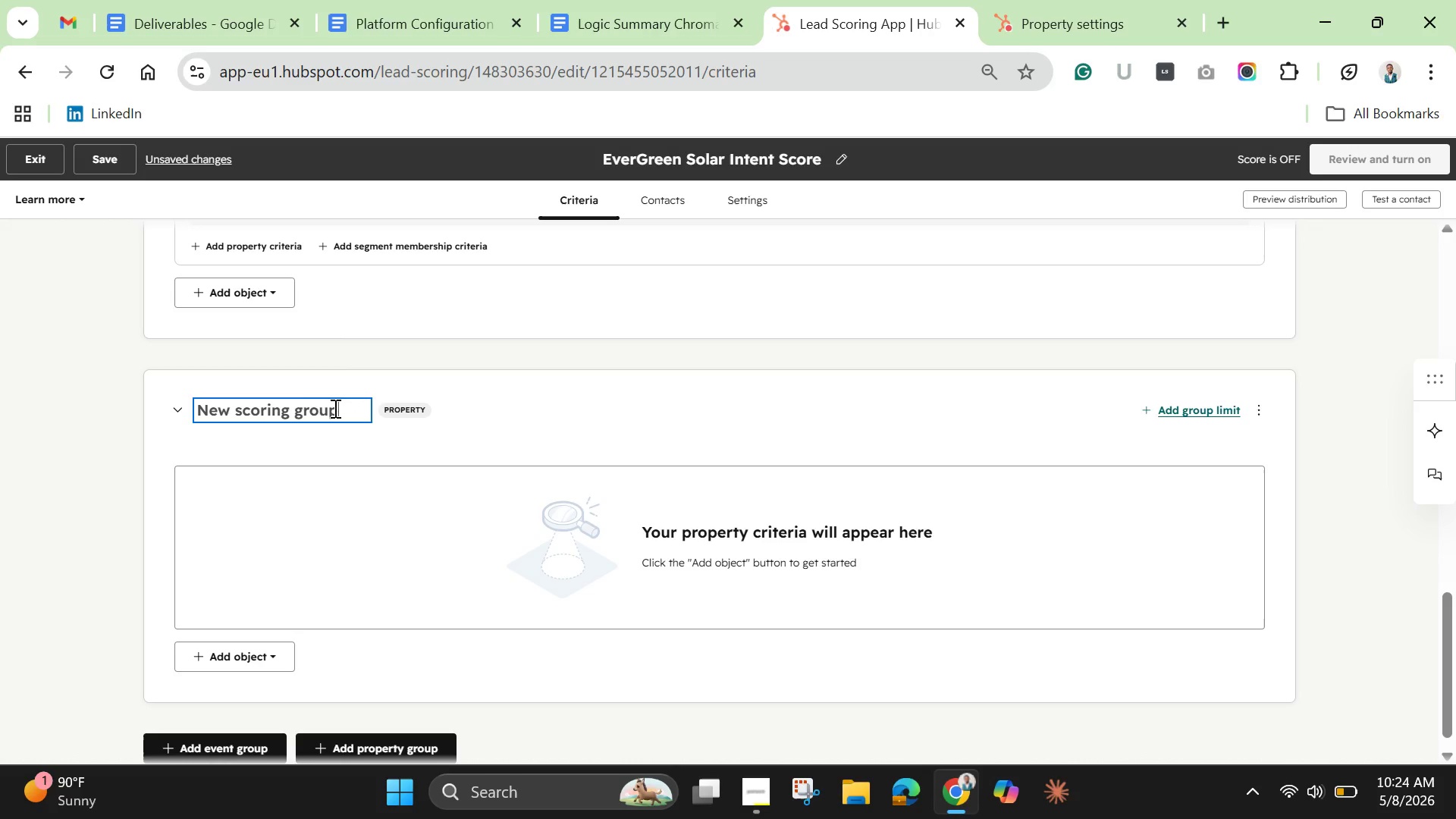 
double_click([334, 408])
 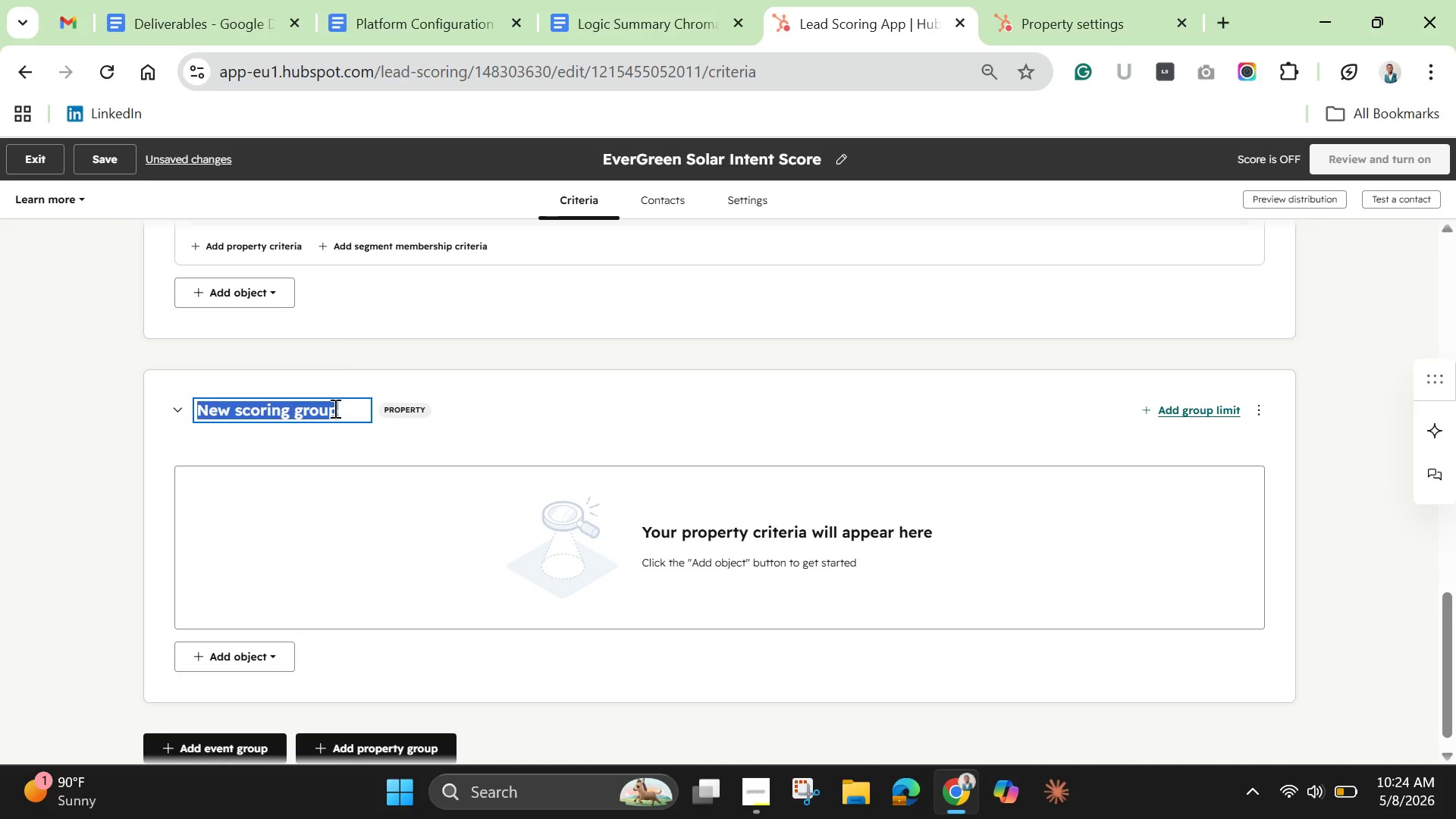 
triple_click([334, 408])
 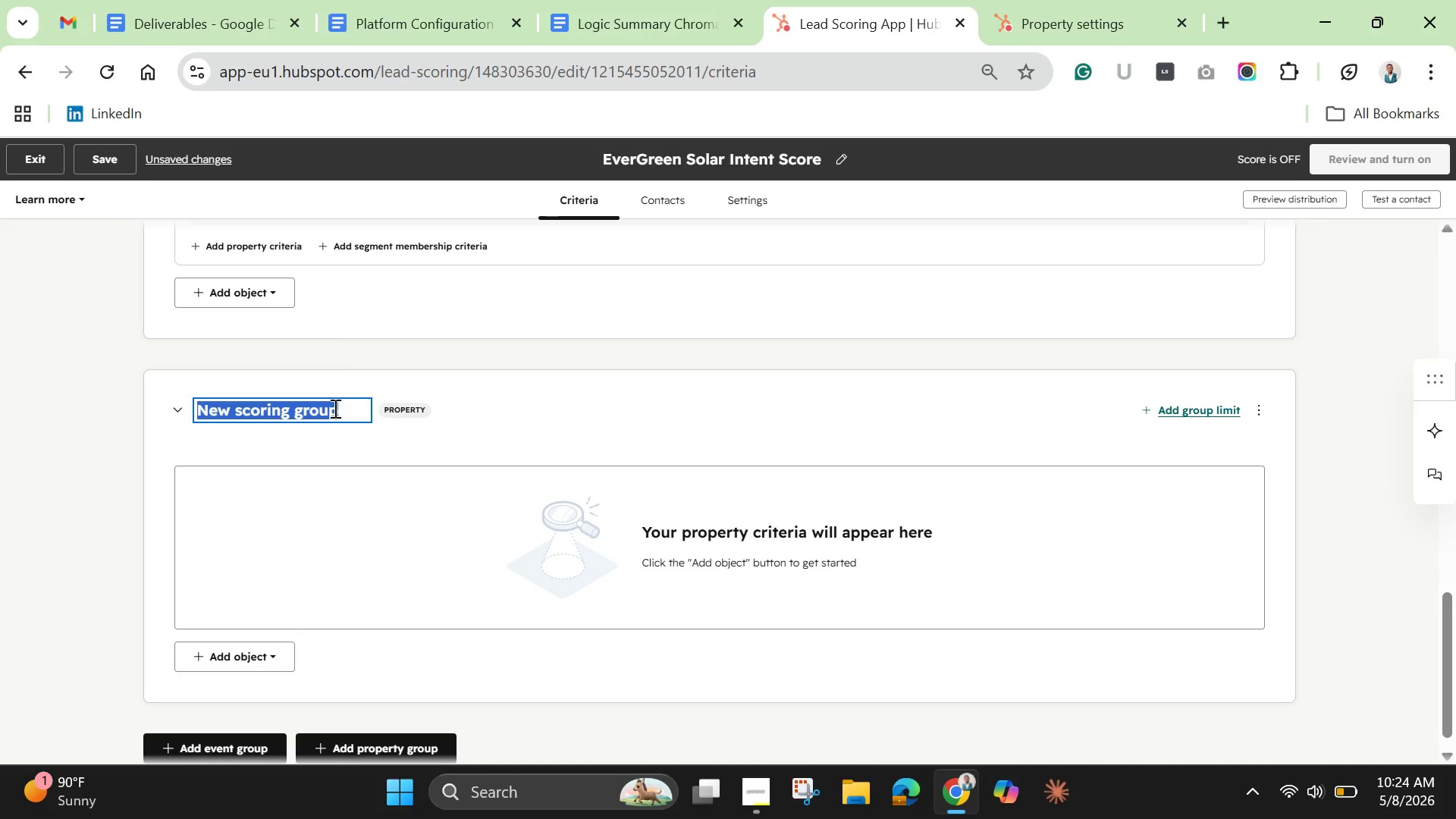 
key(Backspace)
 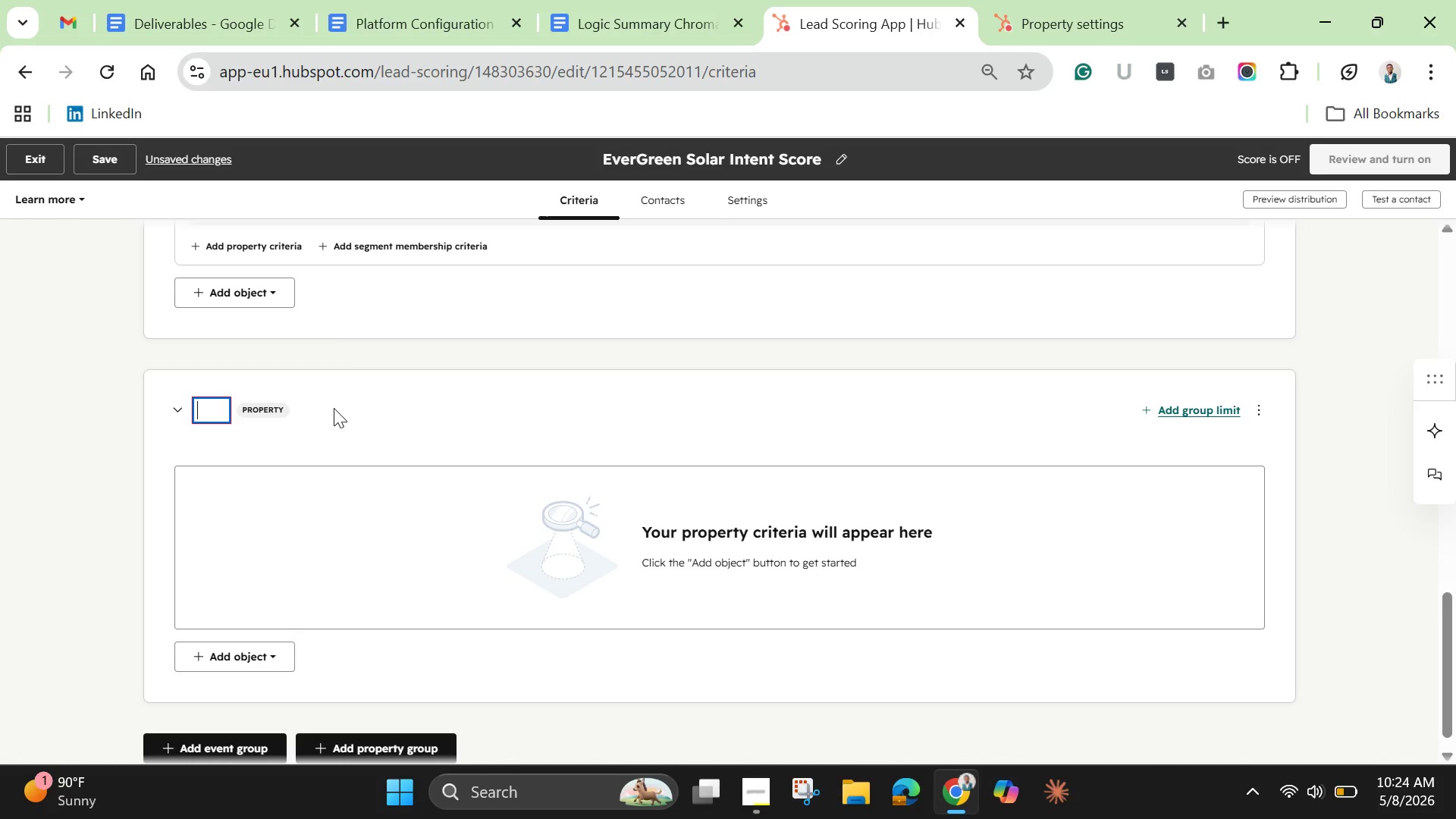 
type(Buyer Engagement Signals)
 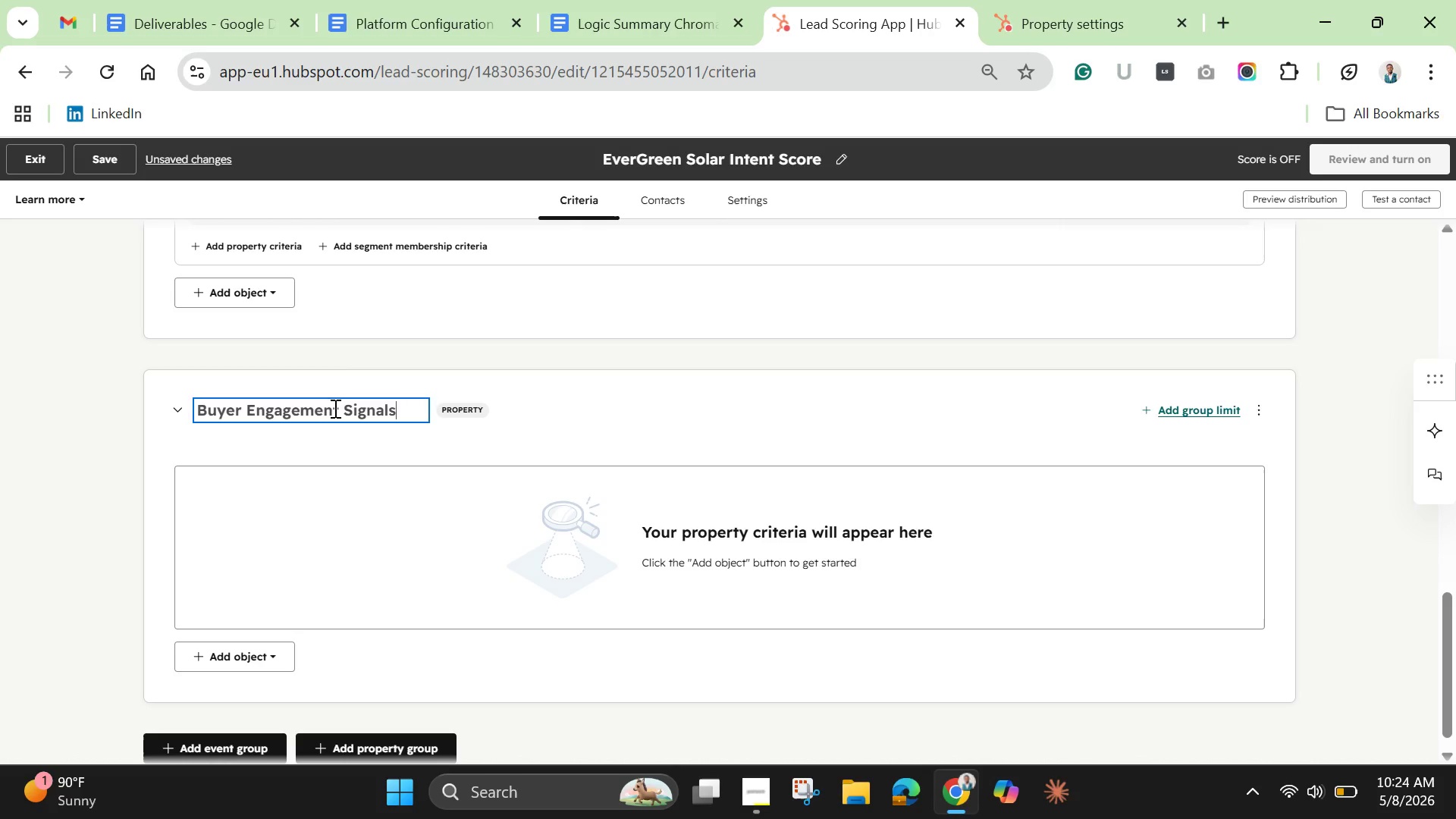 
wait(6.38)
 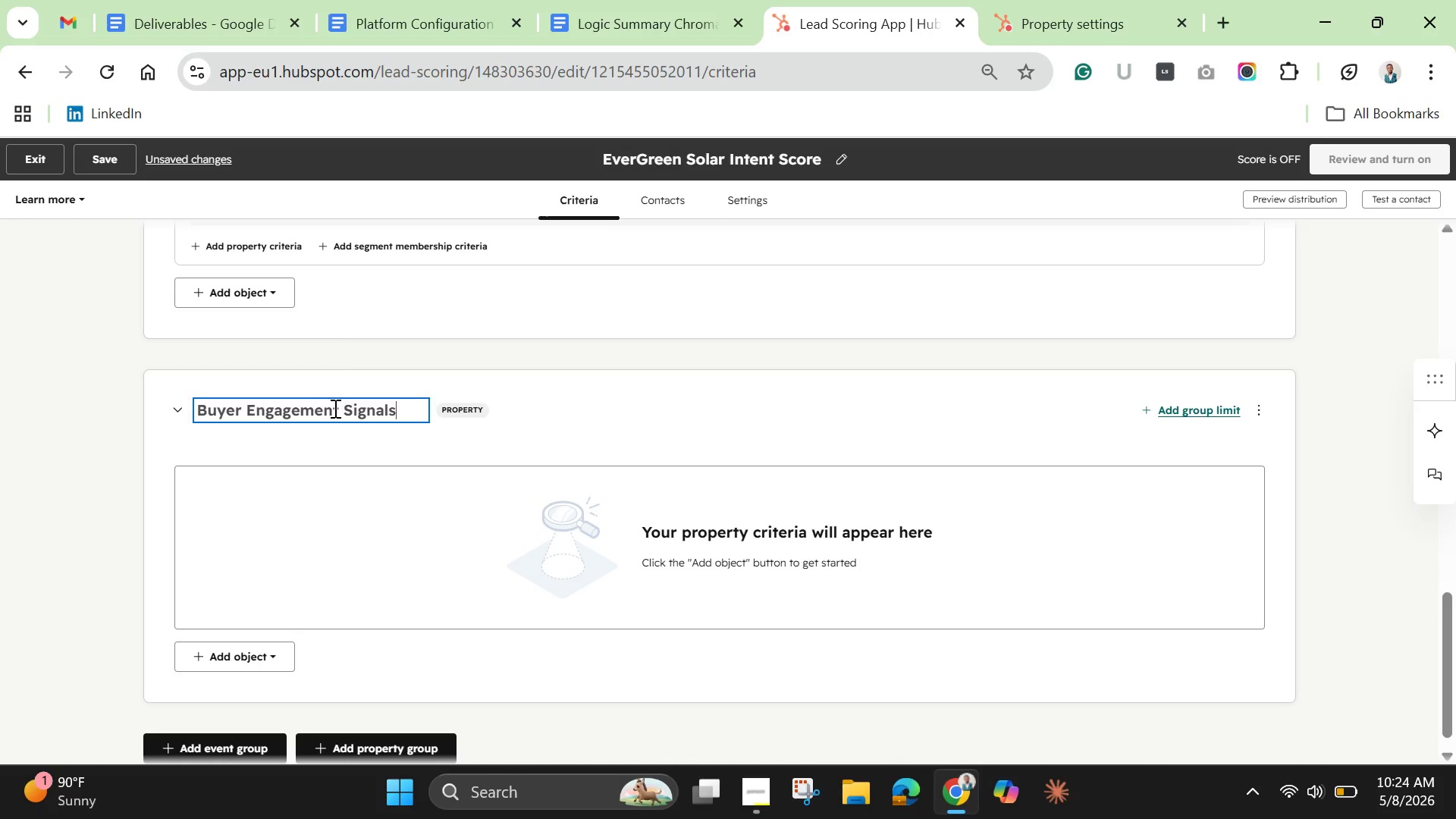 
left_click([386, 502])
 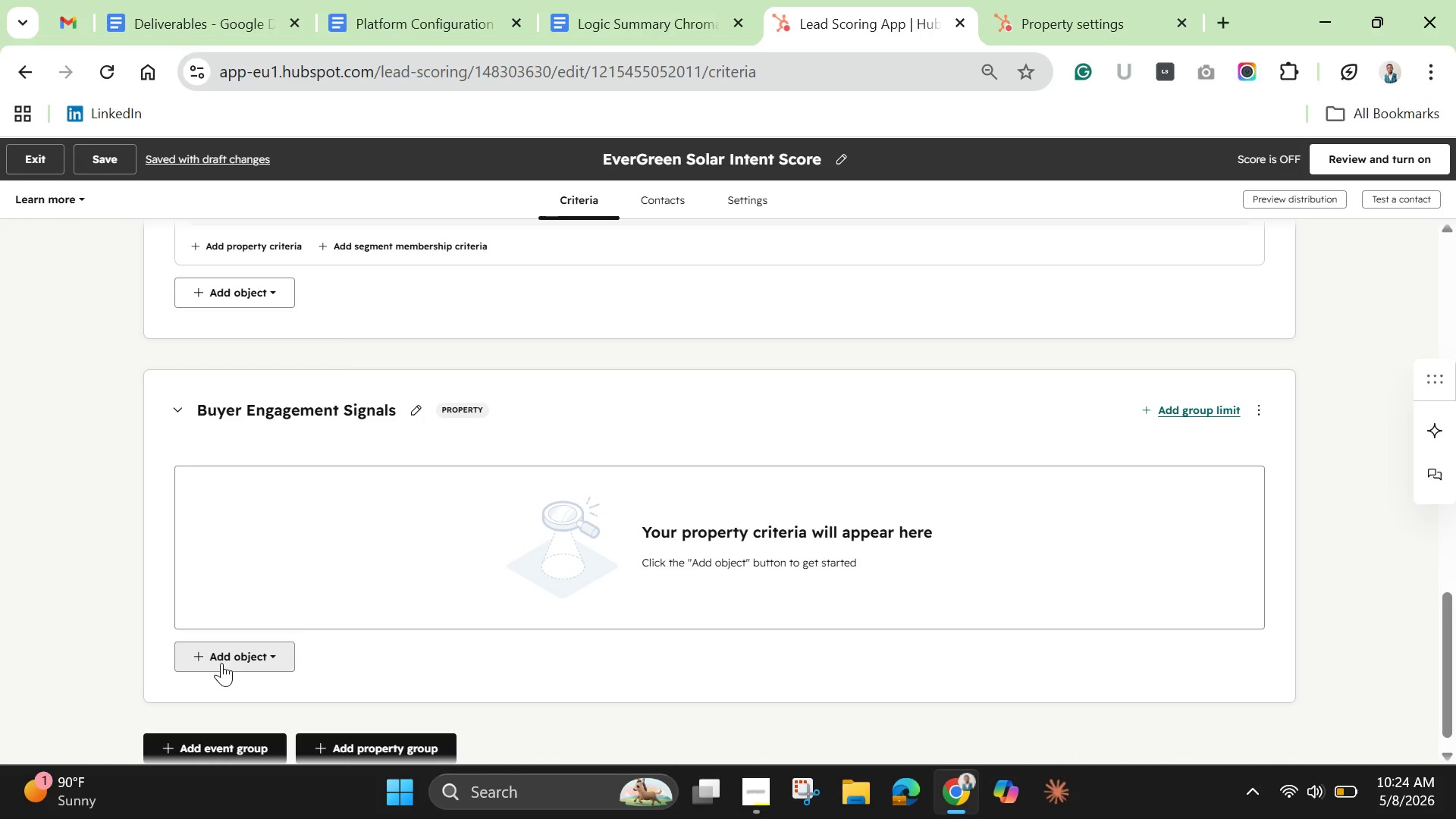 
wait(5.12)
 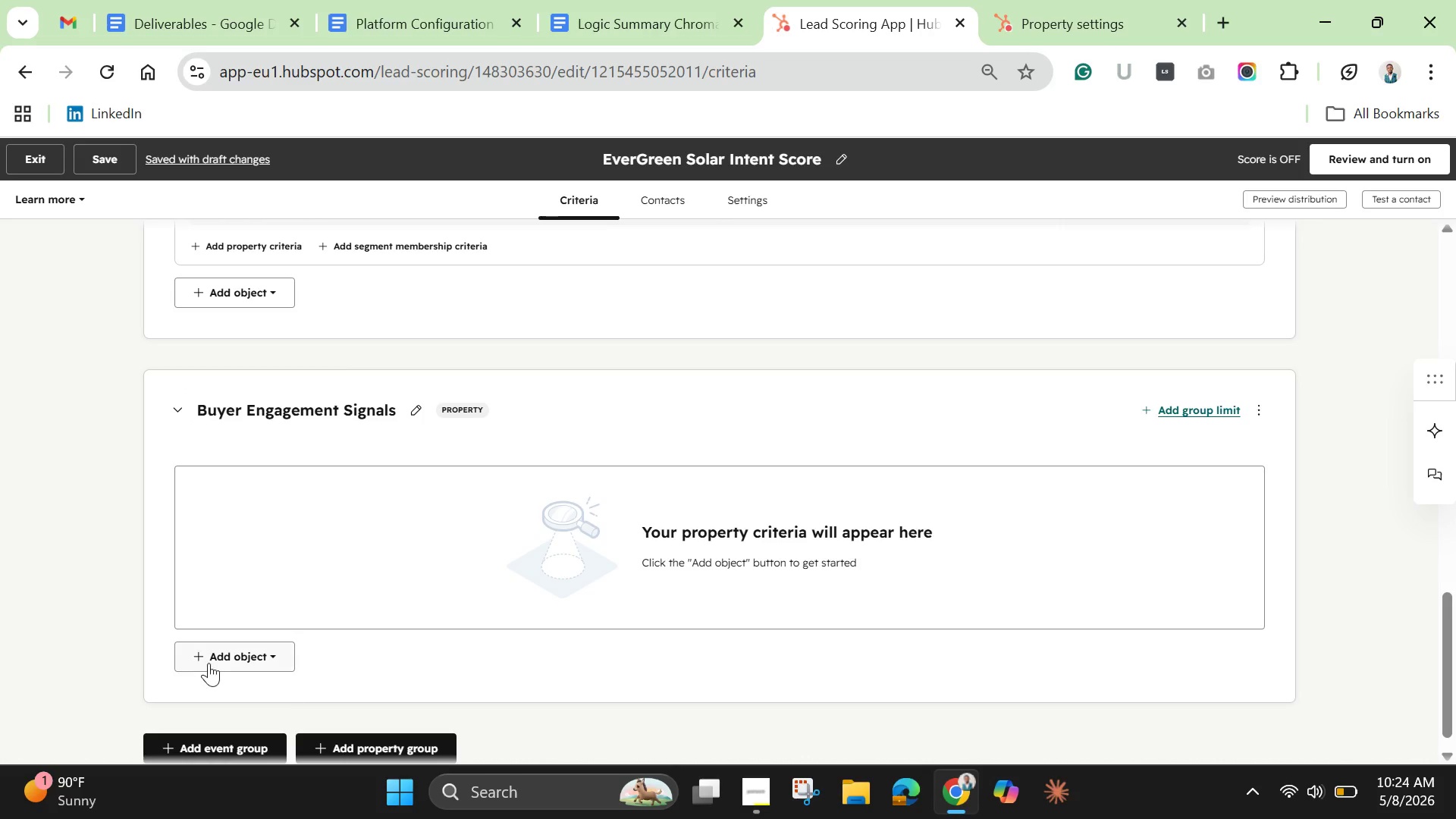 
left_click([221, 663])
 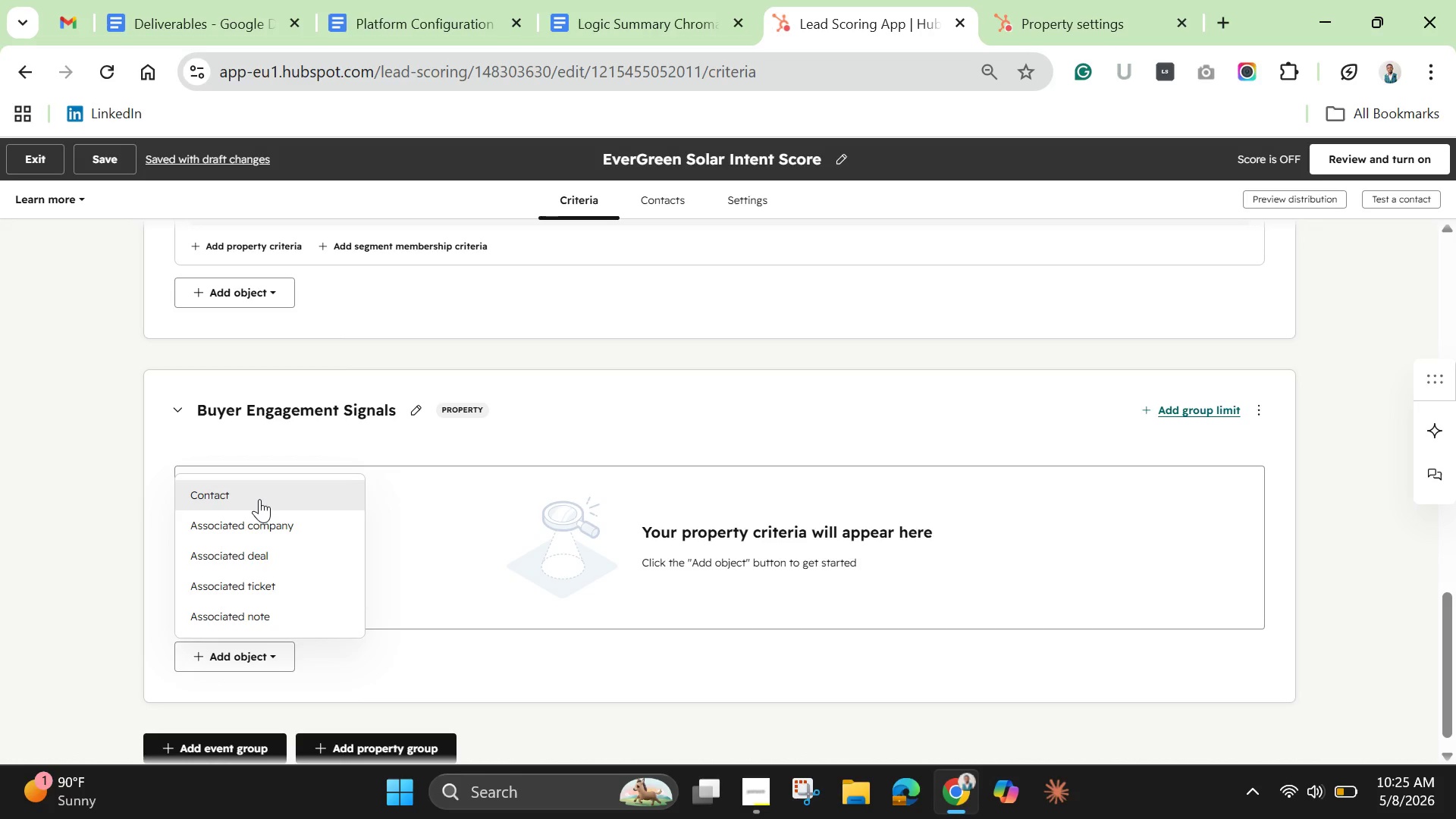 
wait(10.94)
 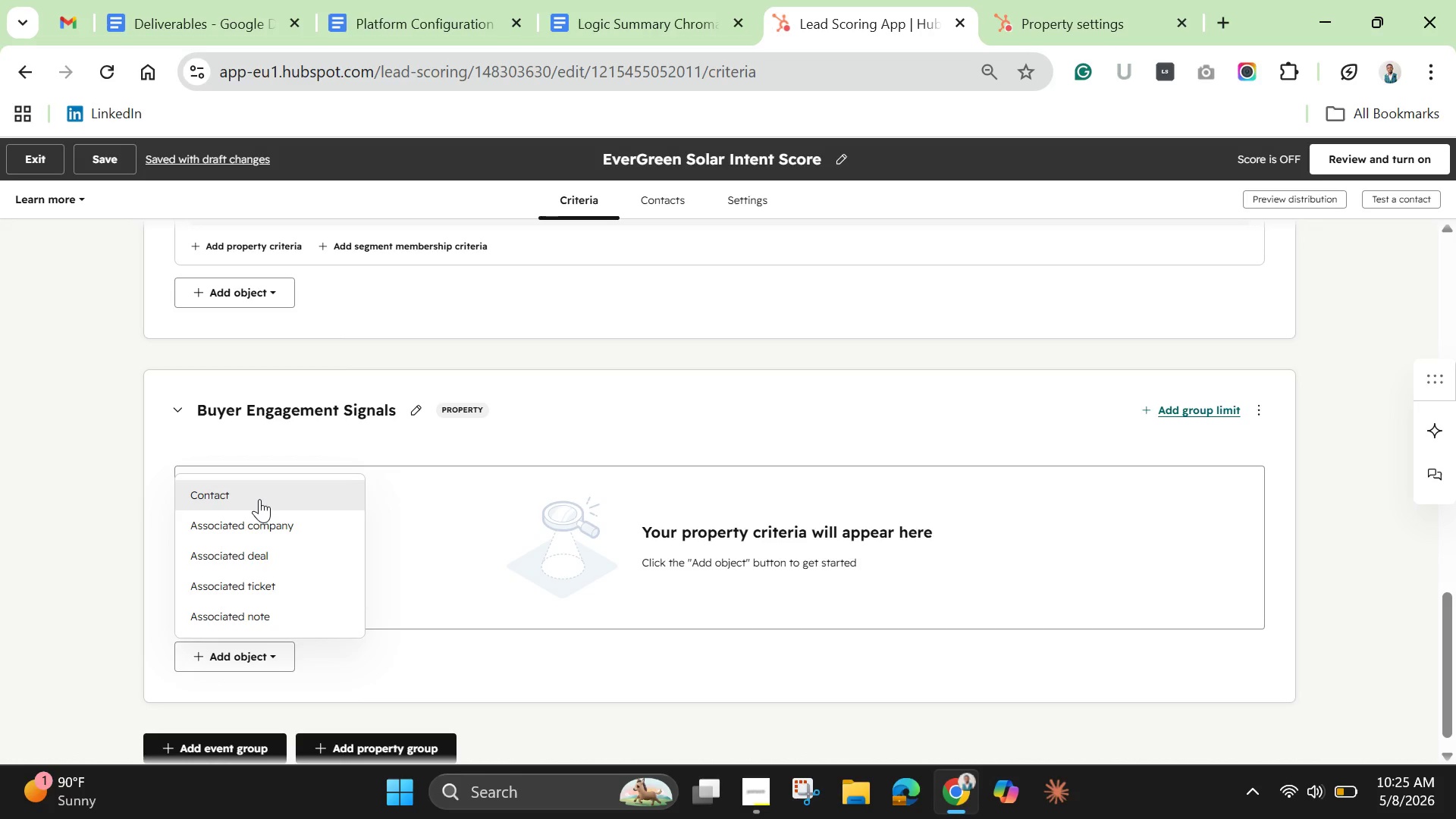 
left_click([259, 499])
 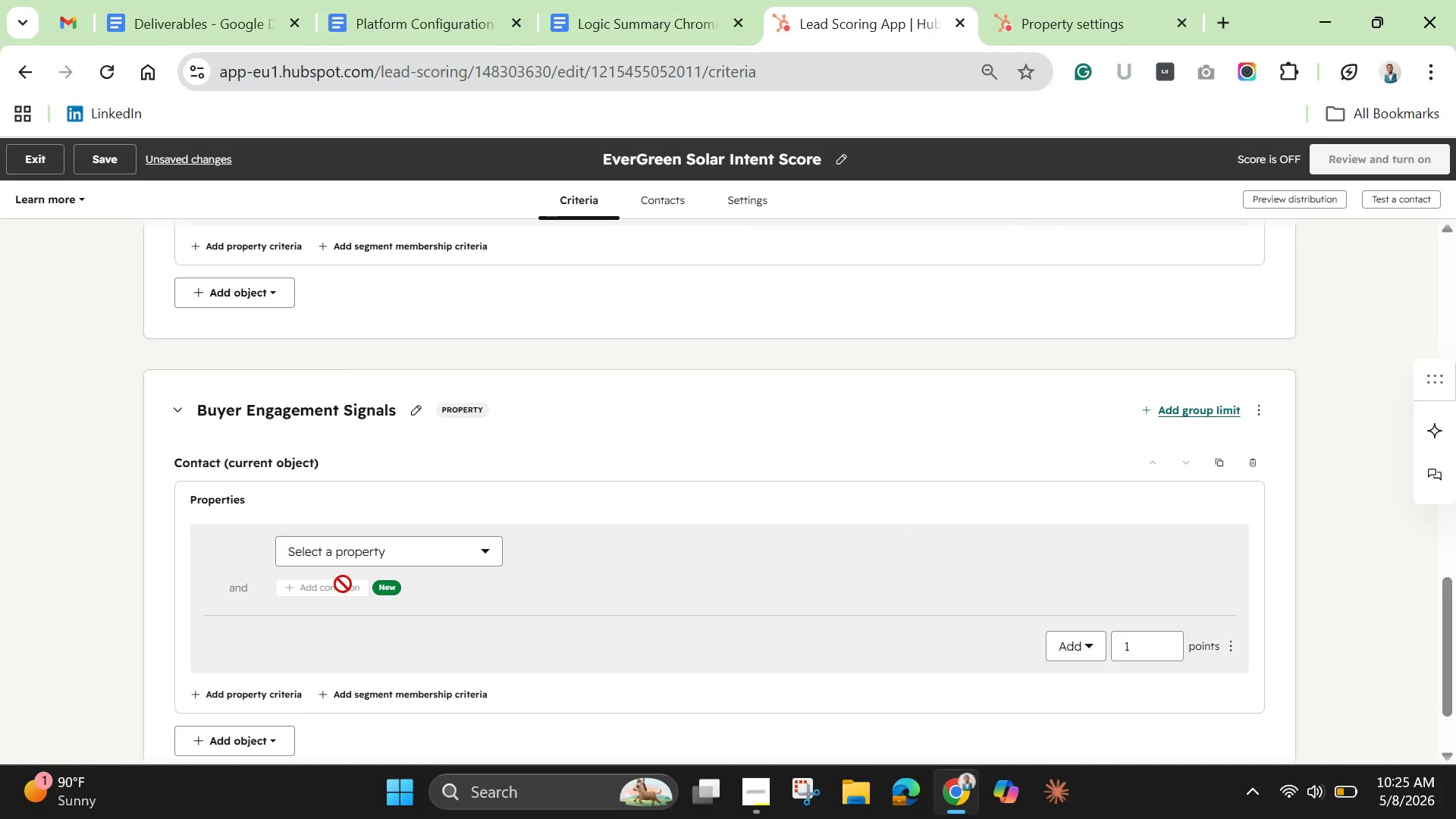 
left_click([341, 555])
 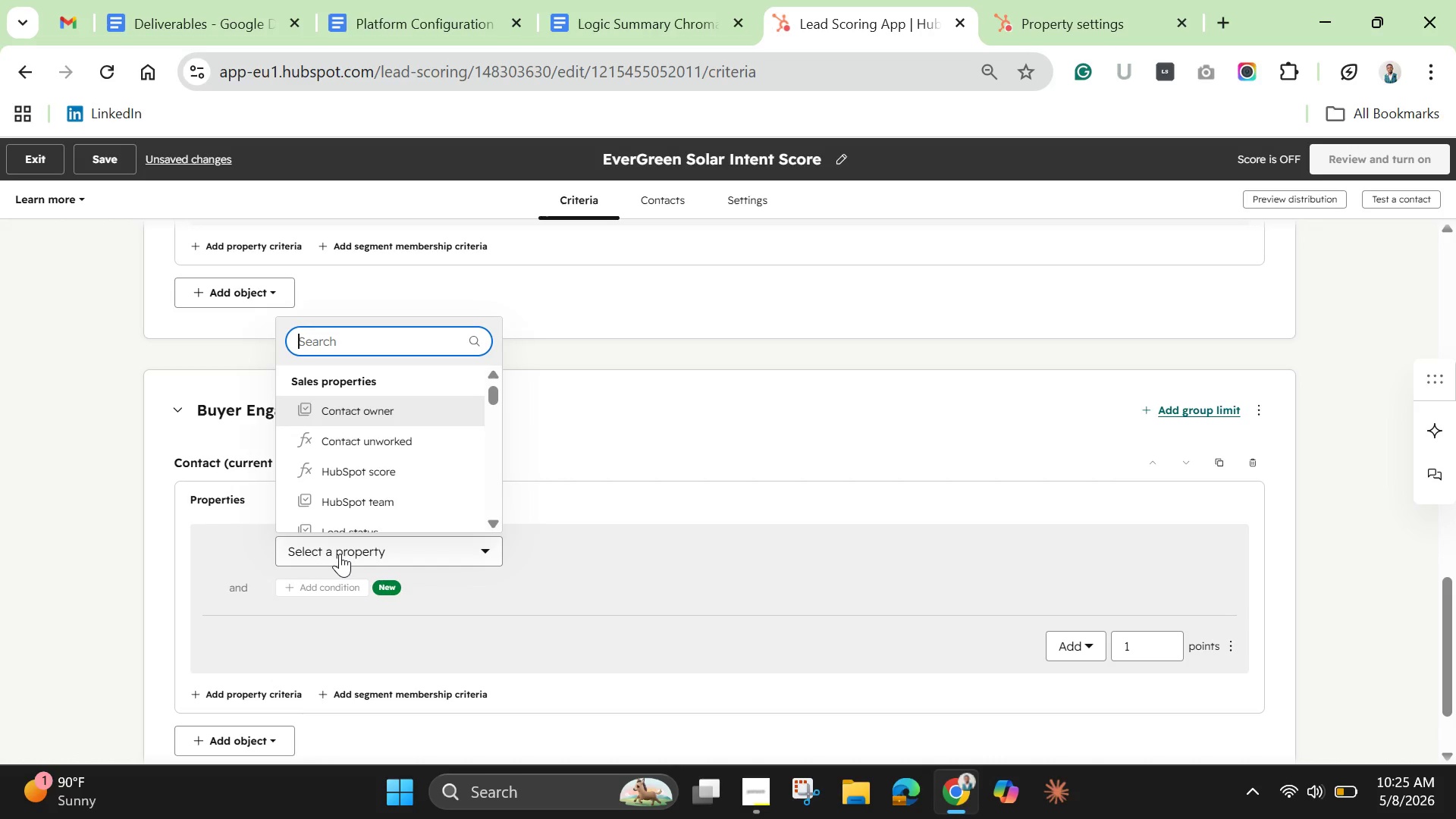 
type(energ)
 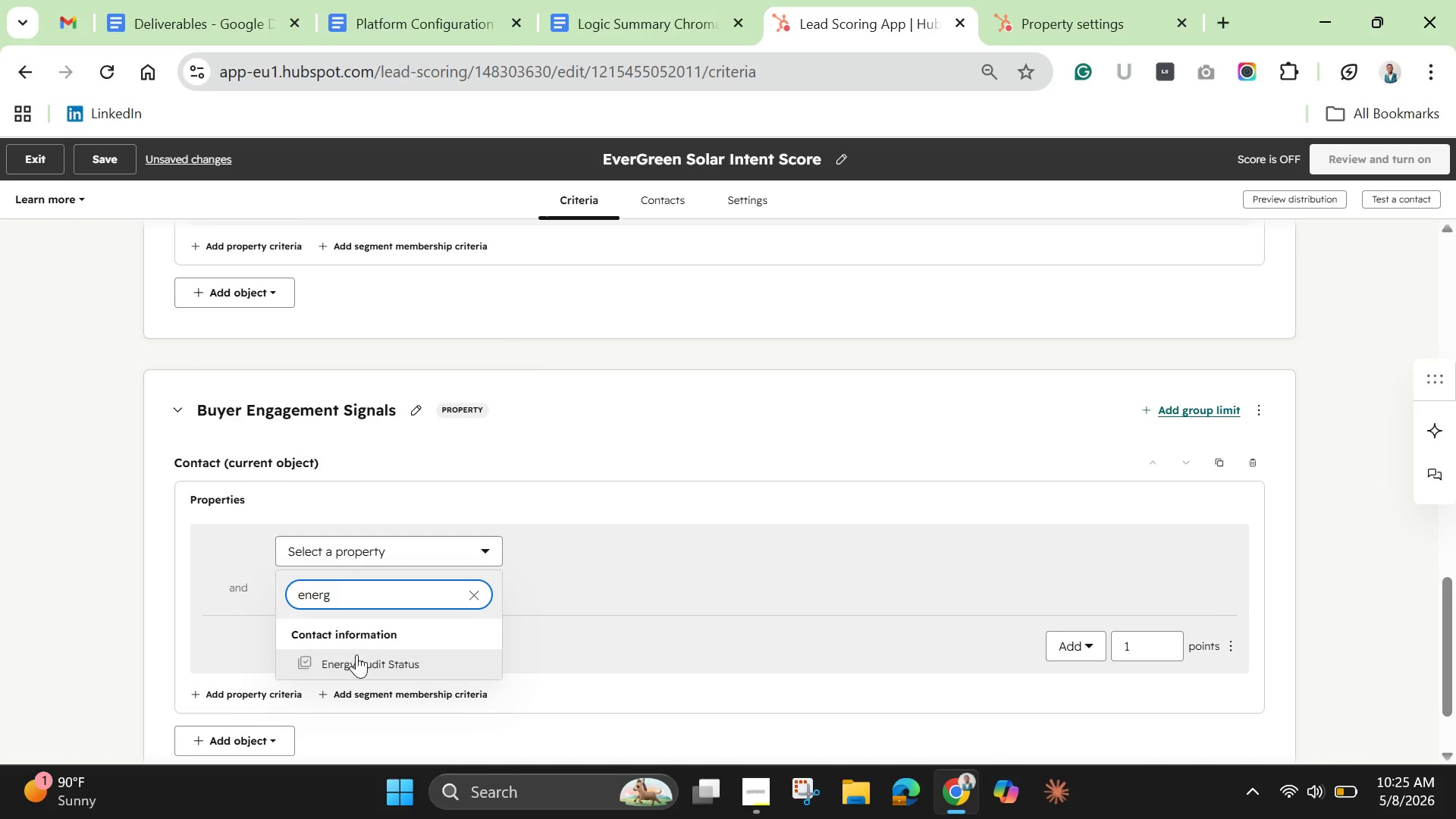 
left_click([363, 664])
 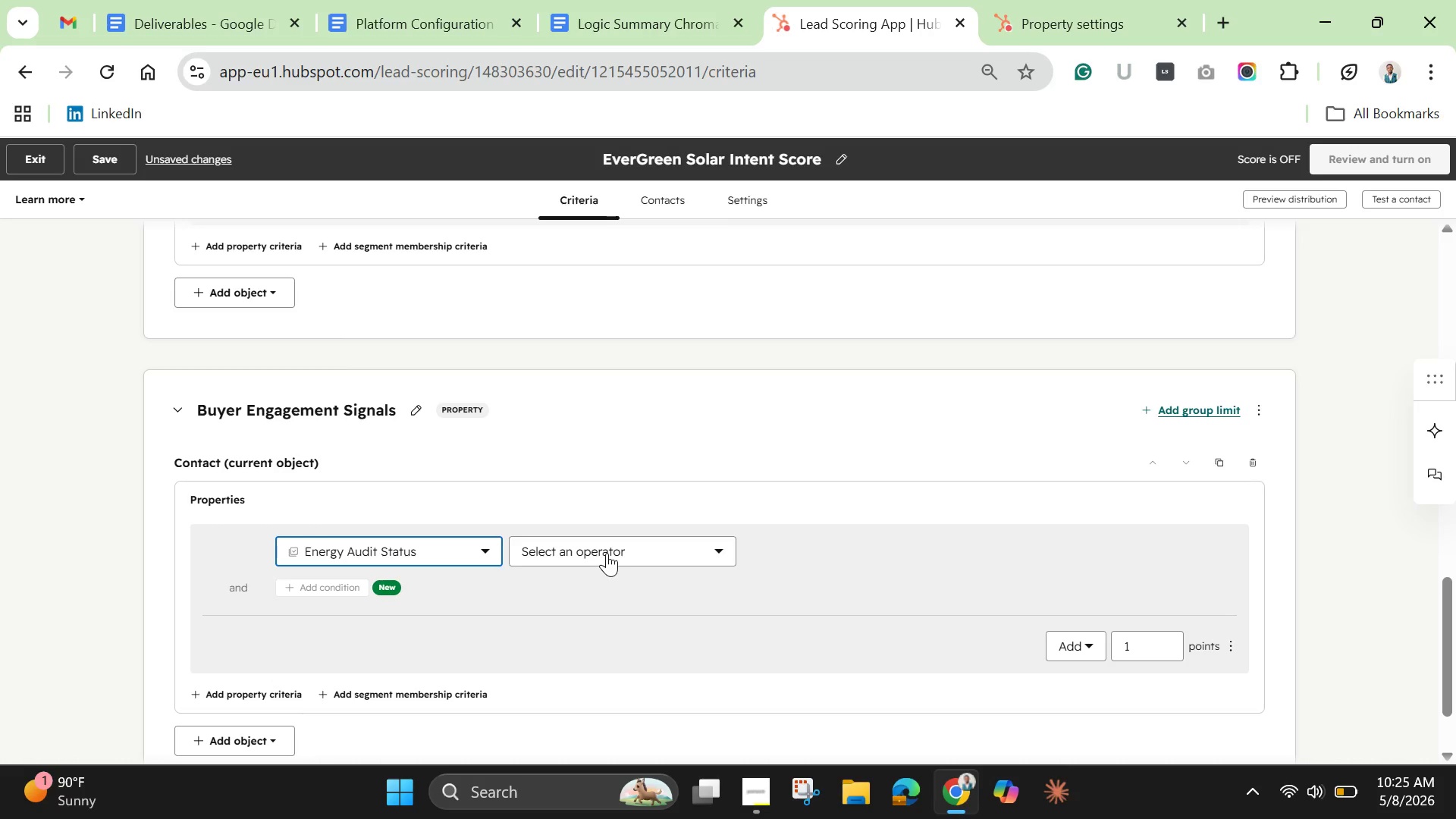 
wait(5.61)
 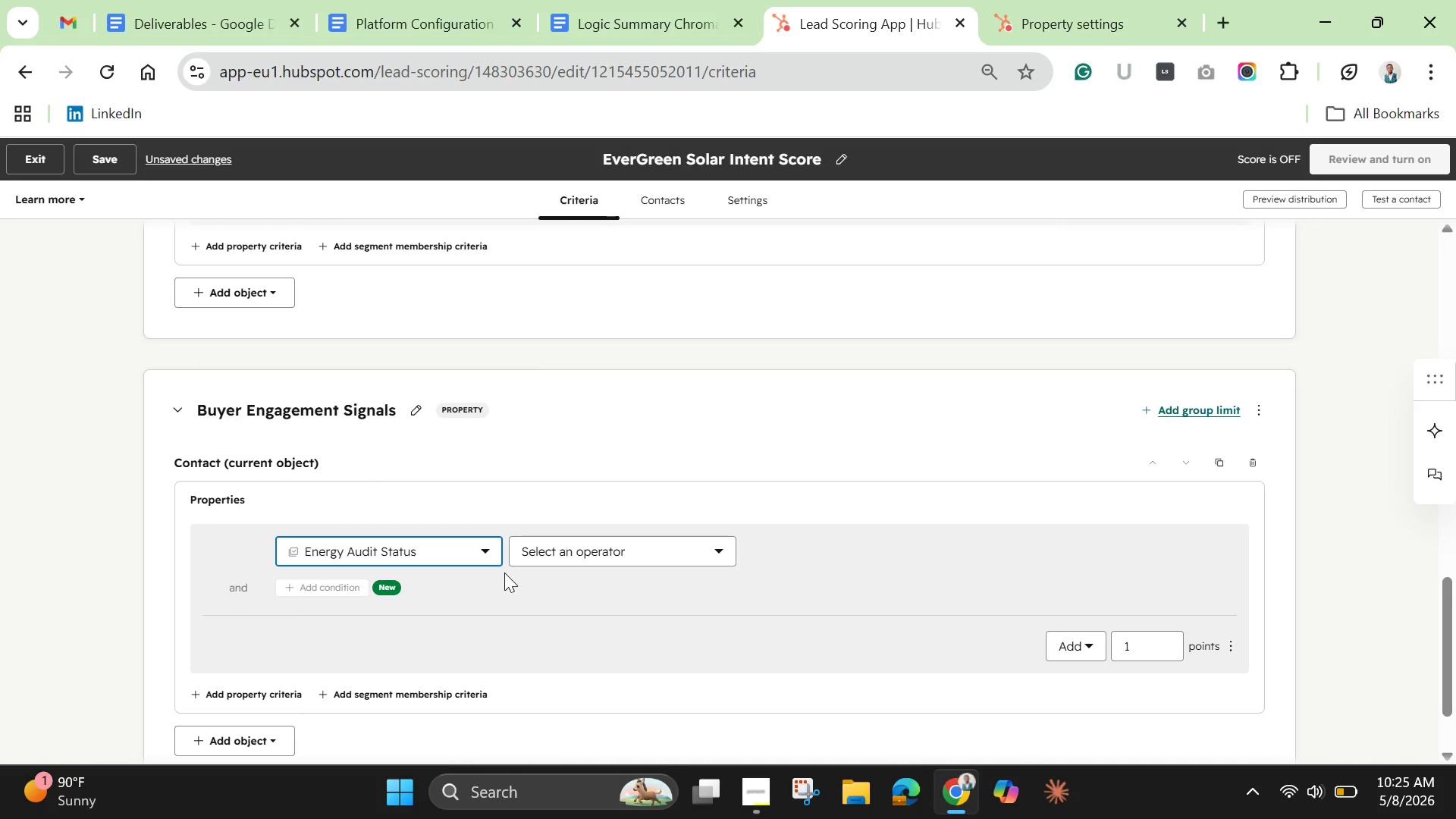 
left_click([607, 553])
 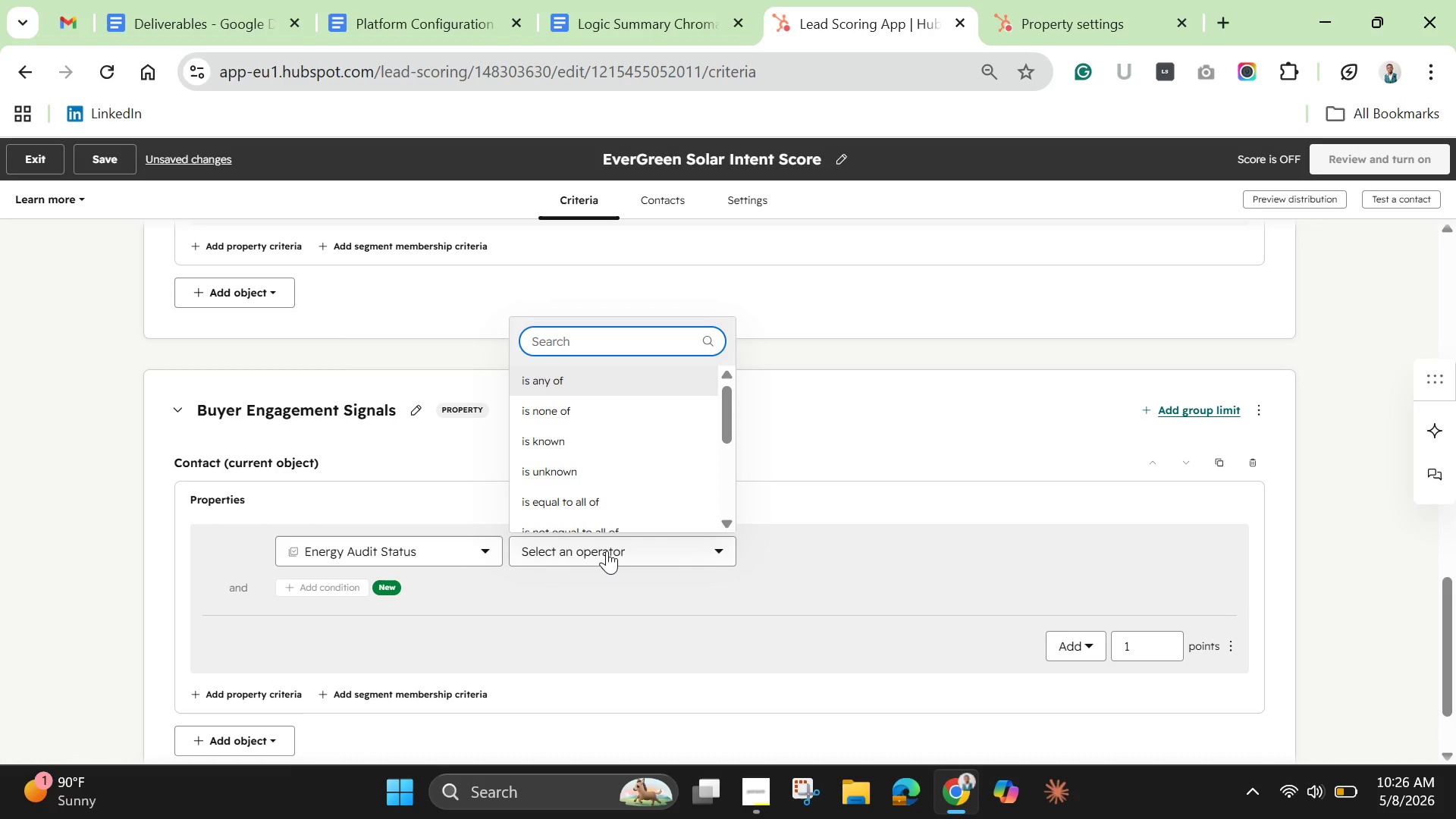 
wait(56.78)
 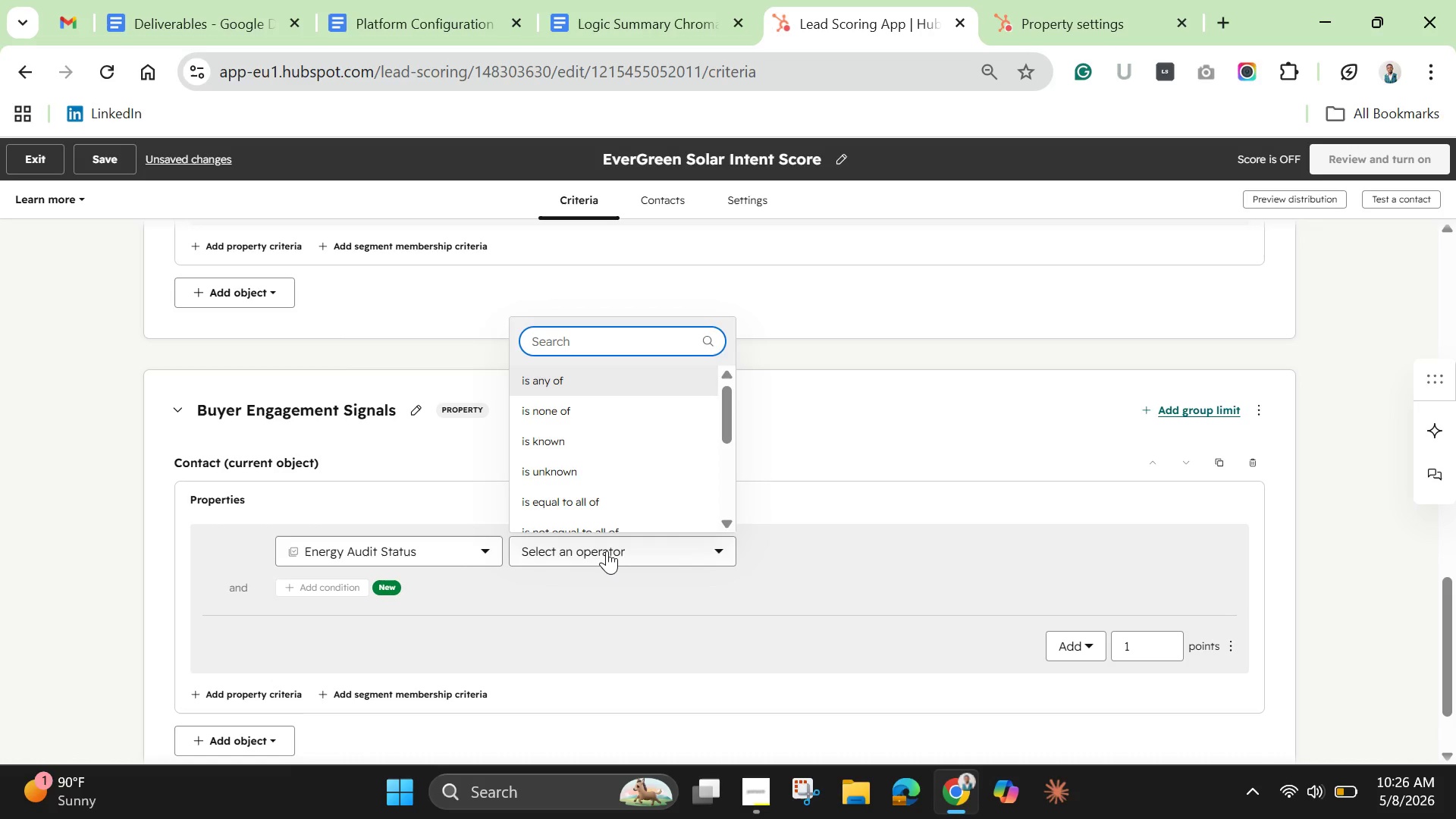 
left_click([649, 491])
 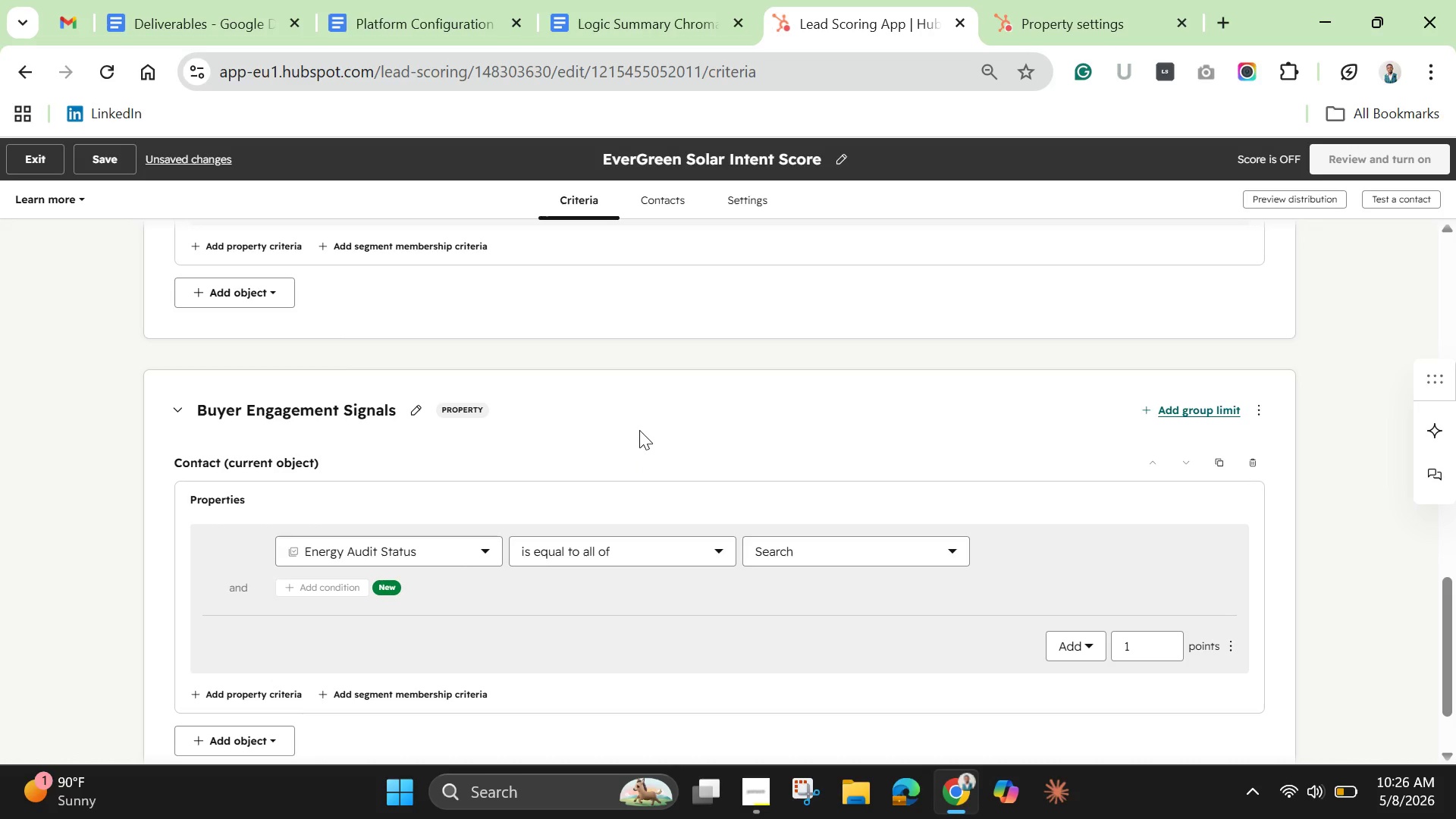 
wait(20.2)
 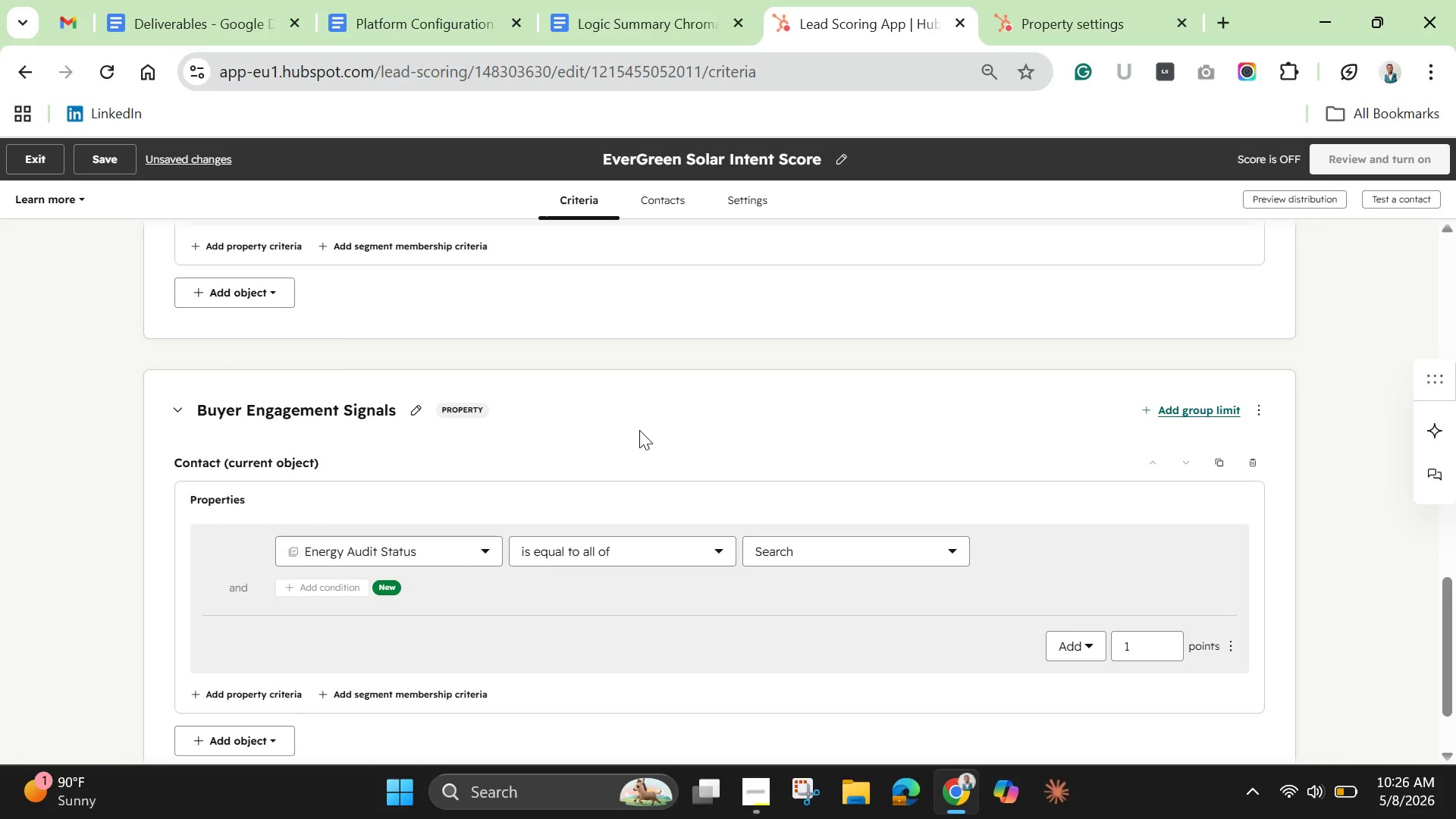 
left_click([642, 554])
 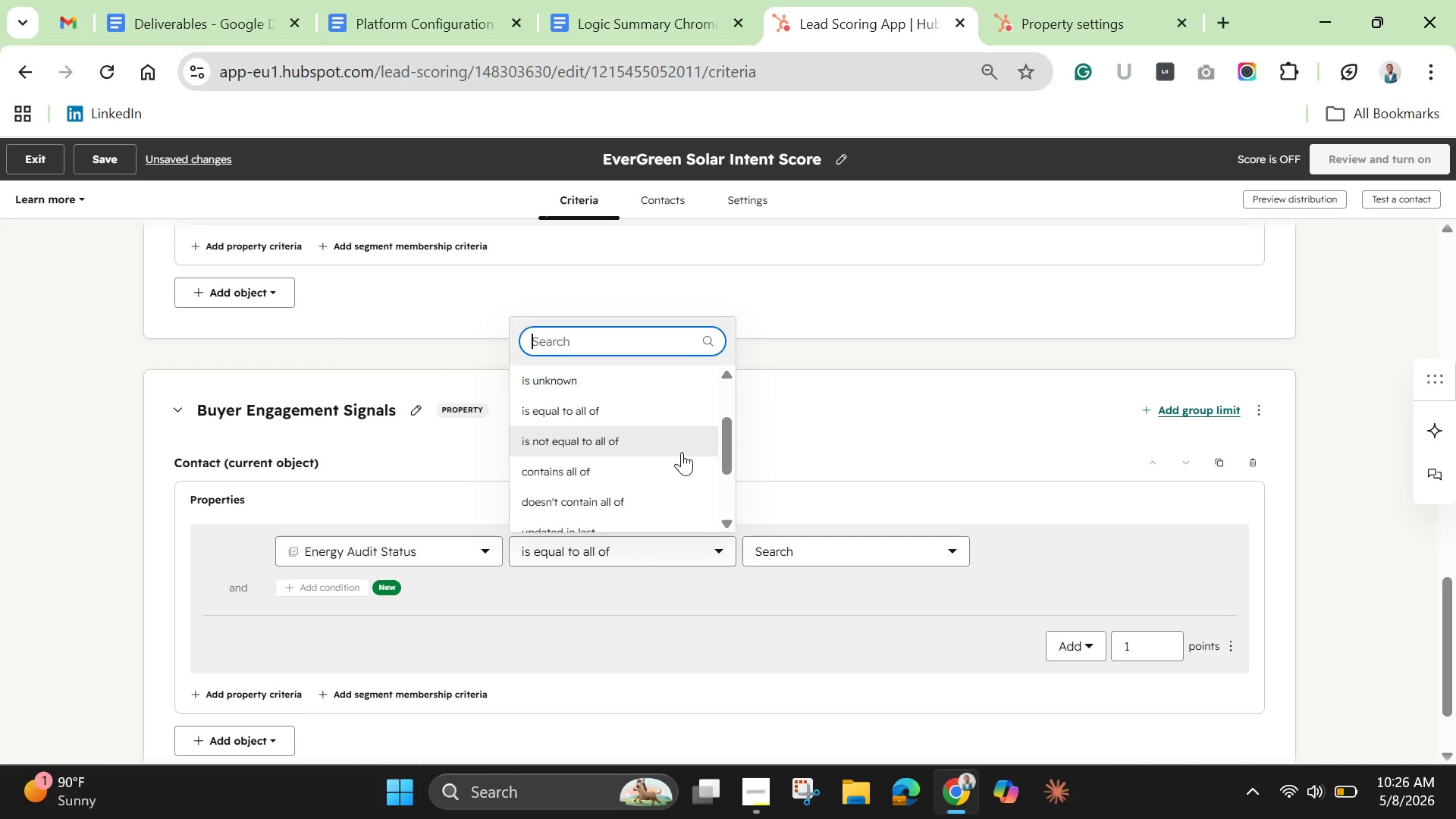 
left_click_drag(start_coordinate=[727, 437], to_coordinate=[709, 371])
 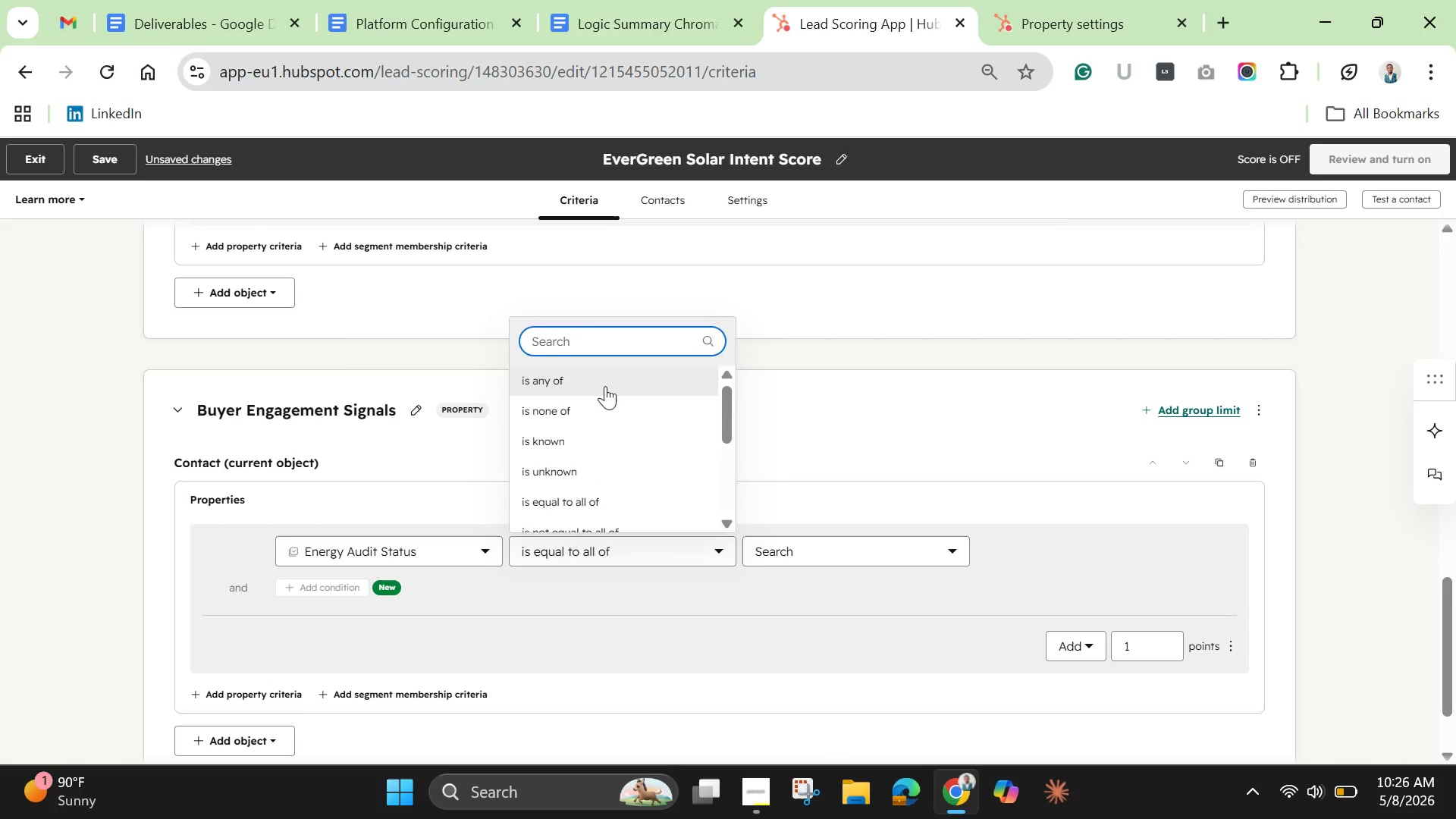 
left_click([605, 386])
 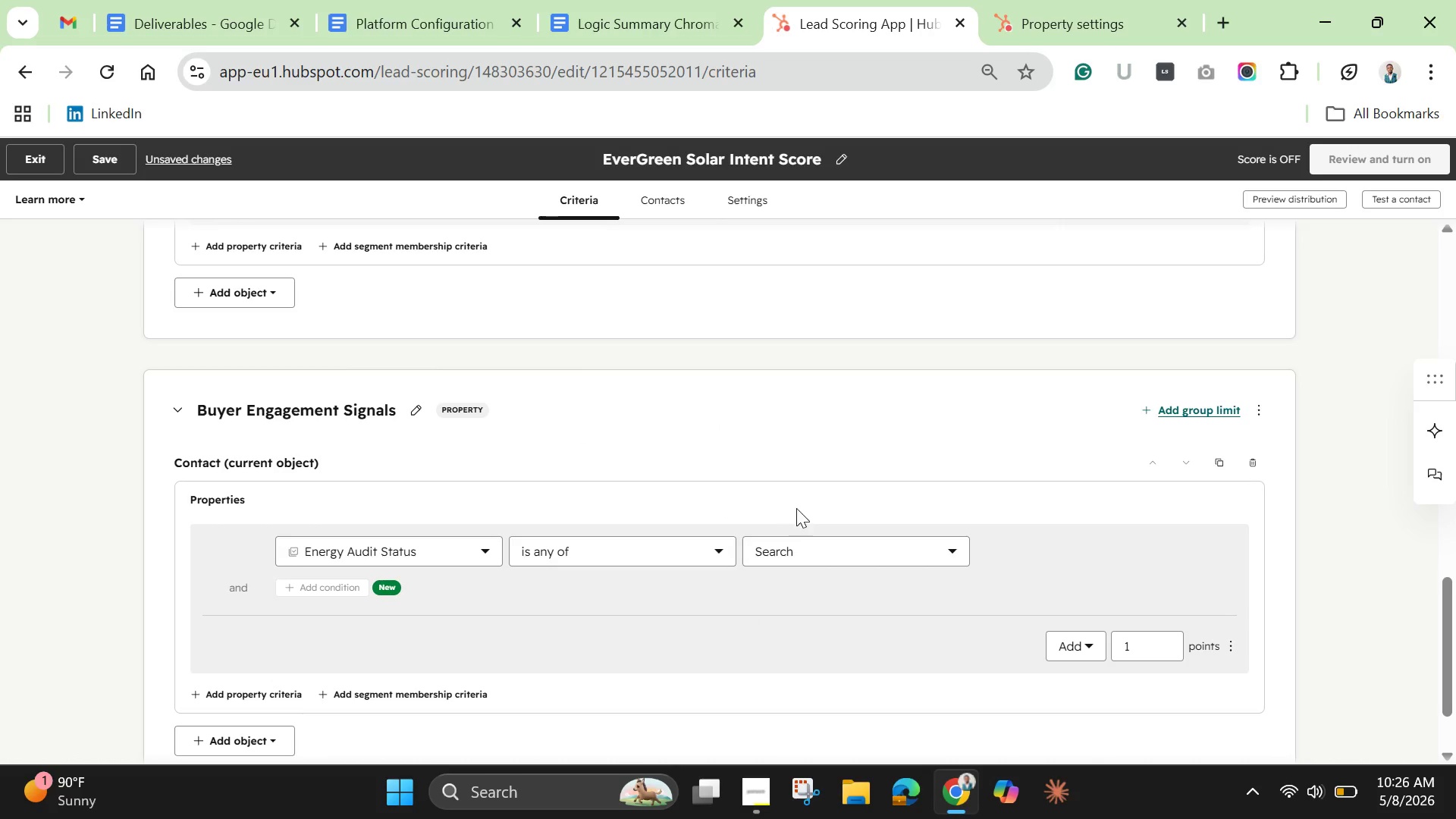 
left_click([805, 545])
 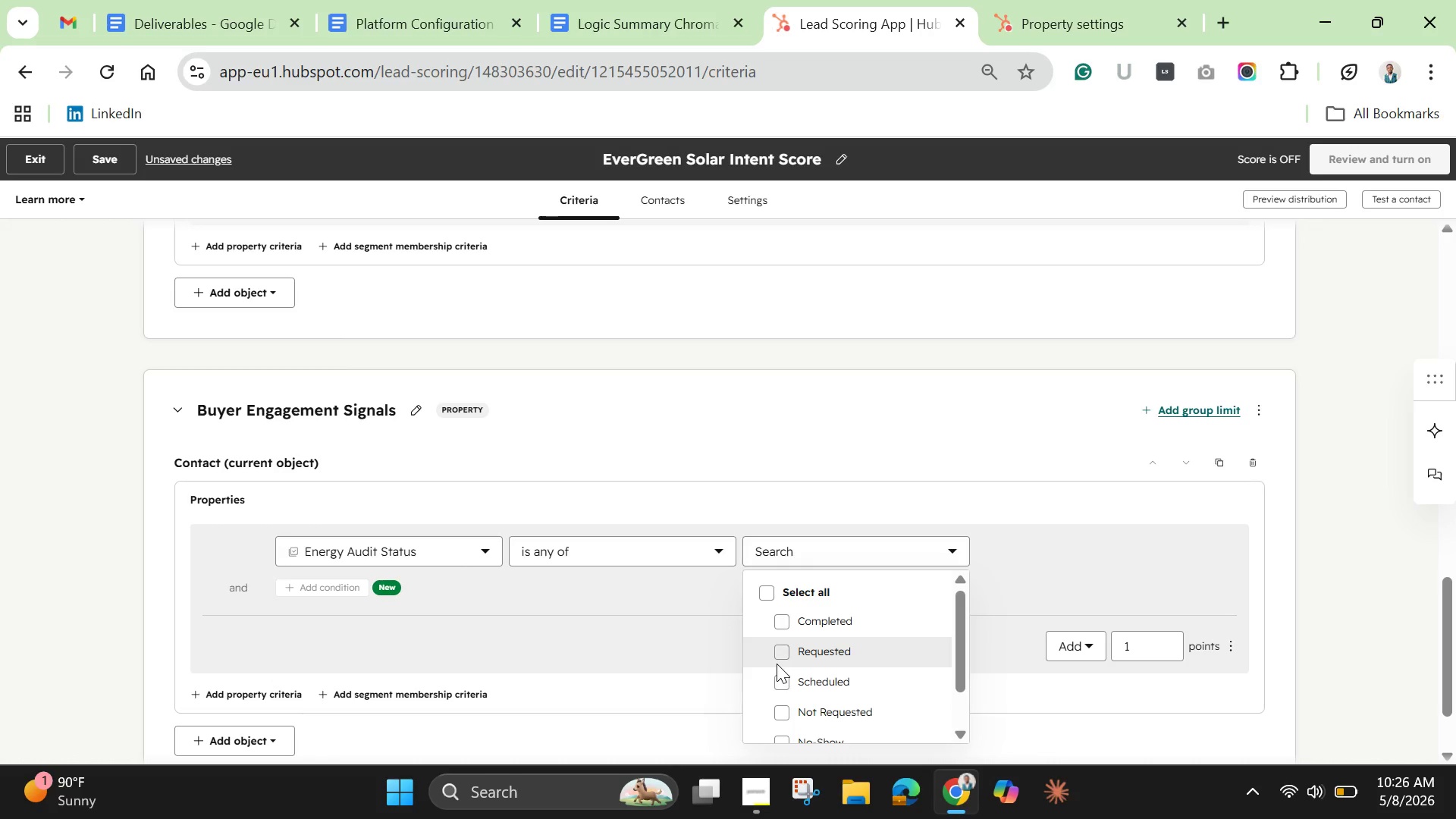 
left_click([779, 655])
 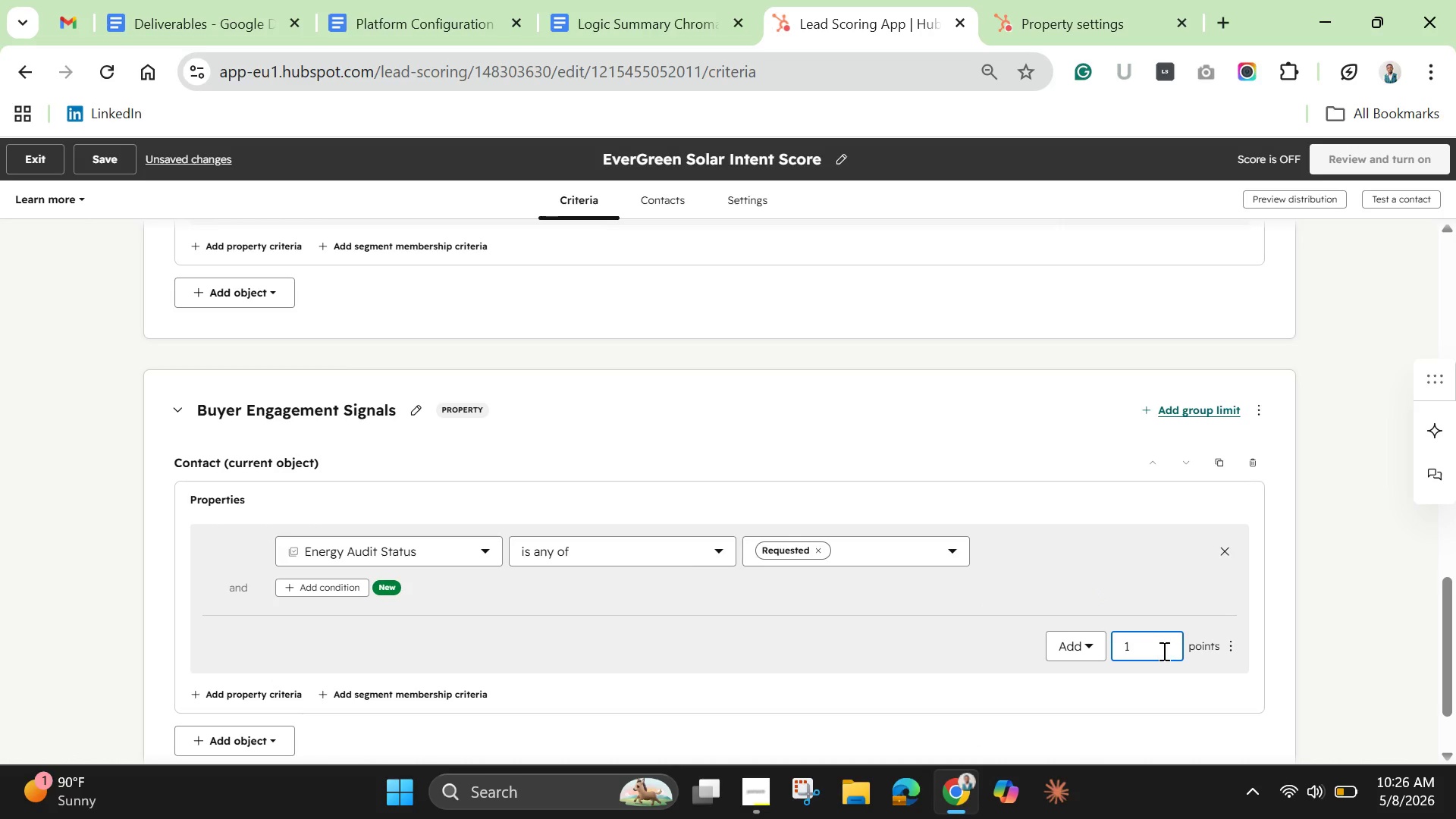 
wait(5.34)
 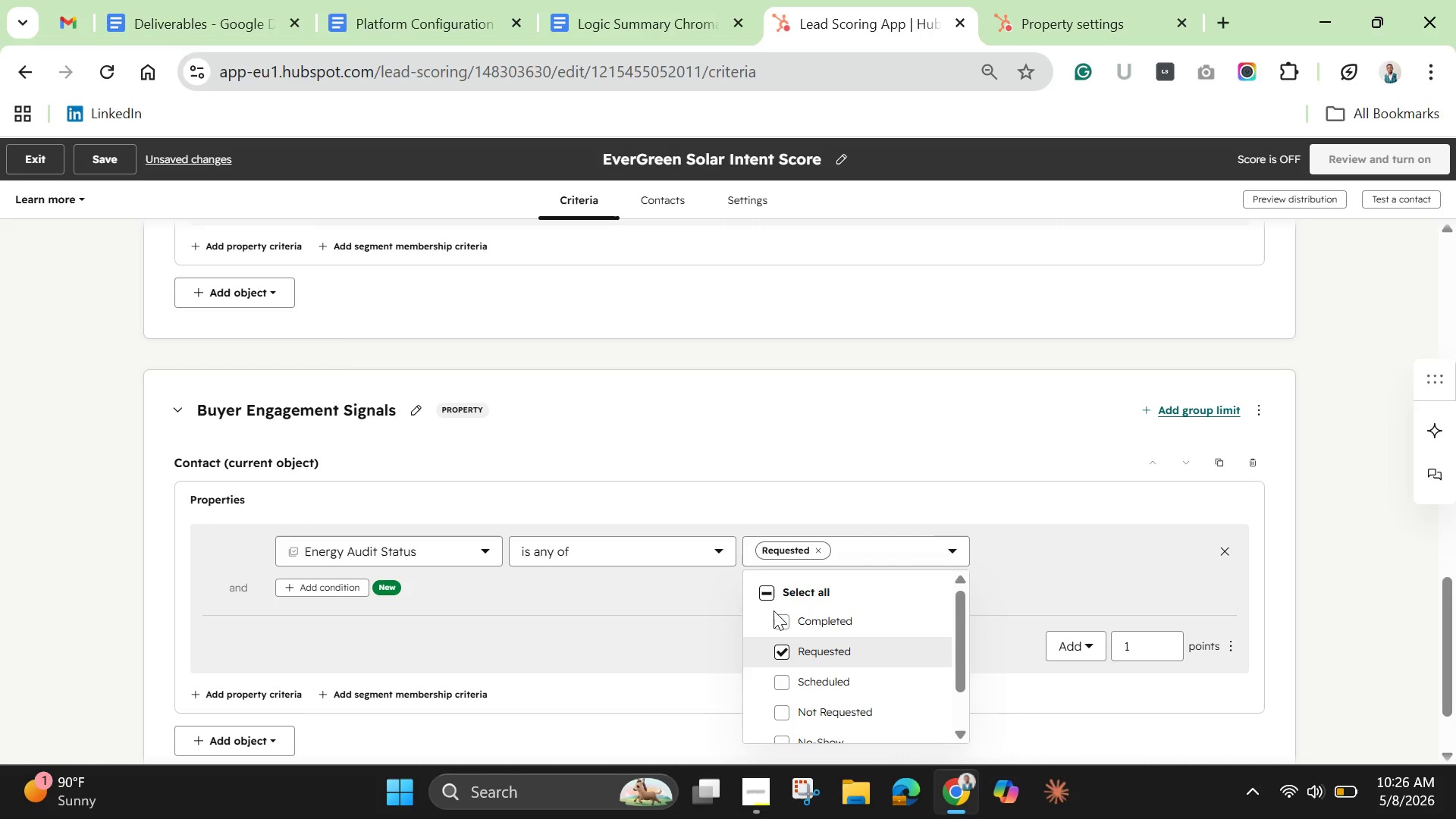 
key(Backspace)
type(20)
 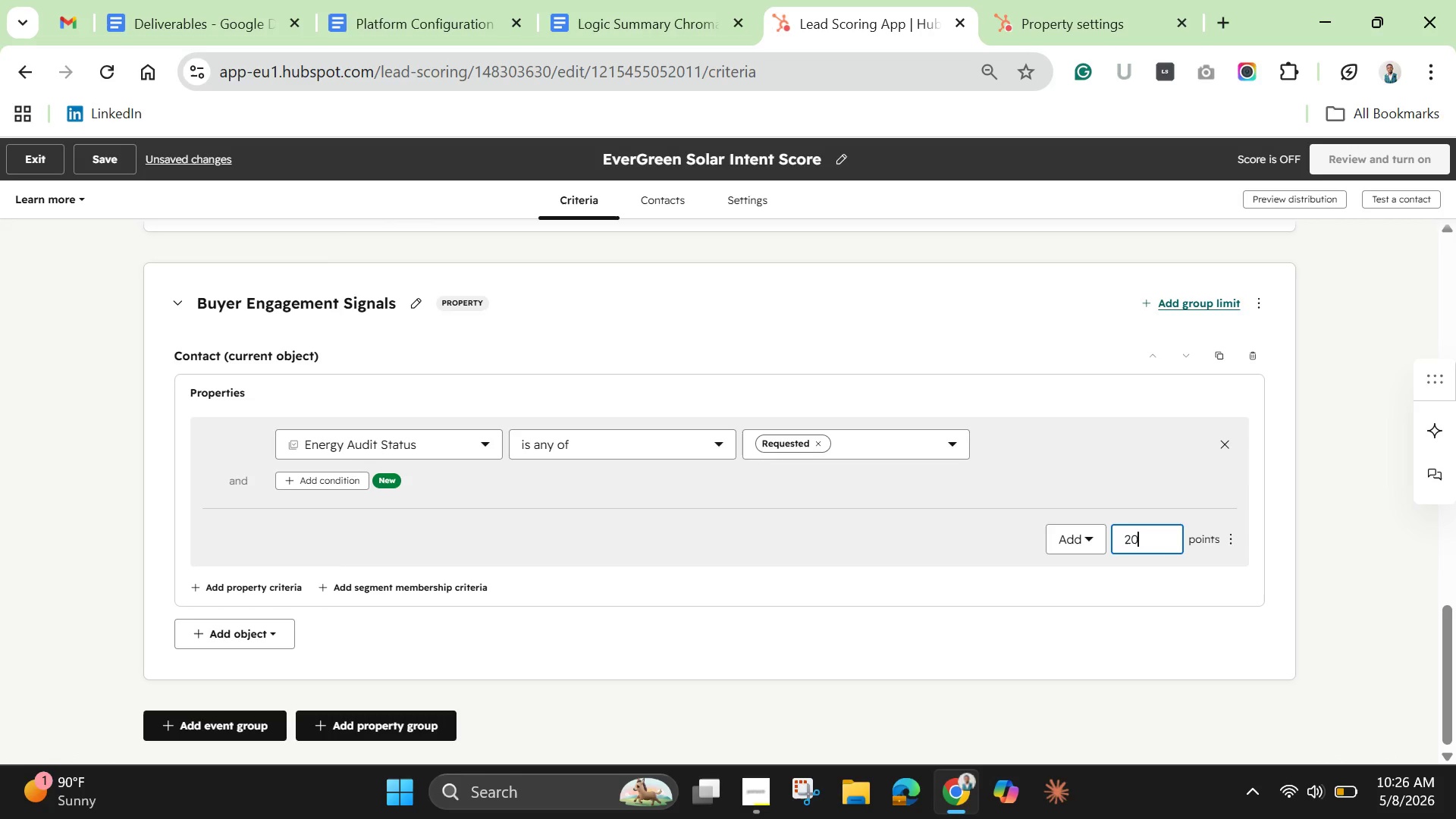 
key(Enter)
 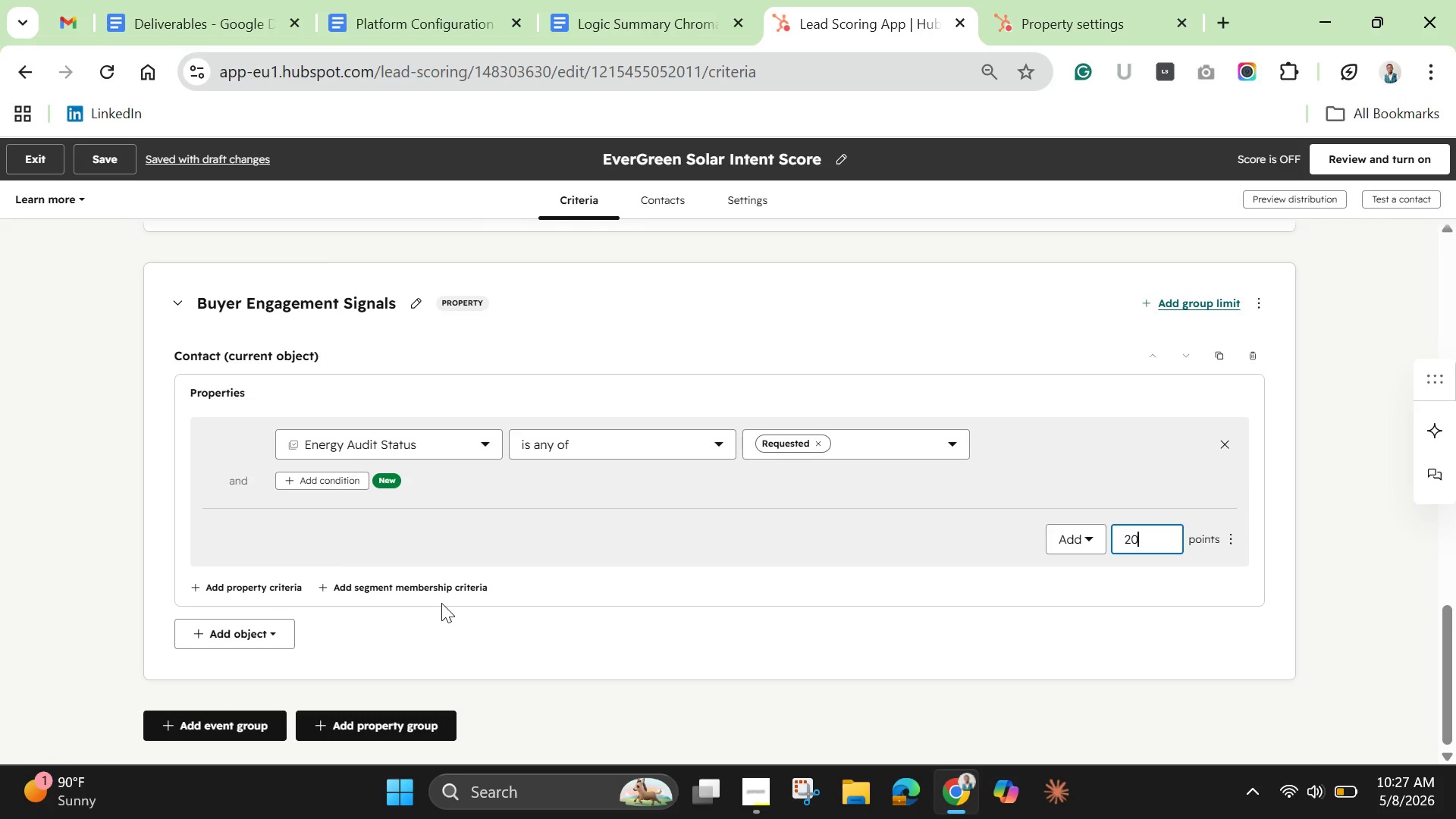 
wait(12.74)
 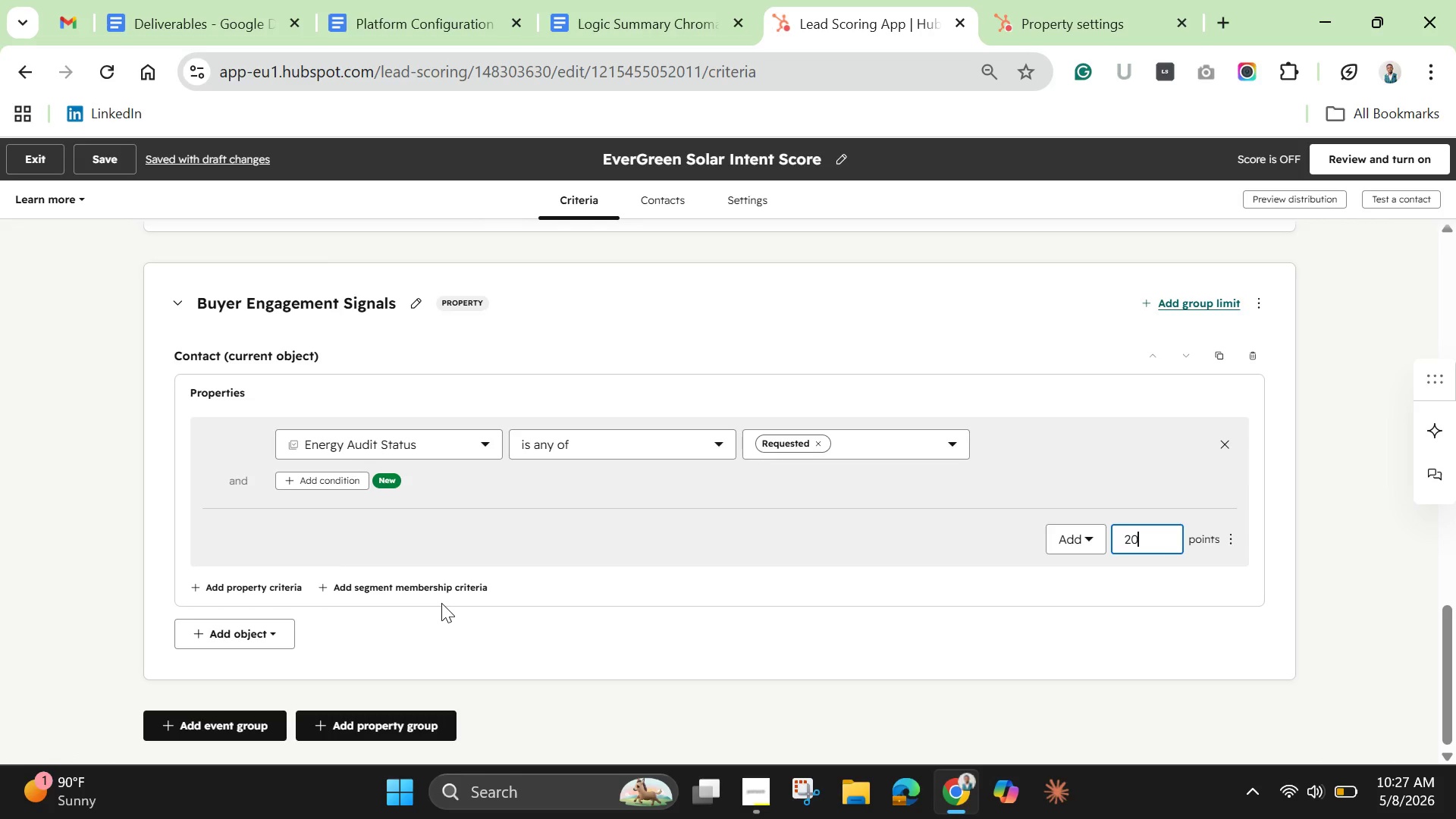 
left_click([264, 590])
 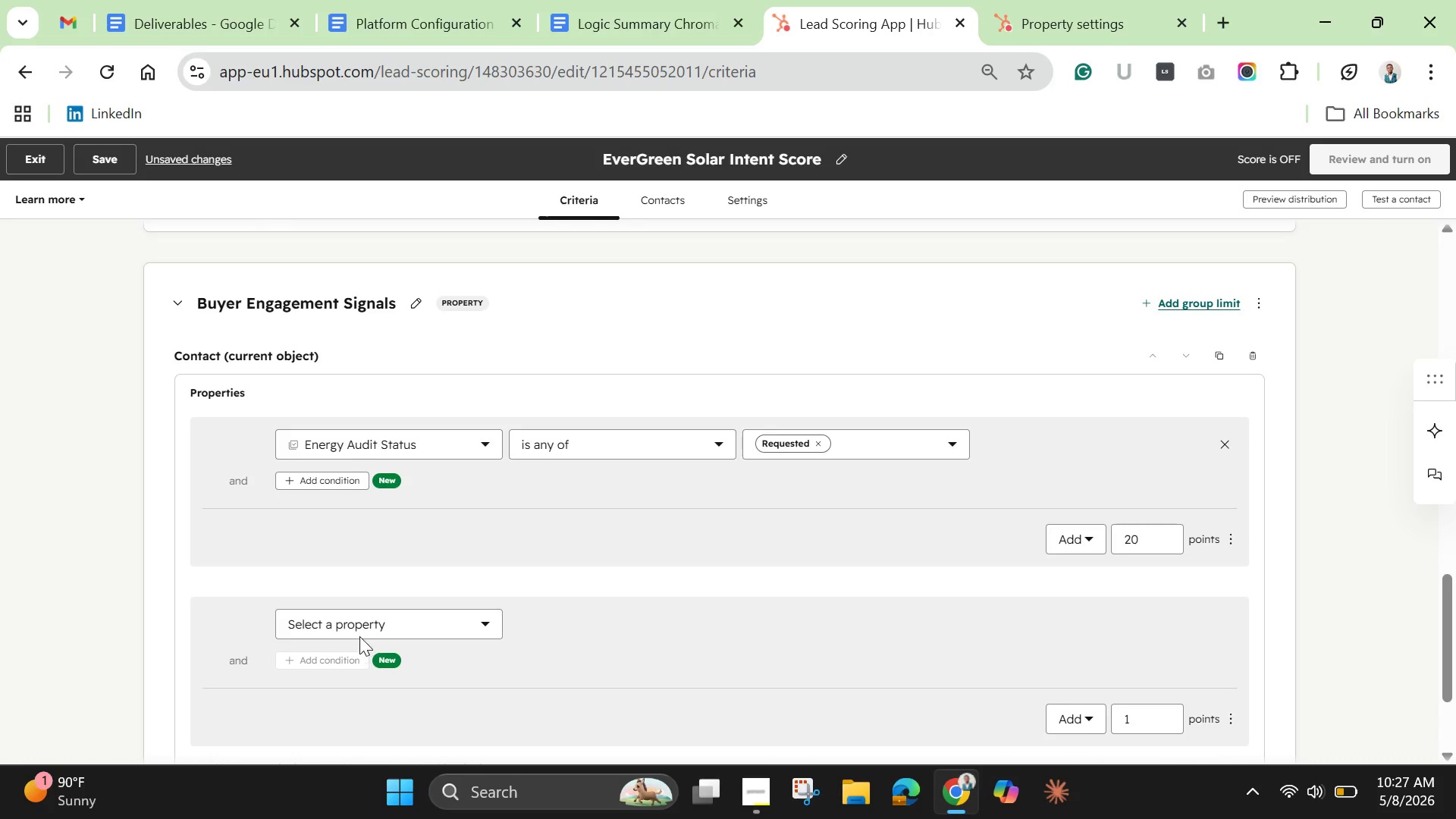 
left_click([360, 629])
 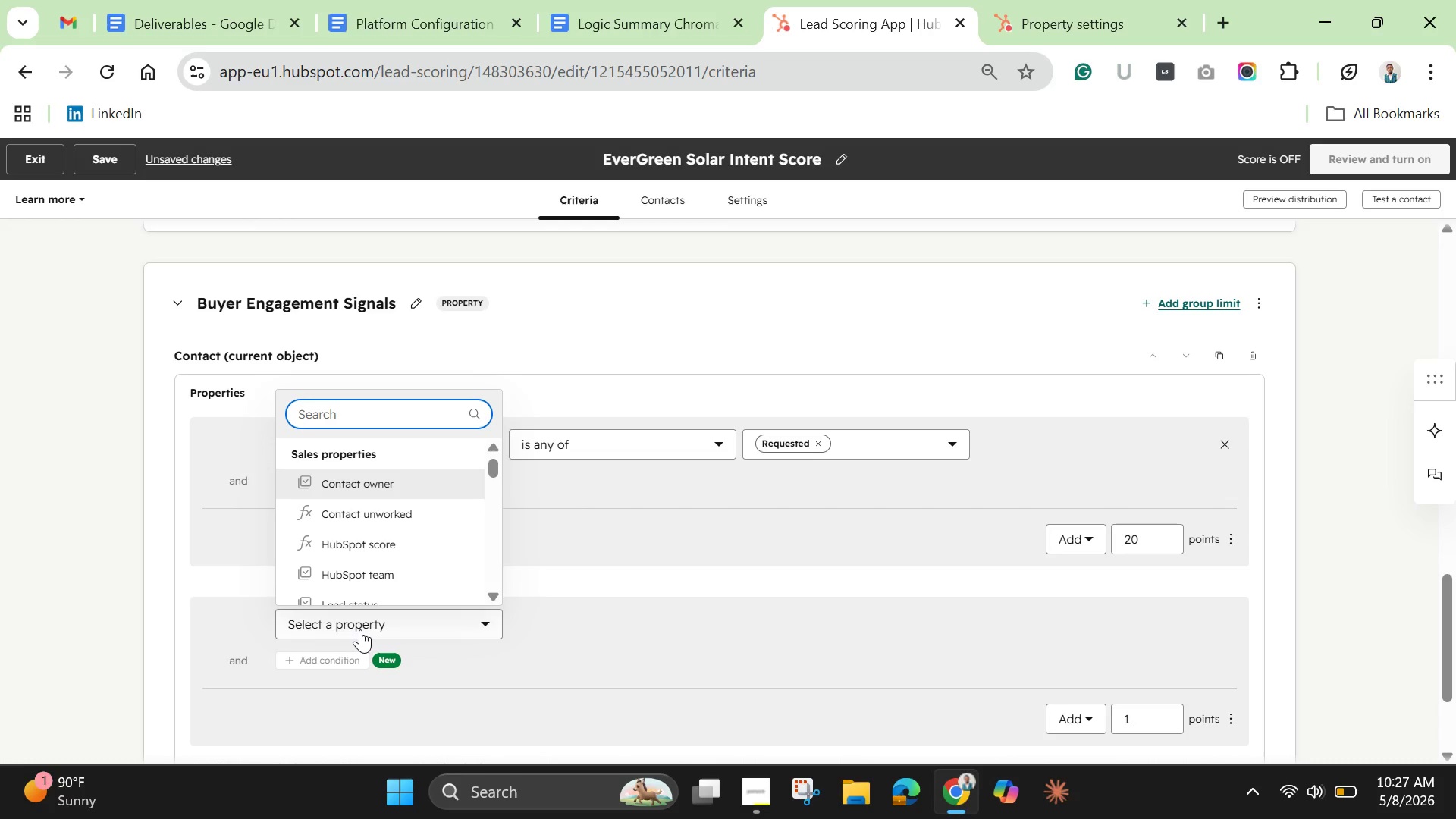 
type(down)
 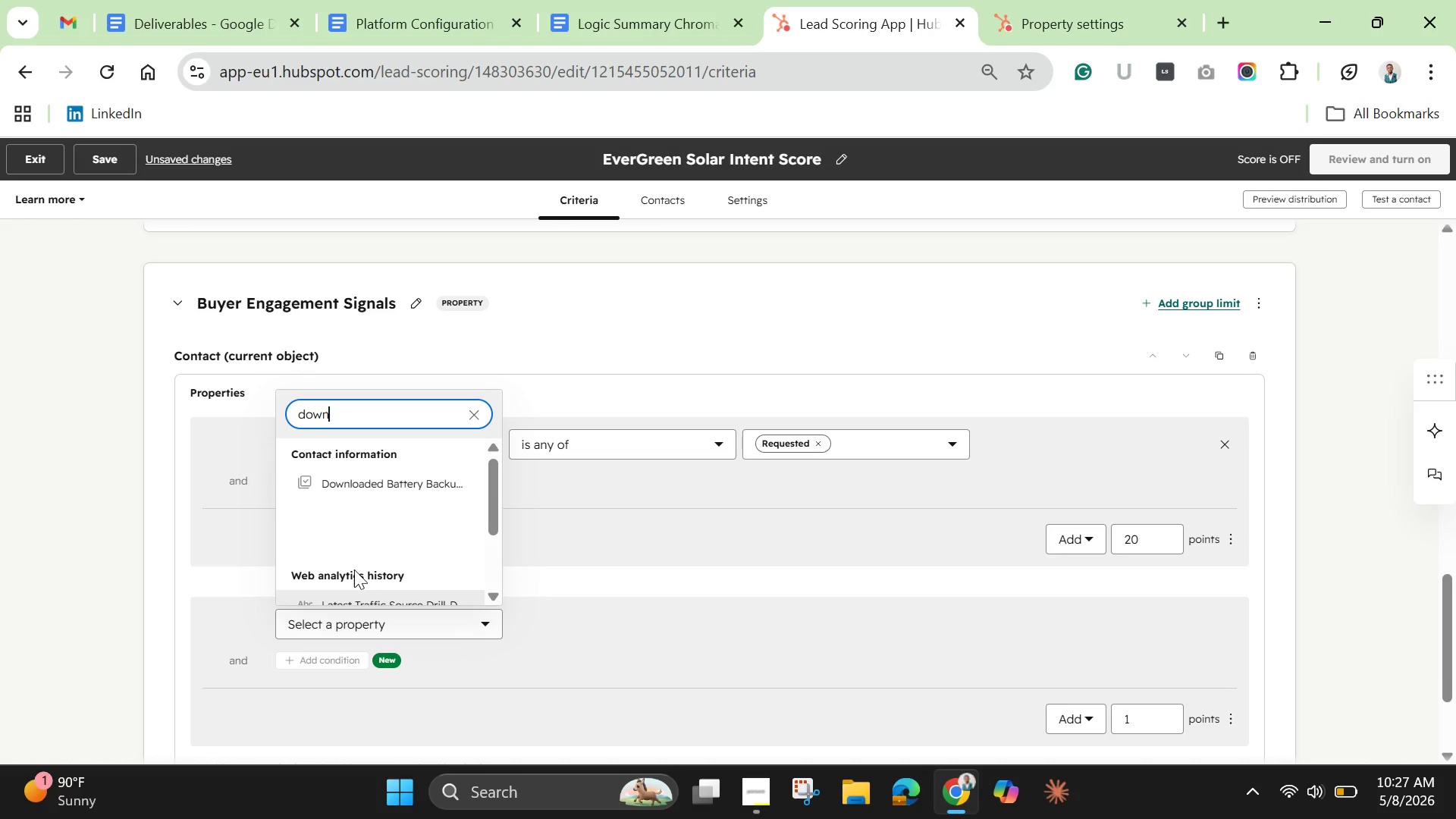 
left_click([375, 474])
 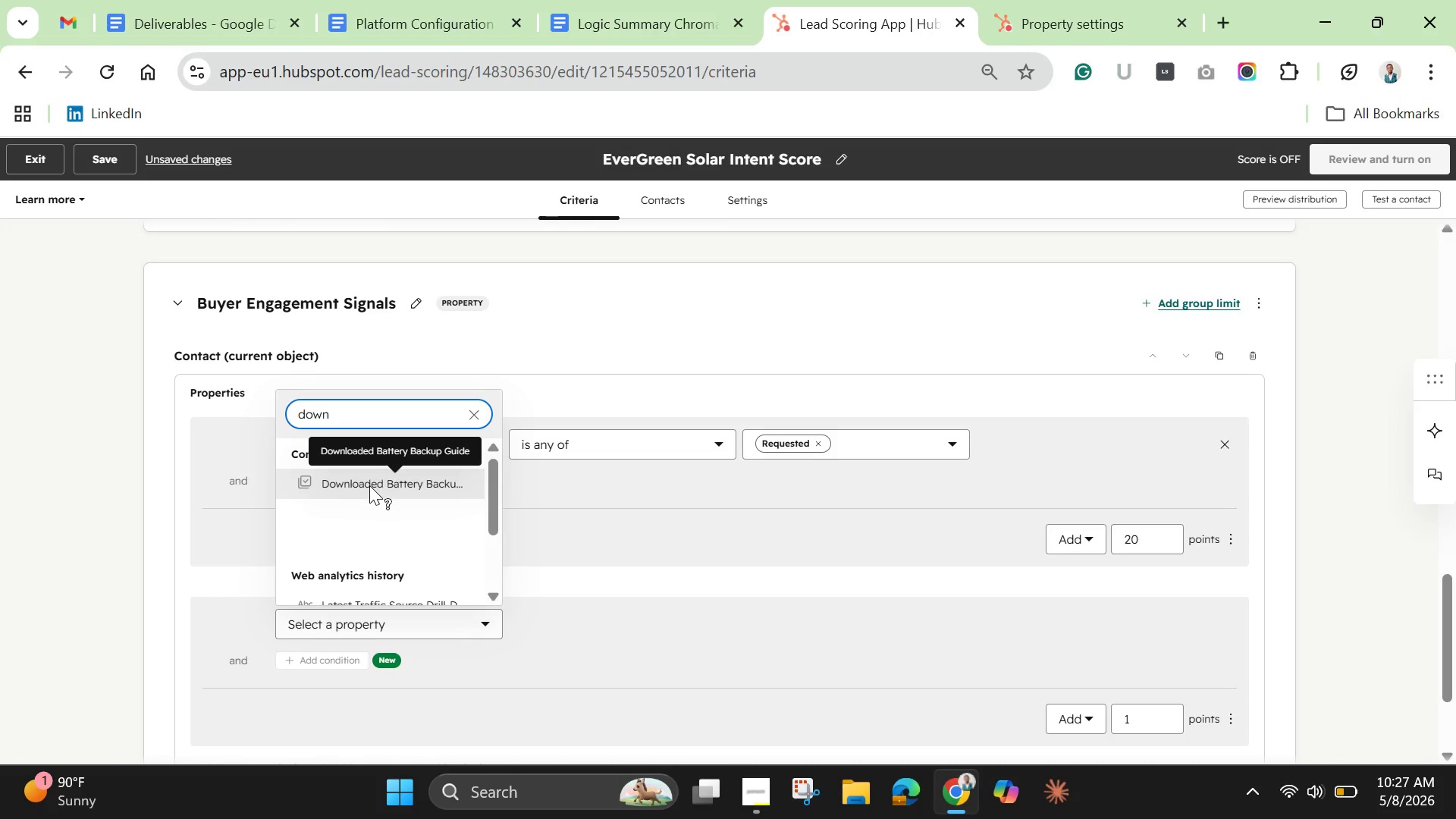 
left_click([369, 485])
 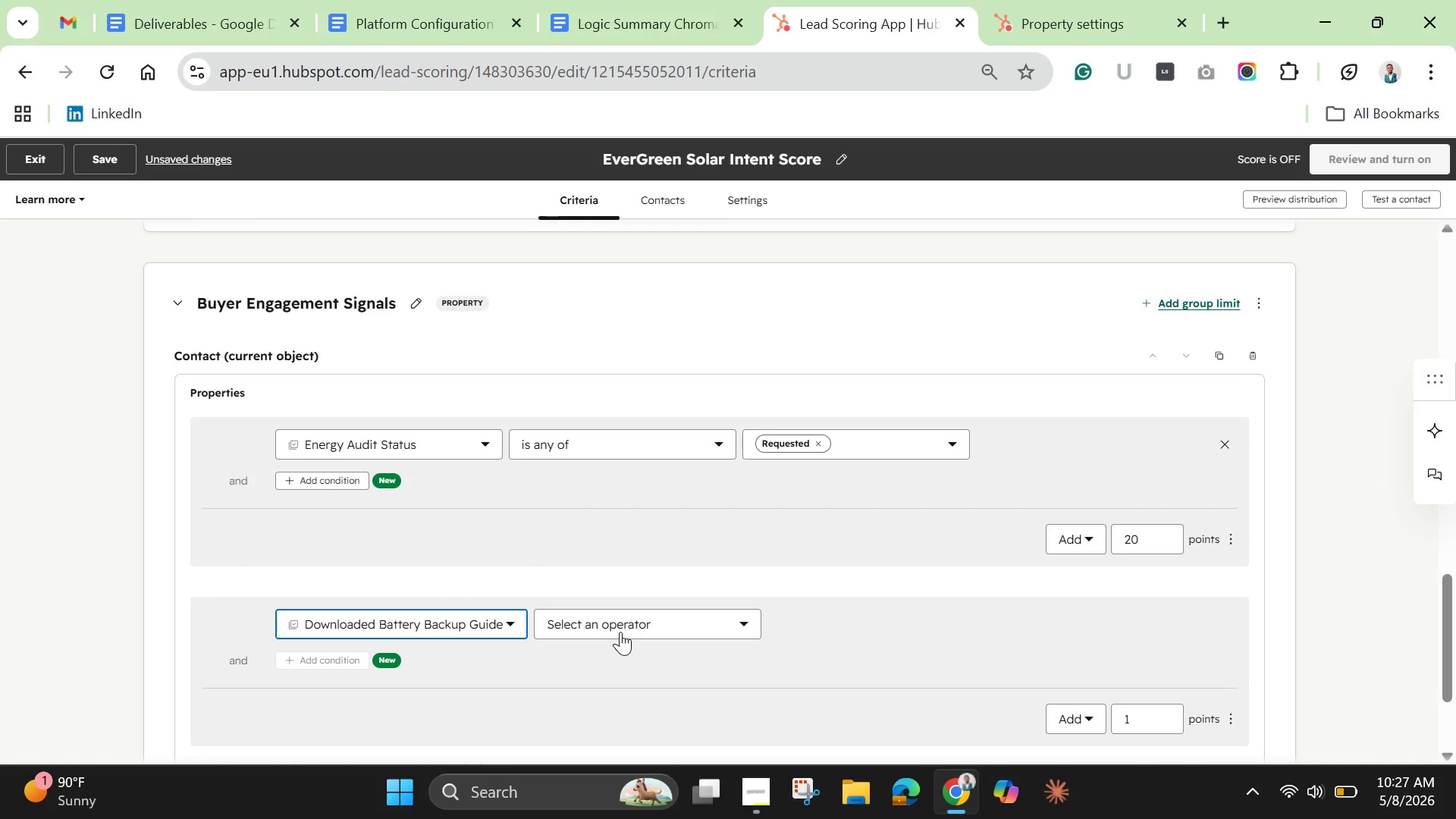 
left_click([620, 630])
 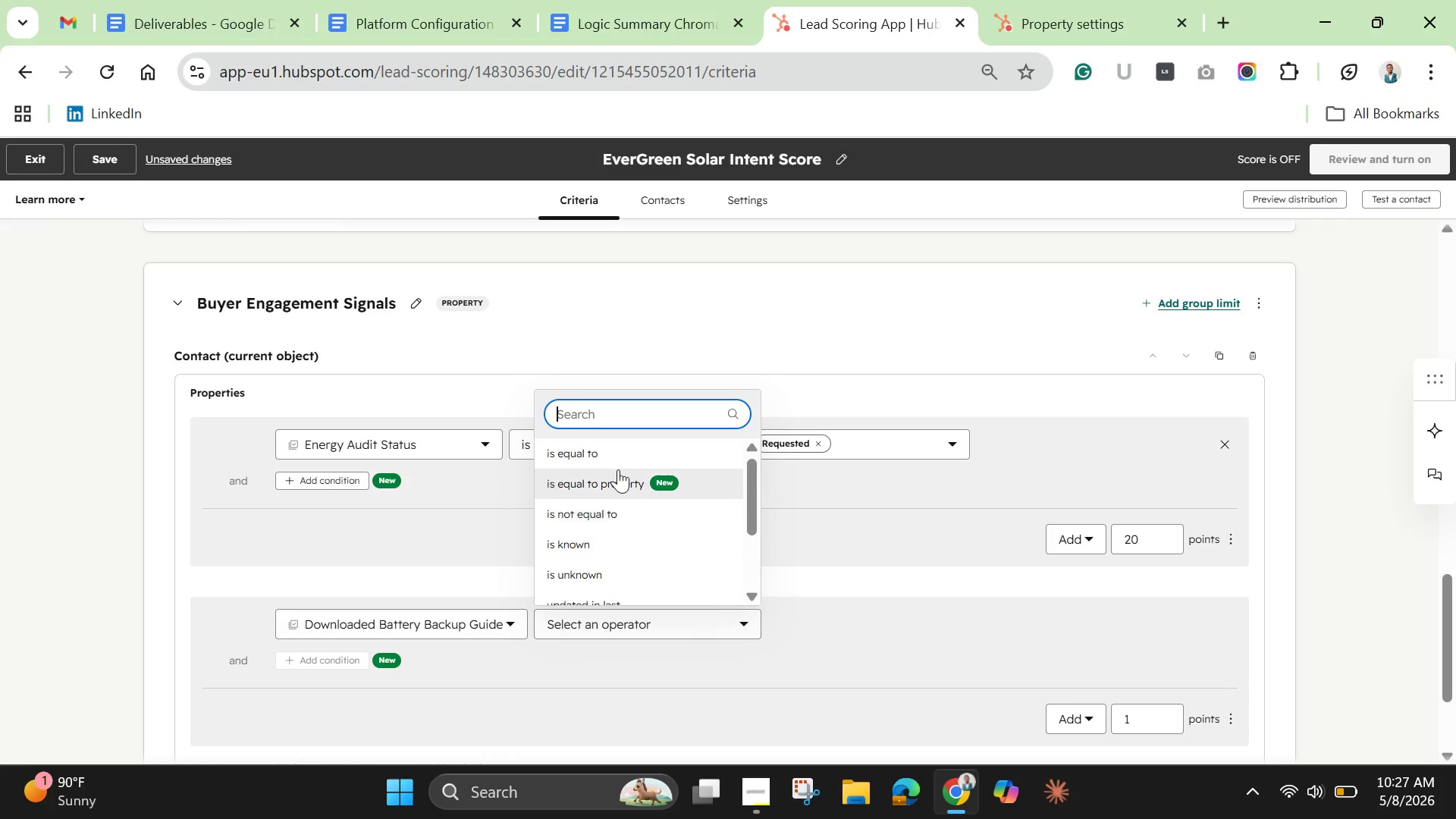 
left_click([621, 457])
 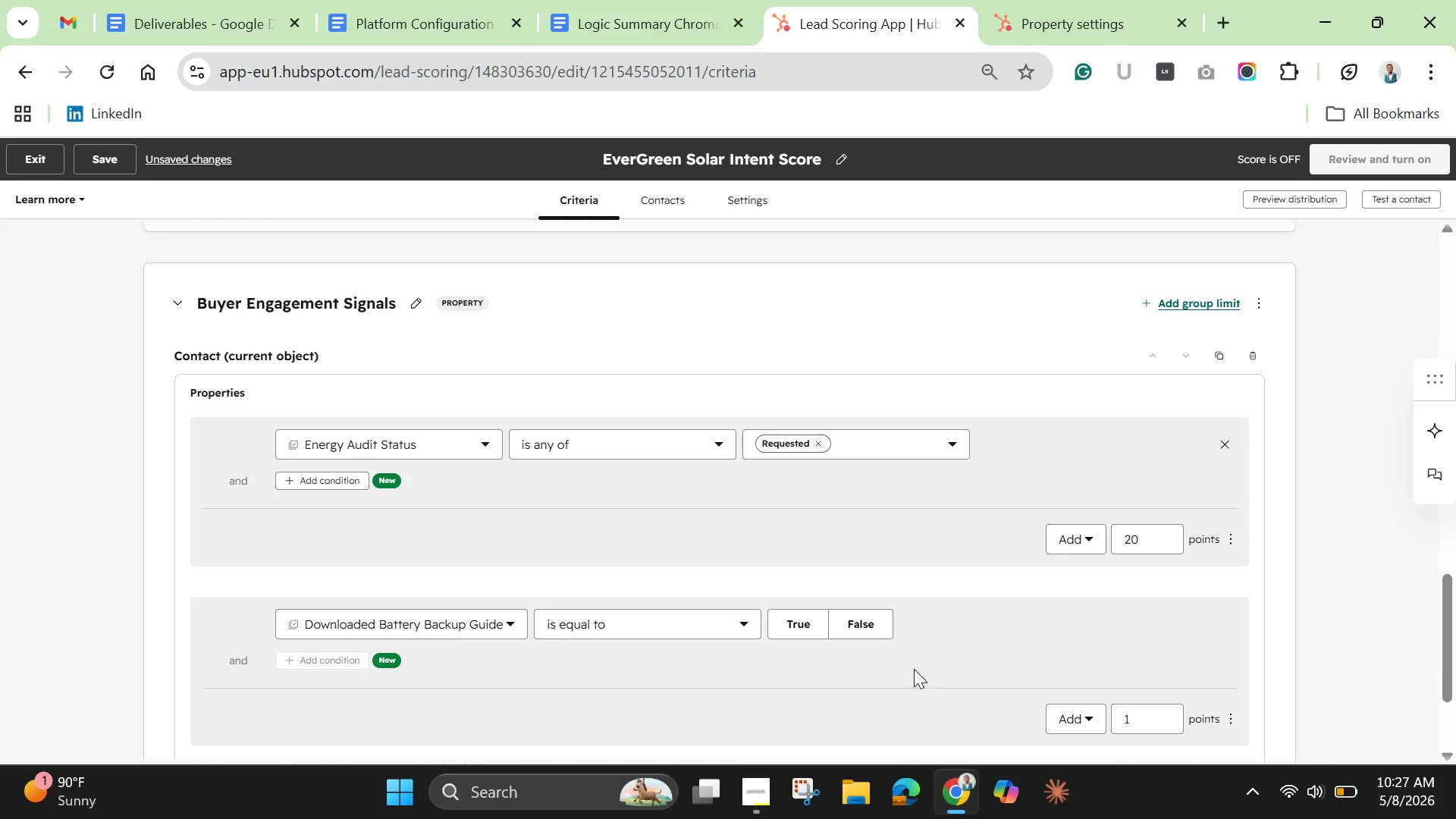 
wait(6.48)
 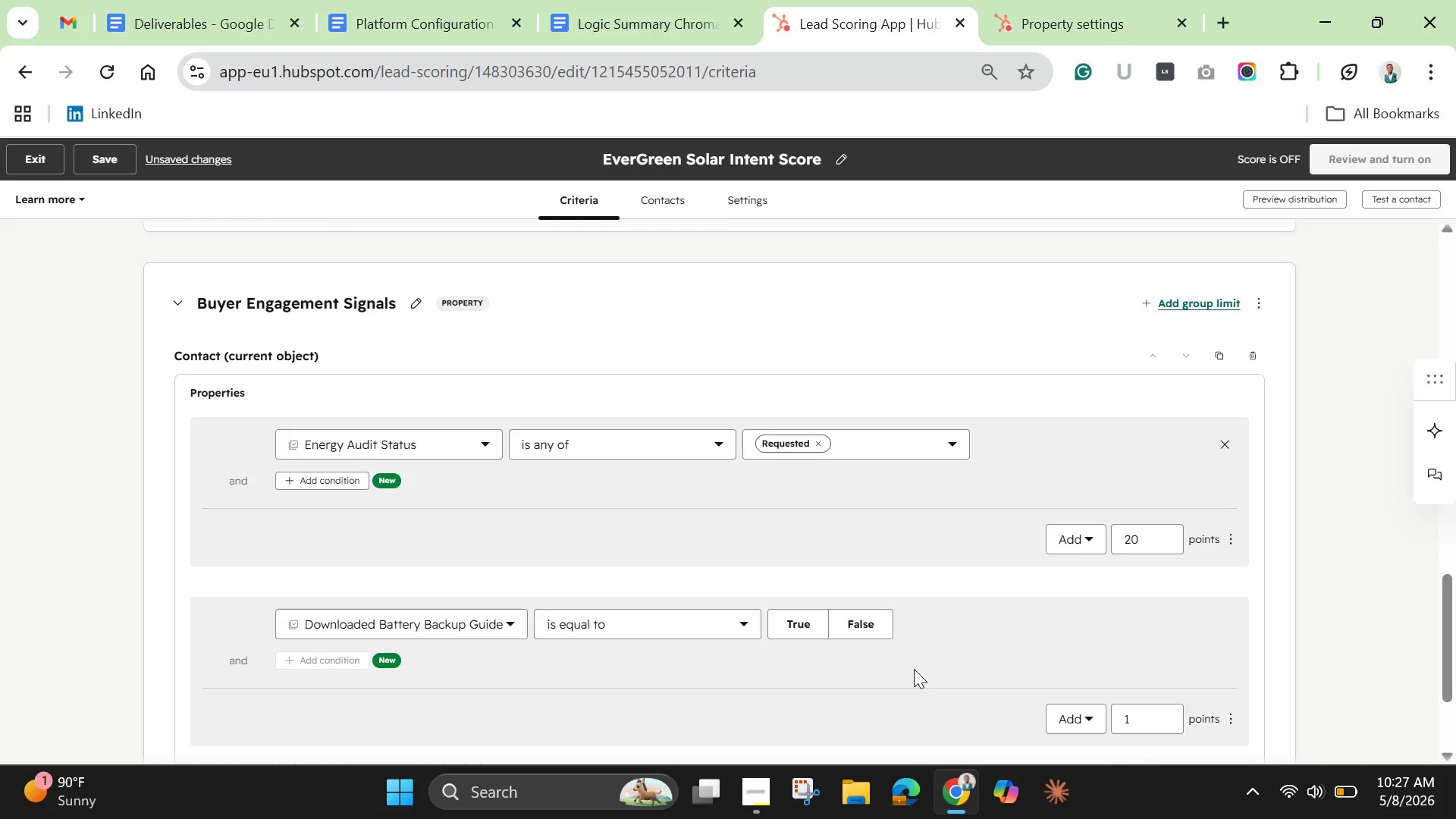 
left_click([789, 626])
 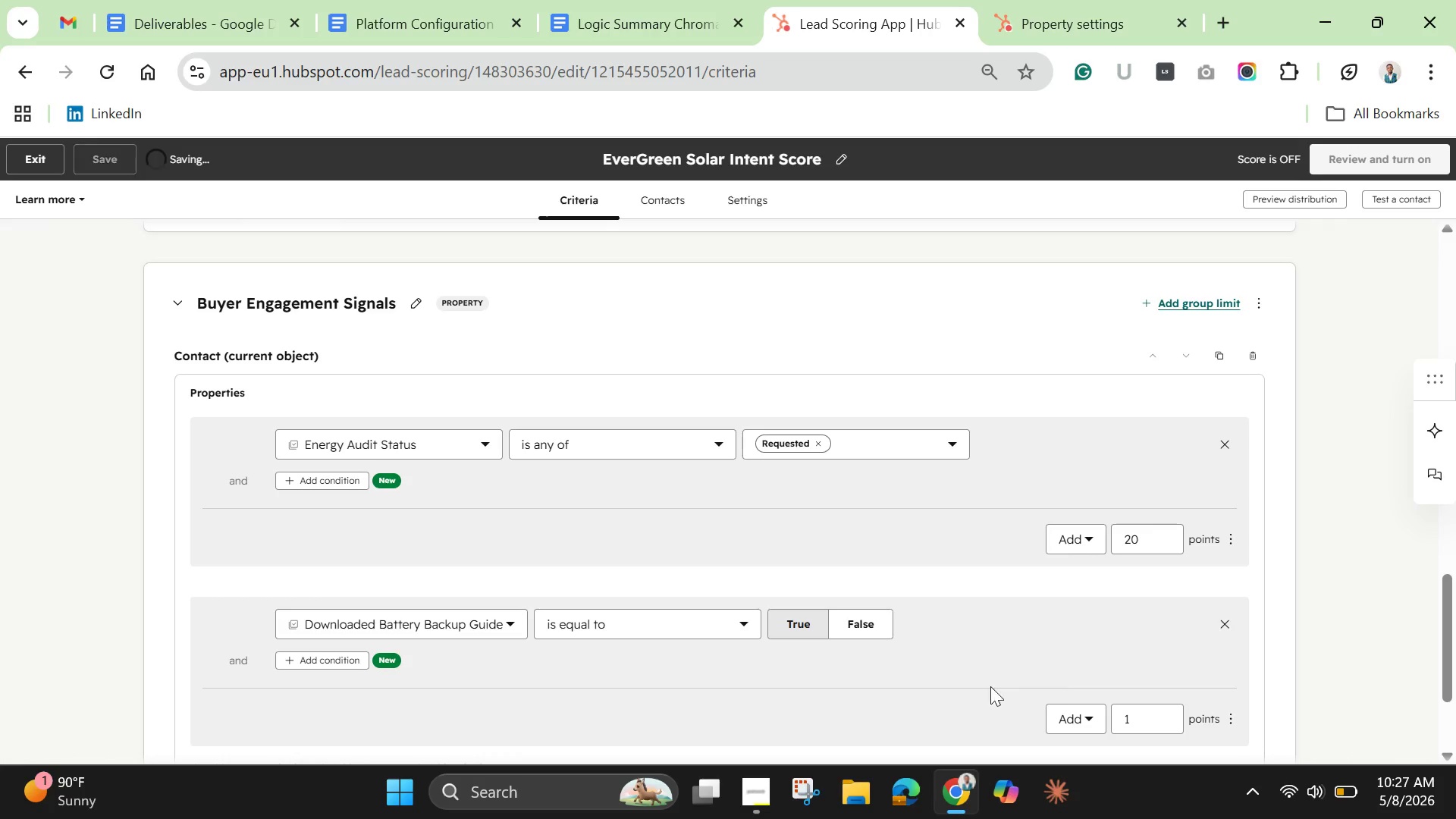 
wait(5.81)
 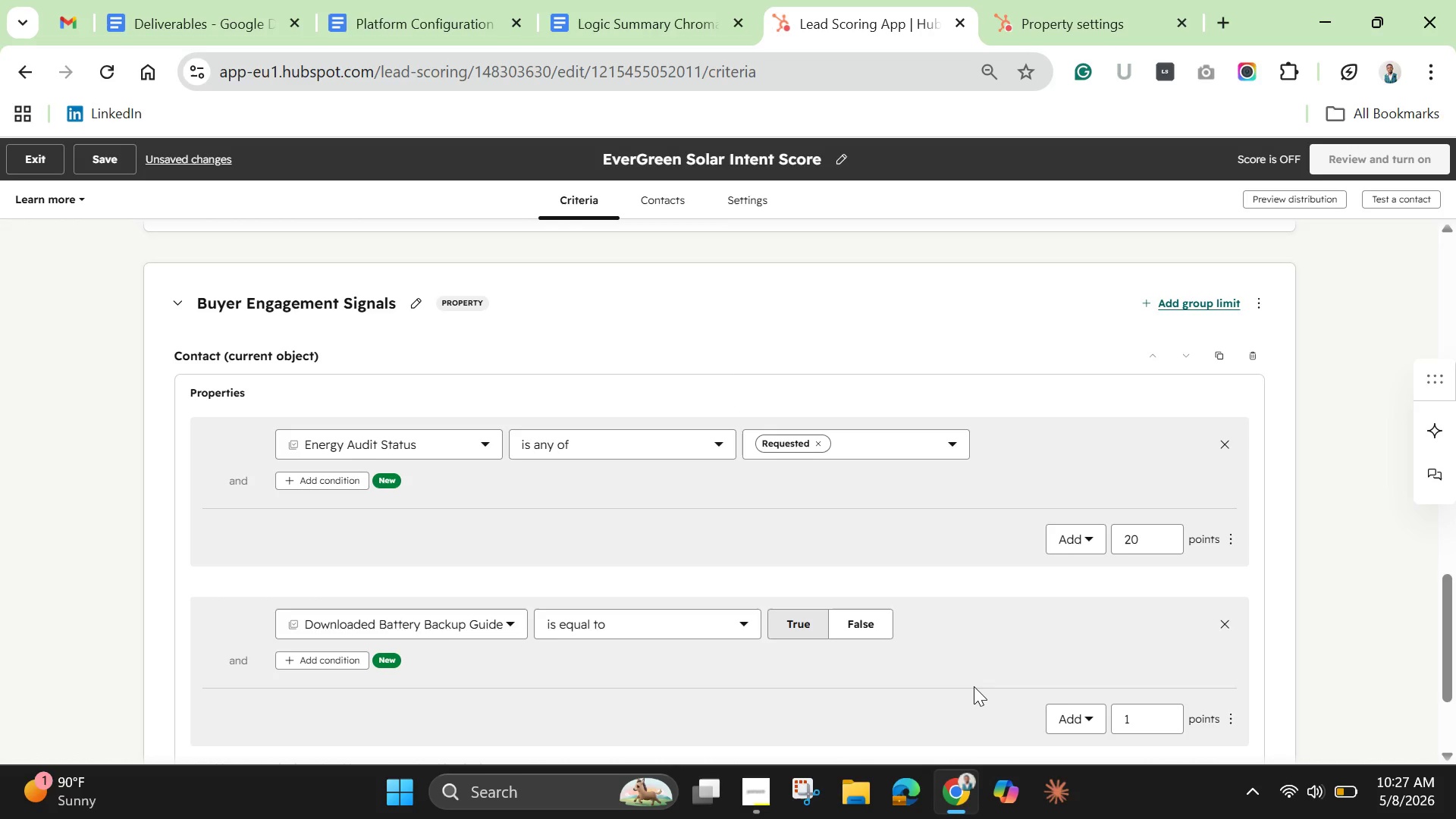 
left_click([1148, 717])
 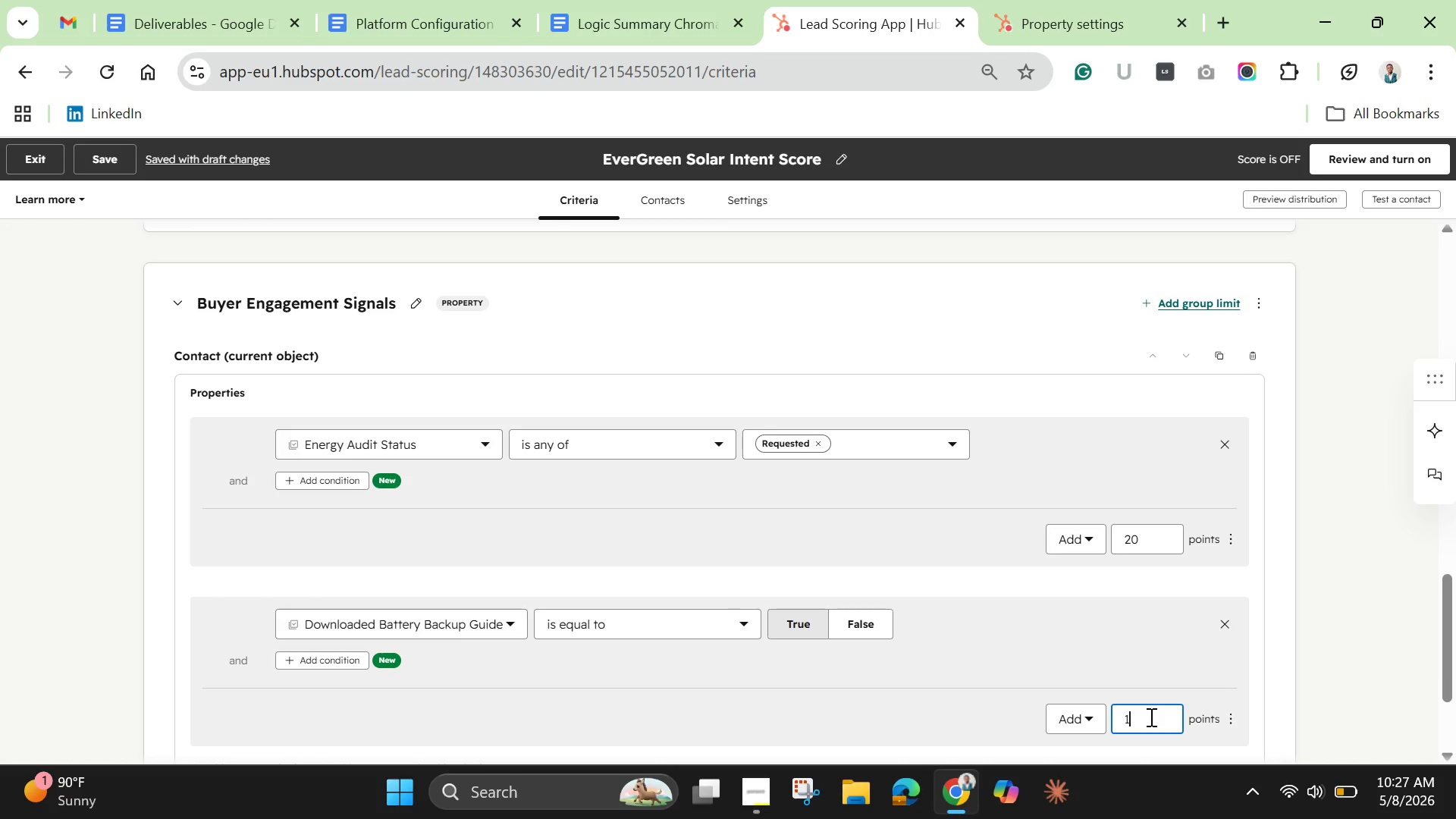 
key(5)
 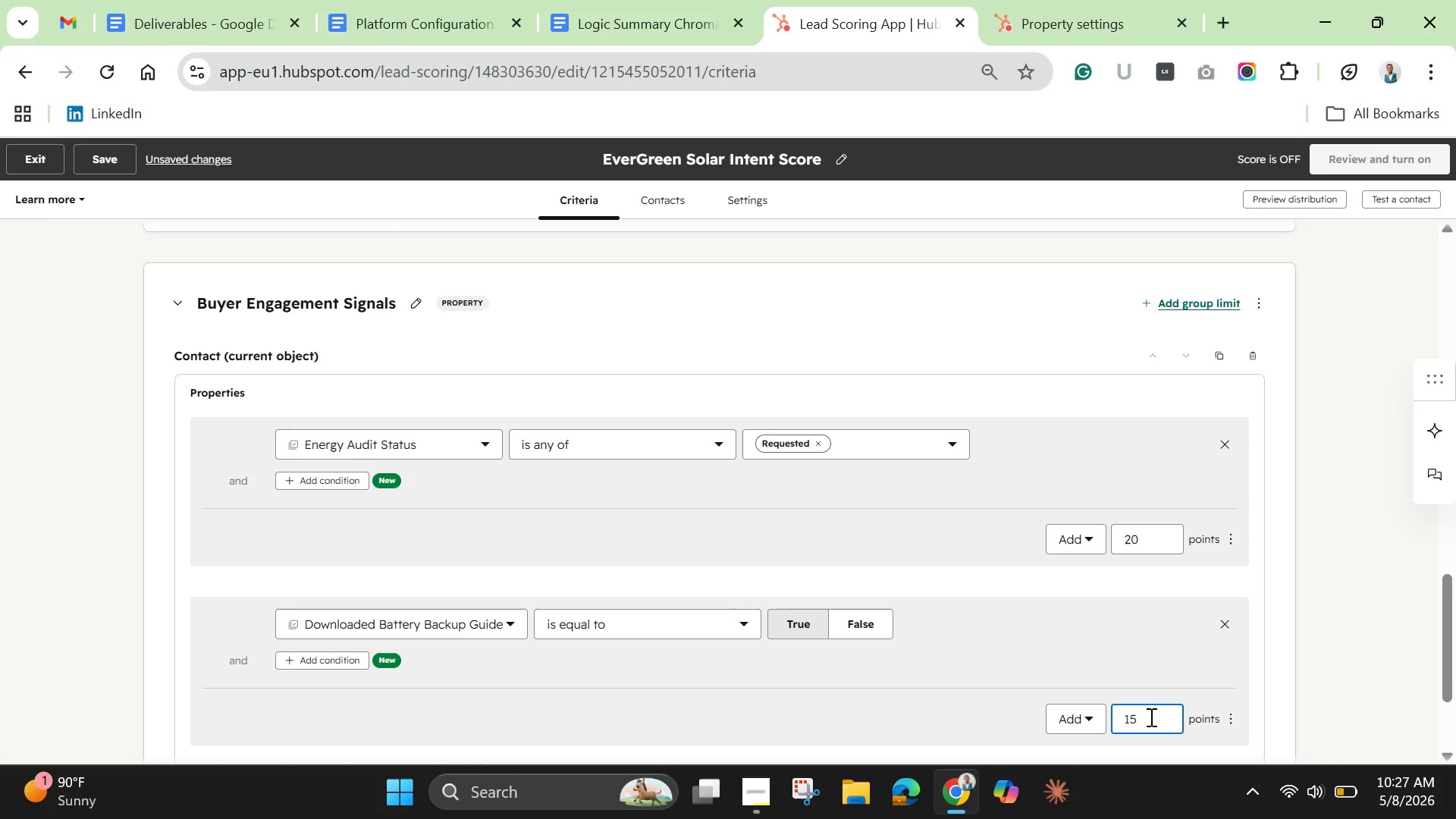 
scroll: coordinate [1150, 717], scroll_direction: up, amount: 3.0
 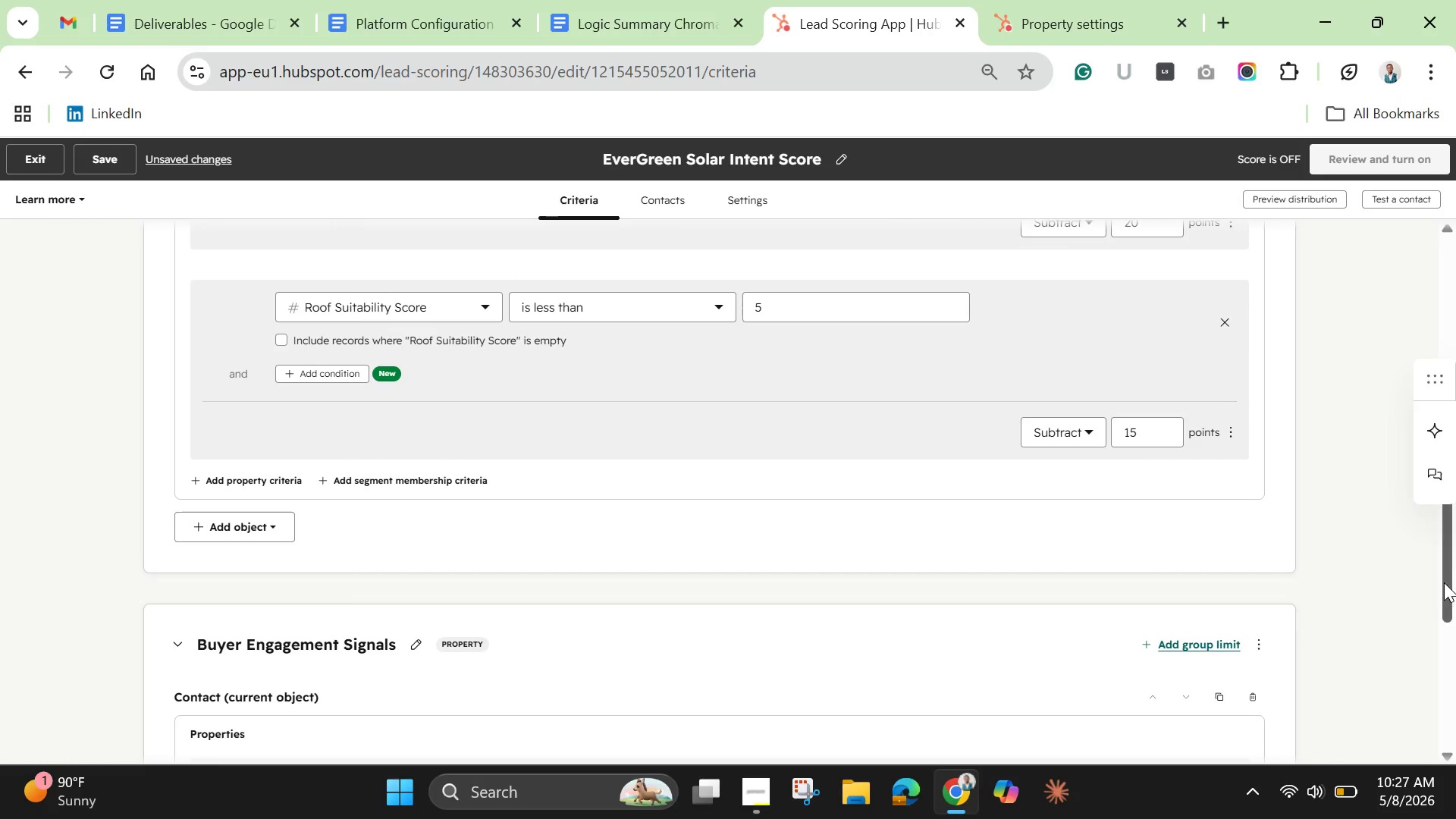 
left_click_drag(start_coordinate=[1444, 582], to_coordinate=[1455, 705])
 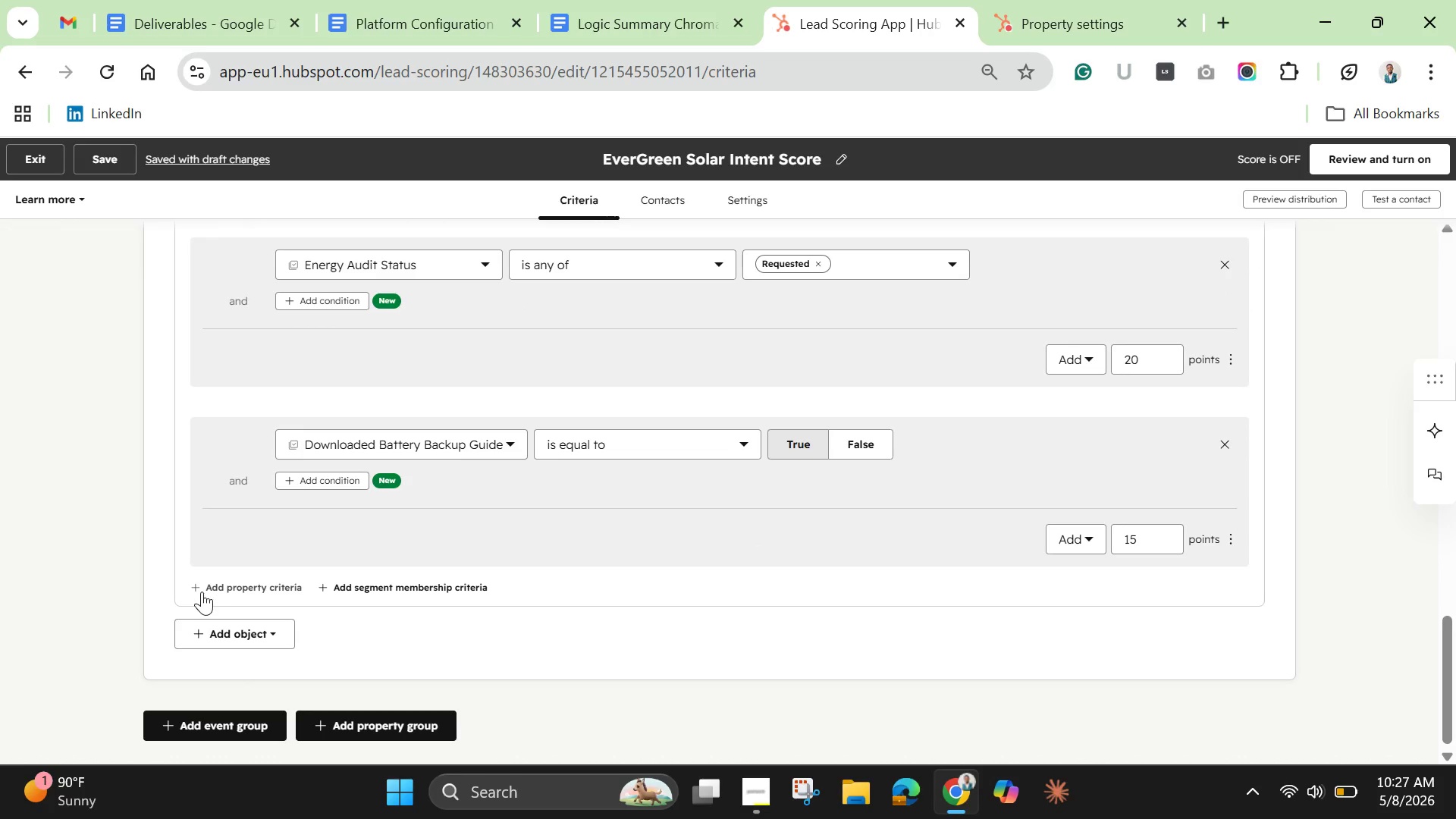 
left_click([211, 592])
 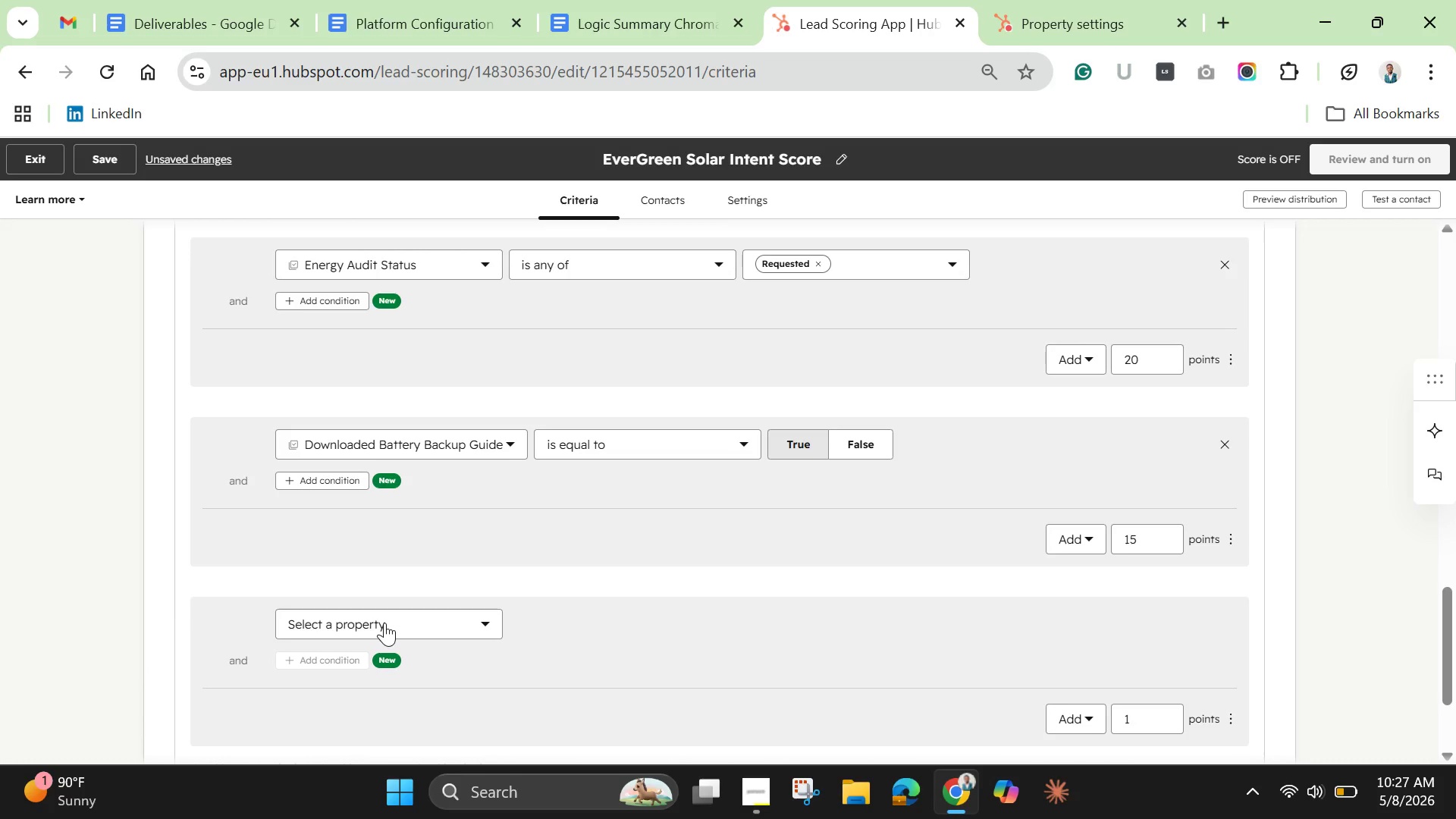 
wait(13.02)
 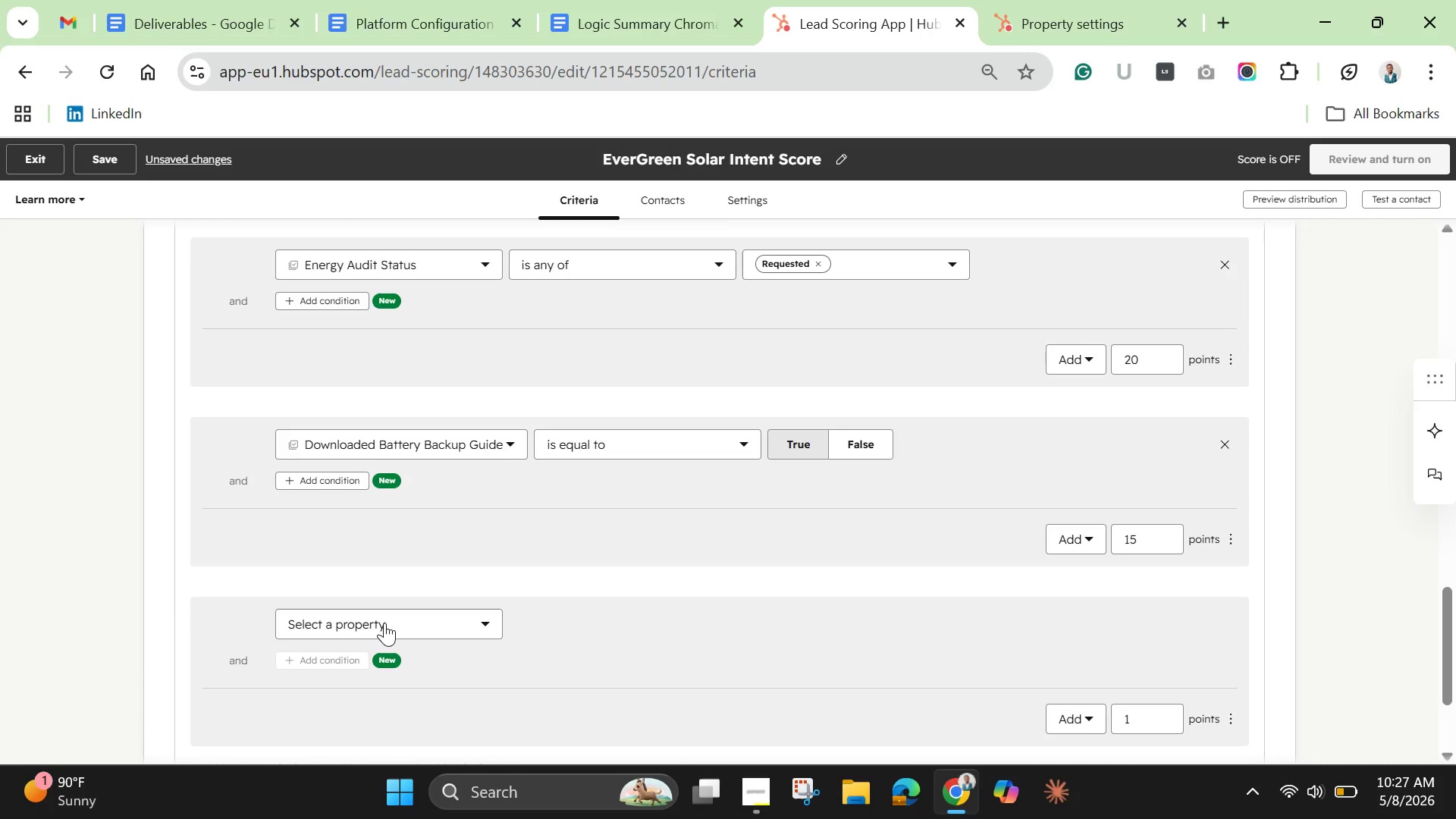 
key(Shift+W)
 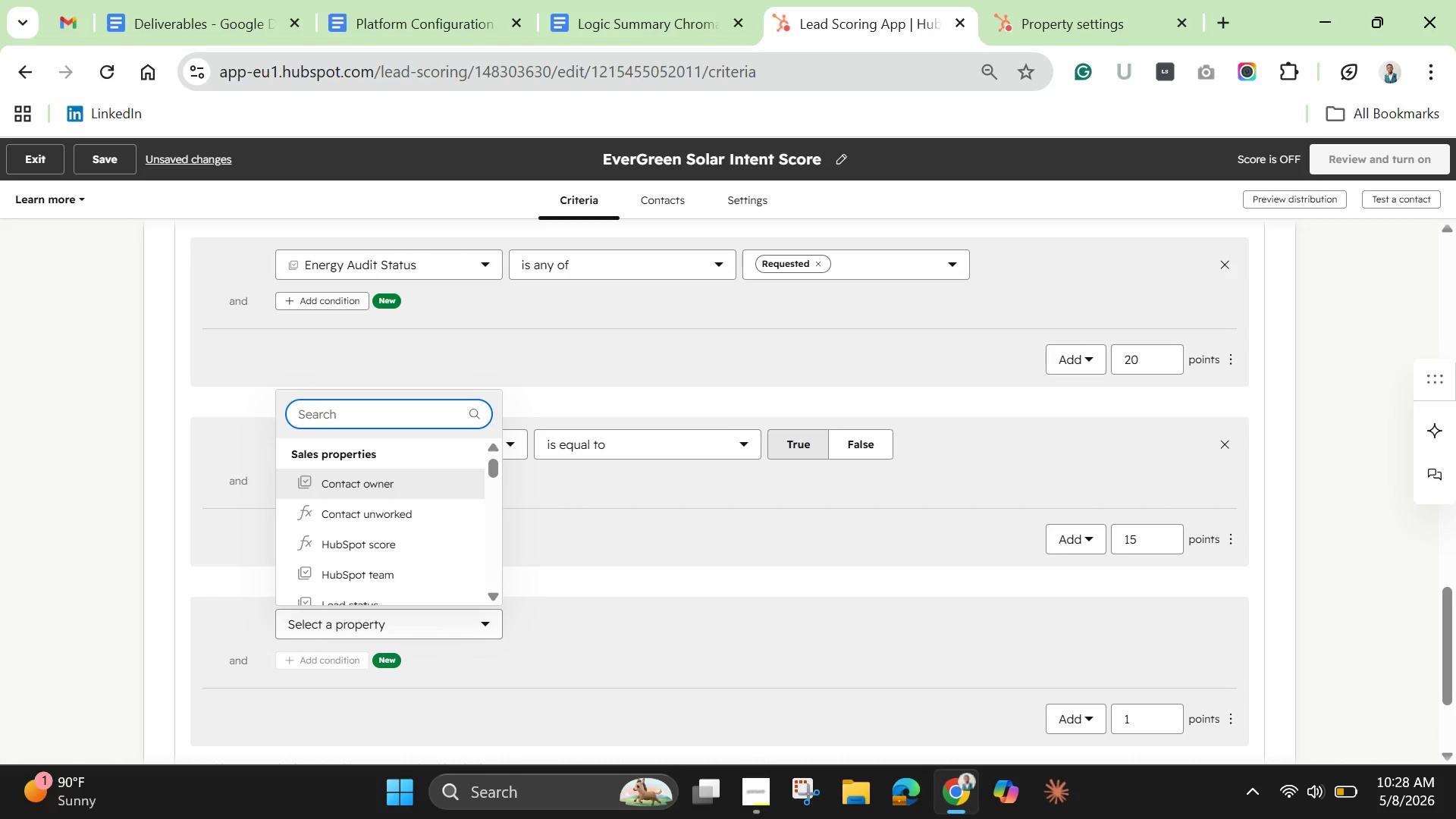 
type(We)
 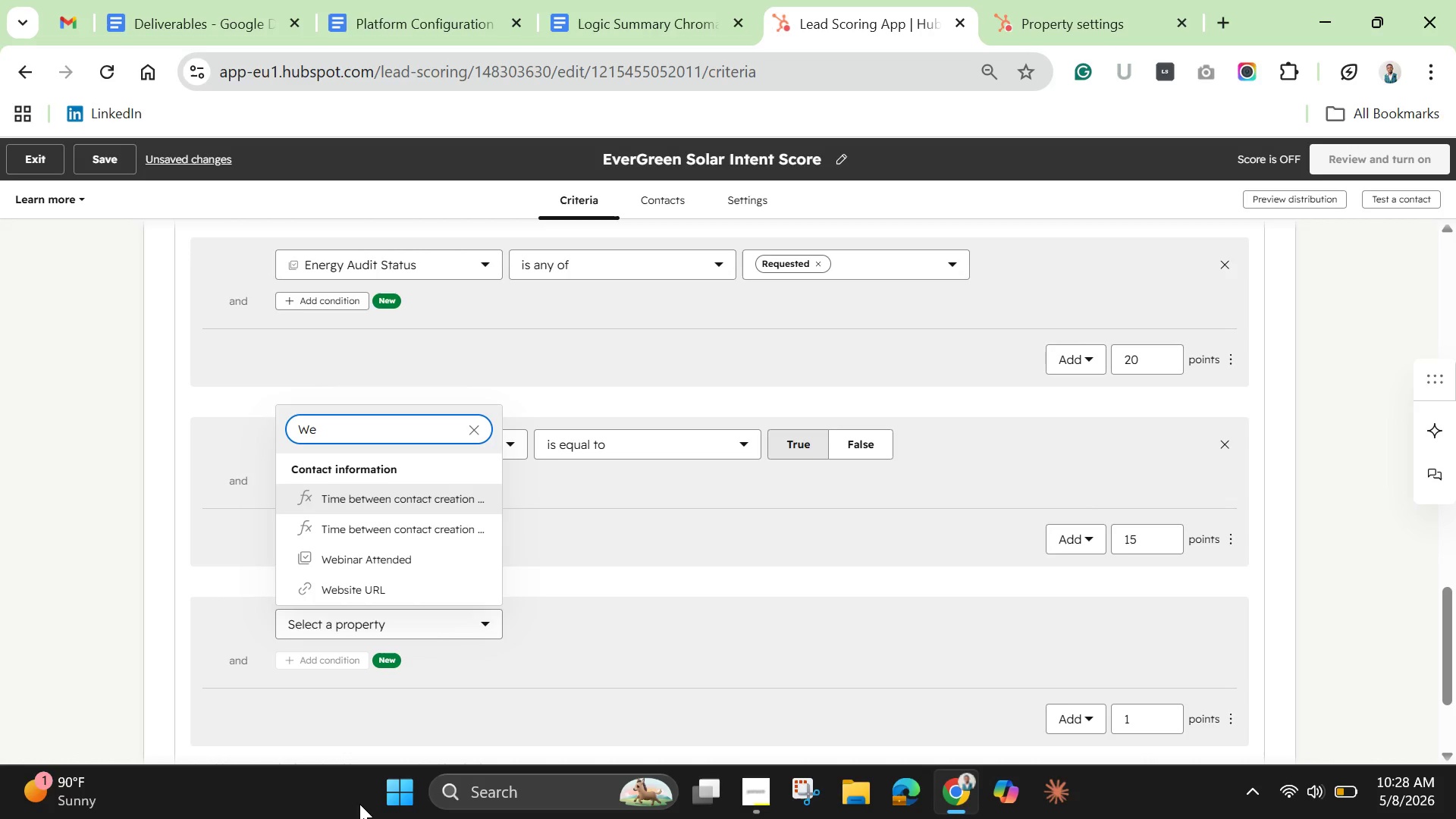 
wait(5.17)
 